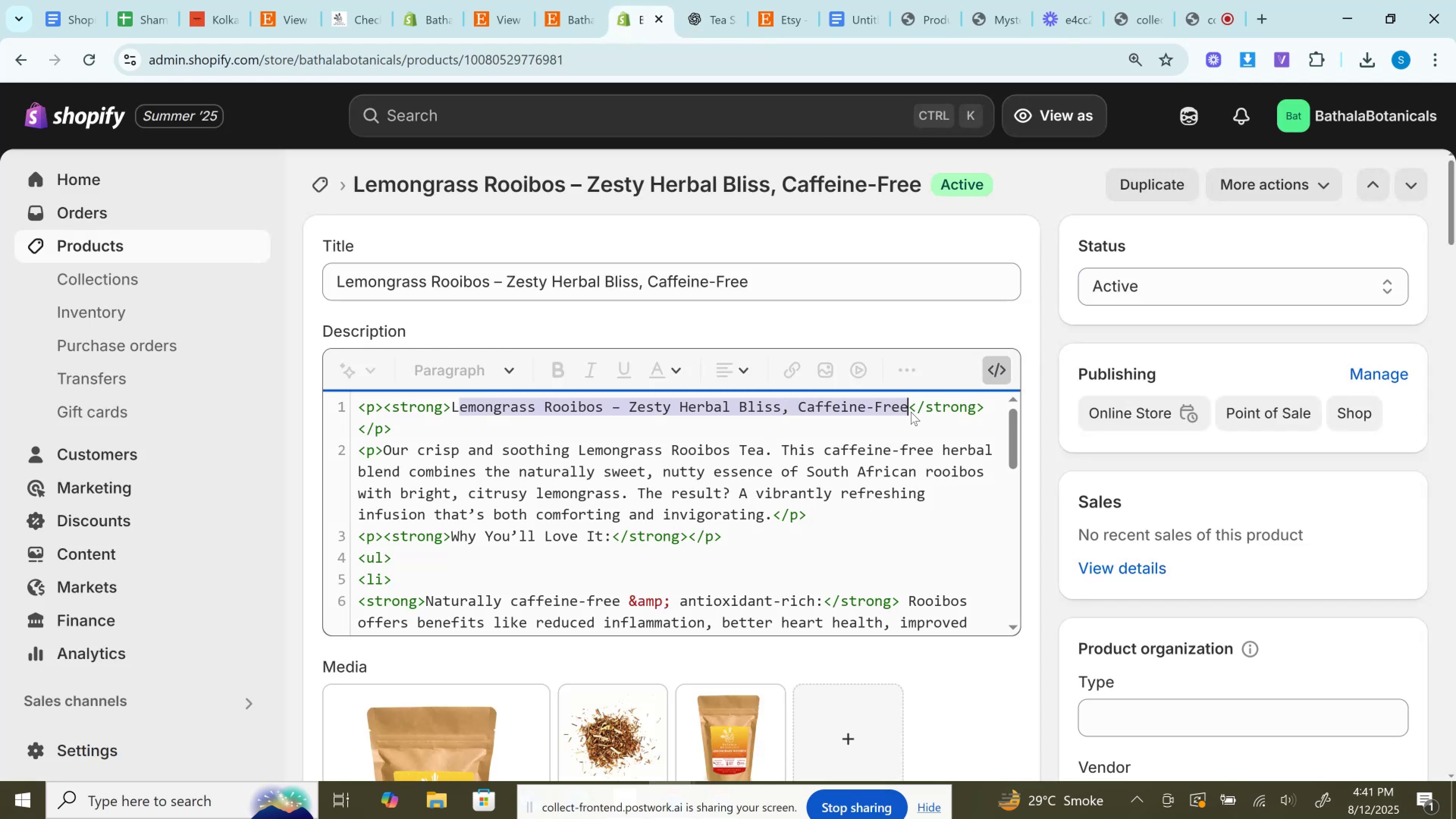 
key(Control+V)
 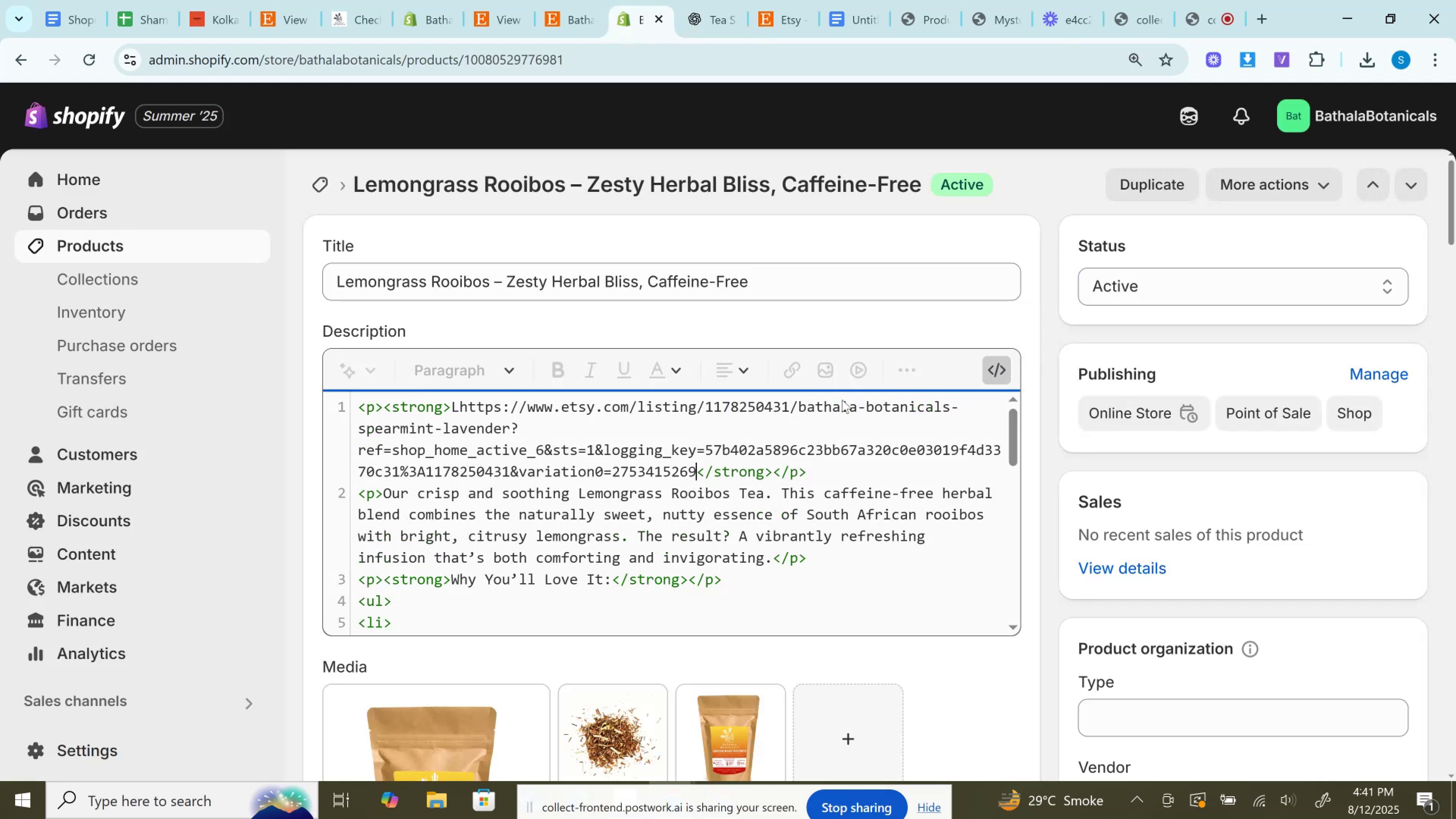 
key(Control+Z)
 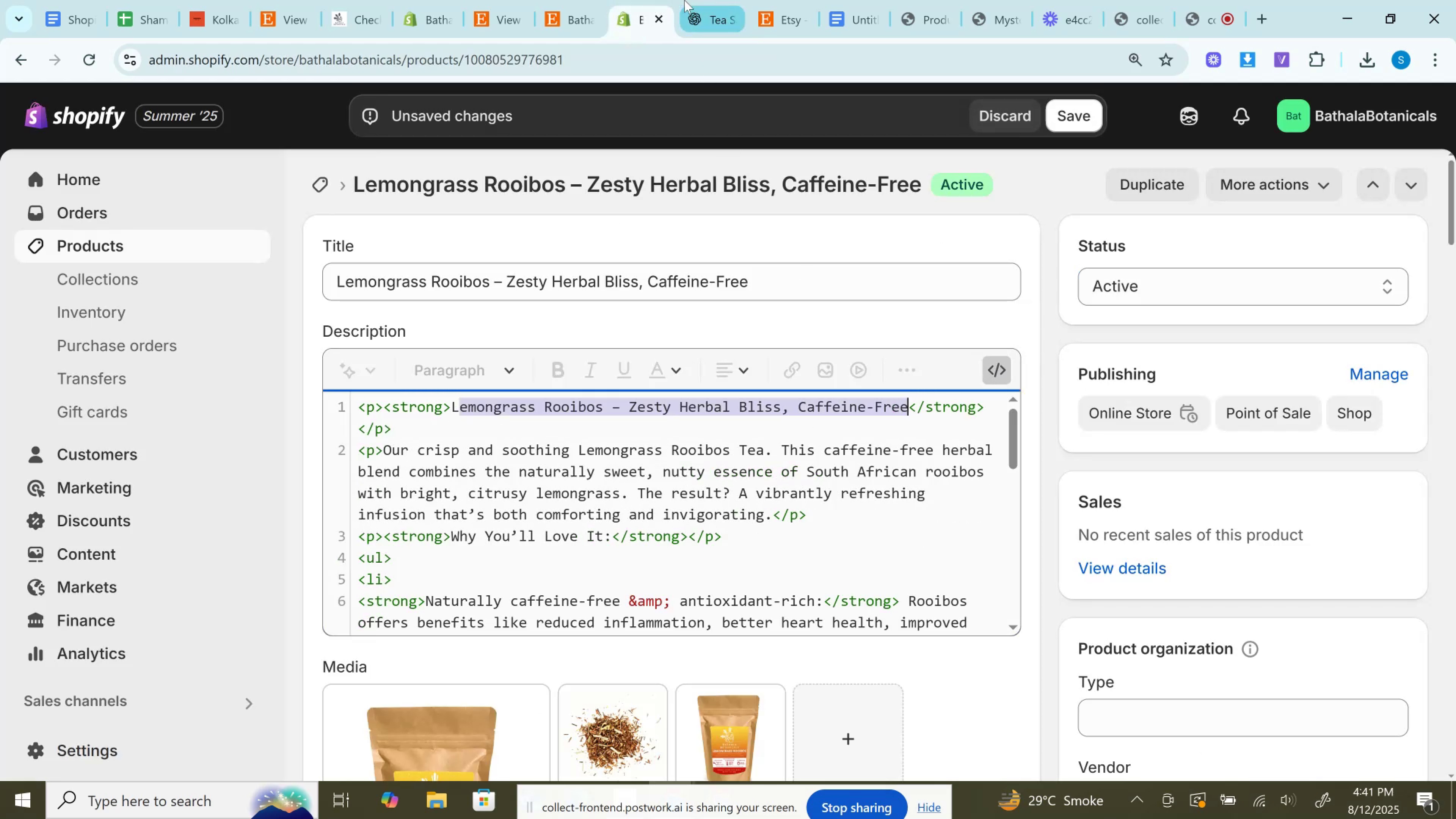 
left_click([708, 0])
 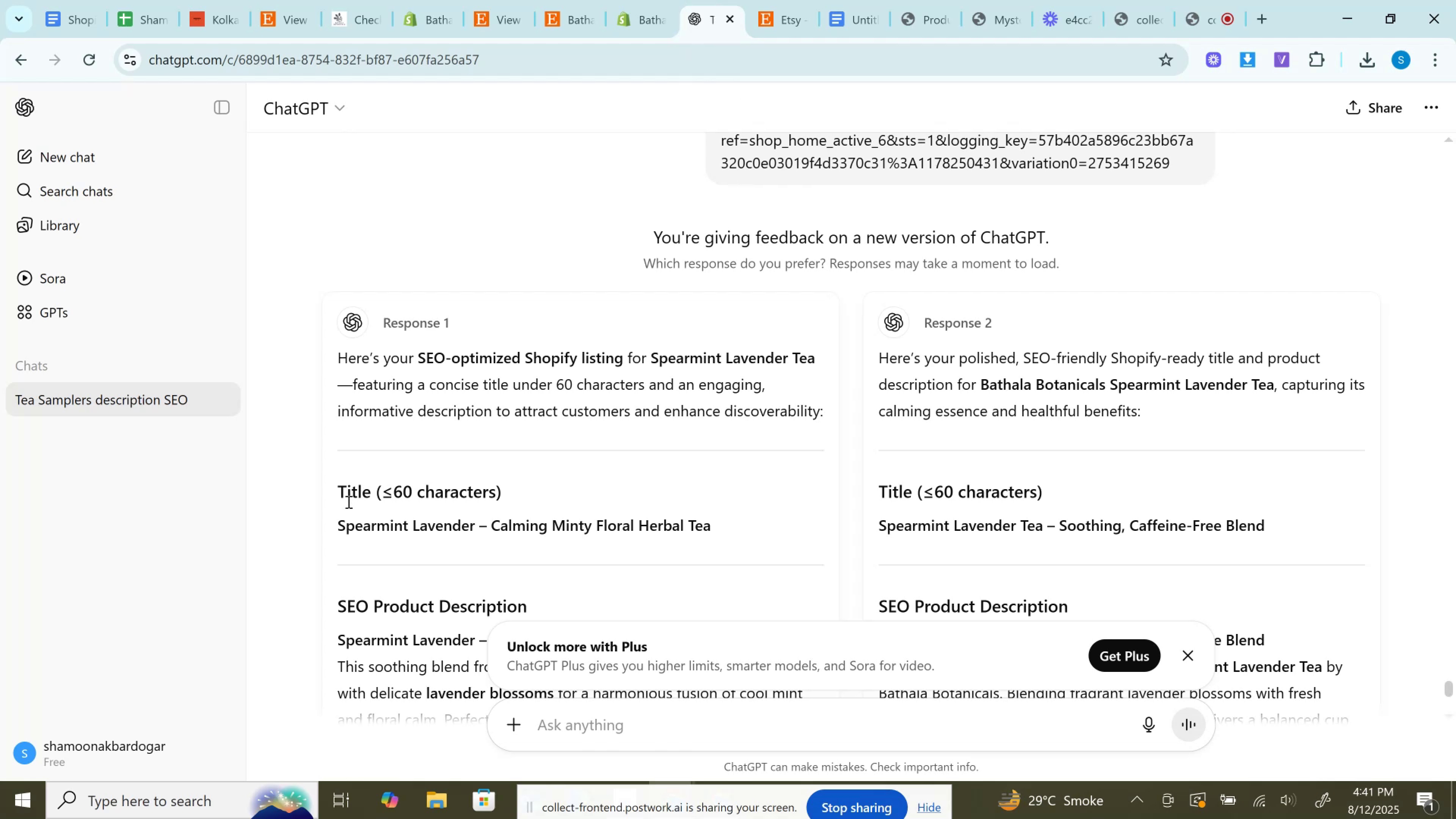 
left_click_drag(start_coordinate=[336, 519], to_coordinate=[744, 528])
 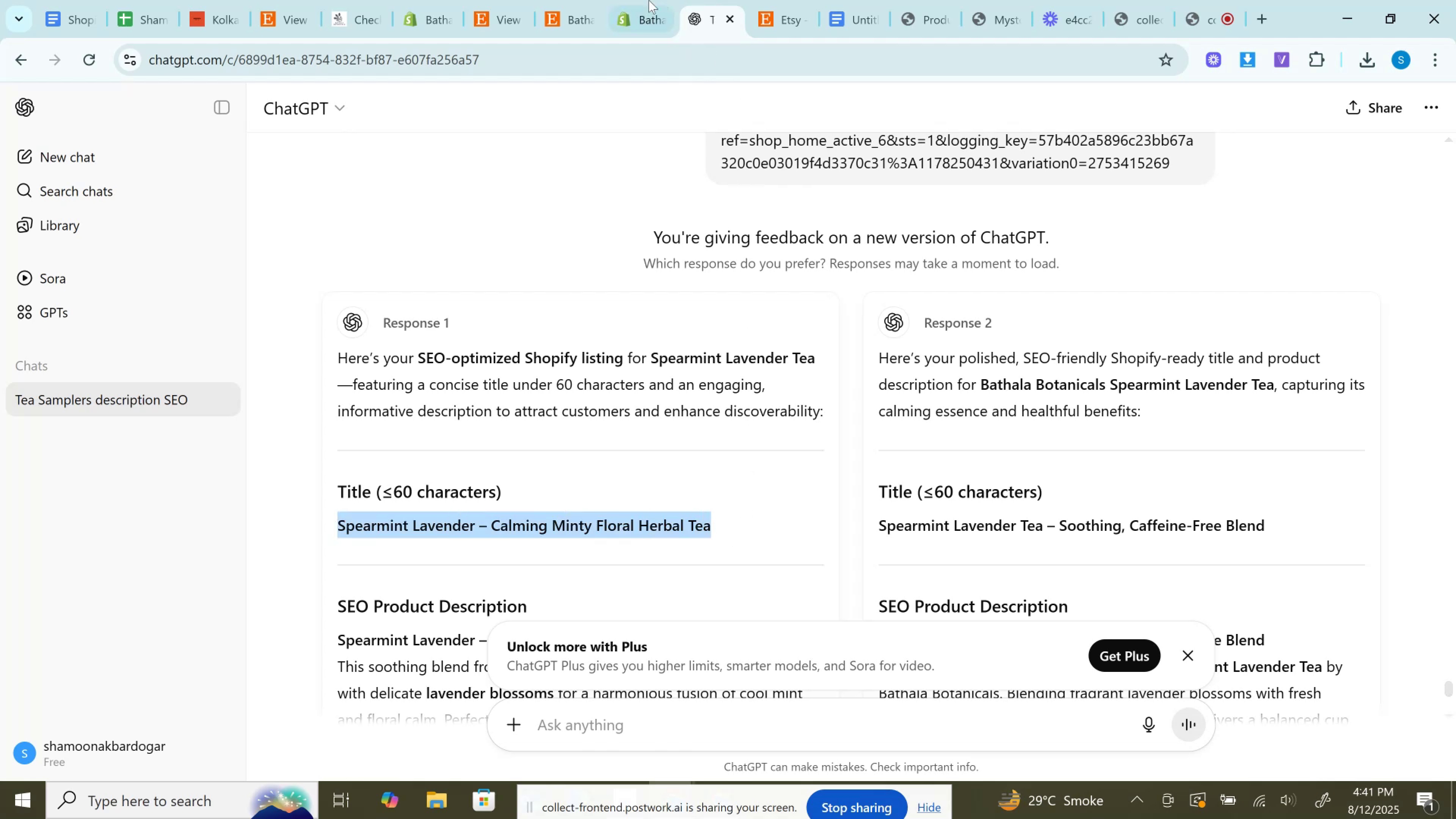 
key(Control+C)
 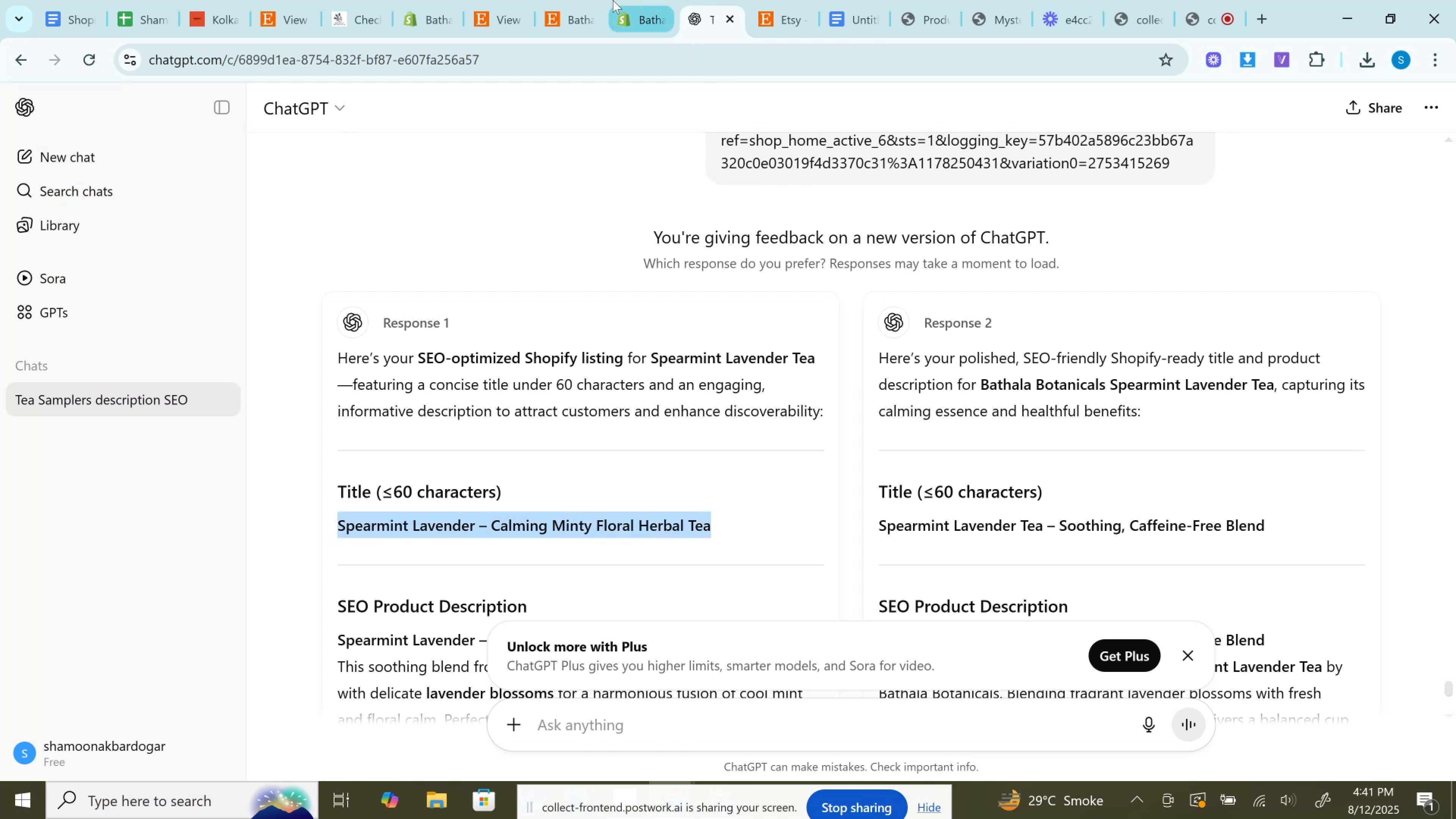 
left_click([648, 0])
 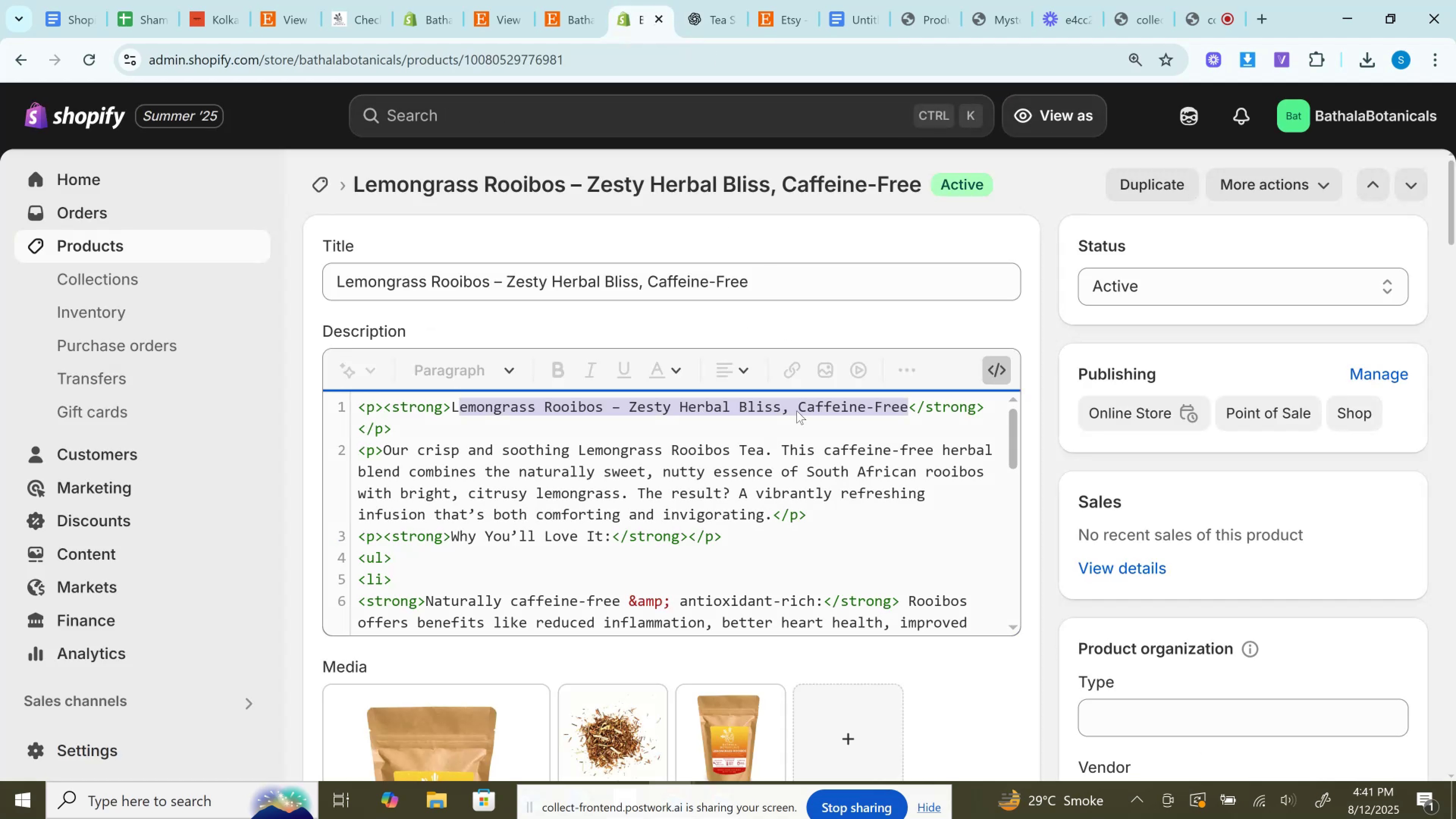 
key(Control+V)
 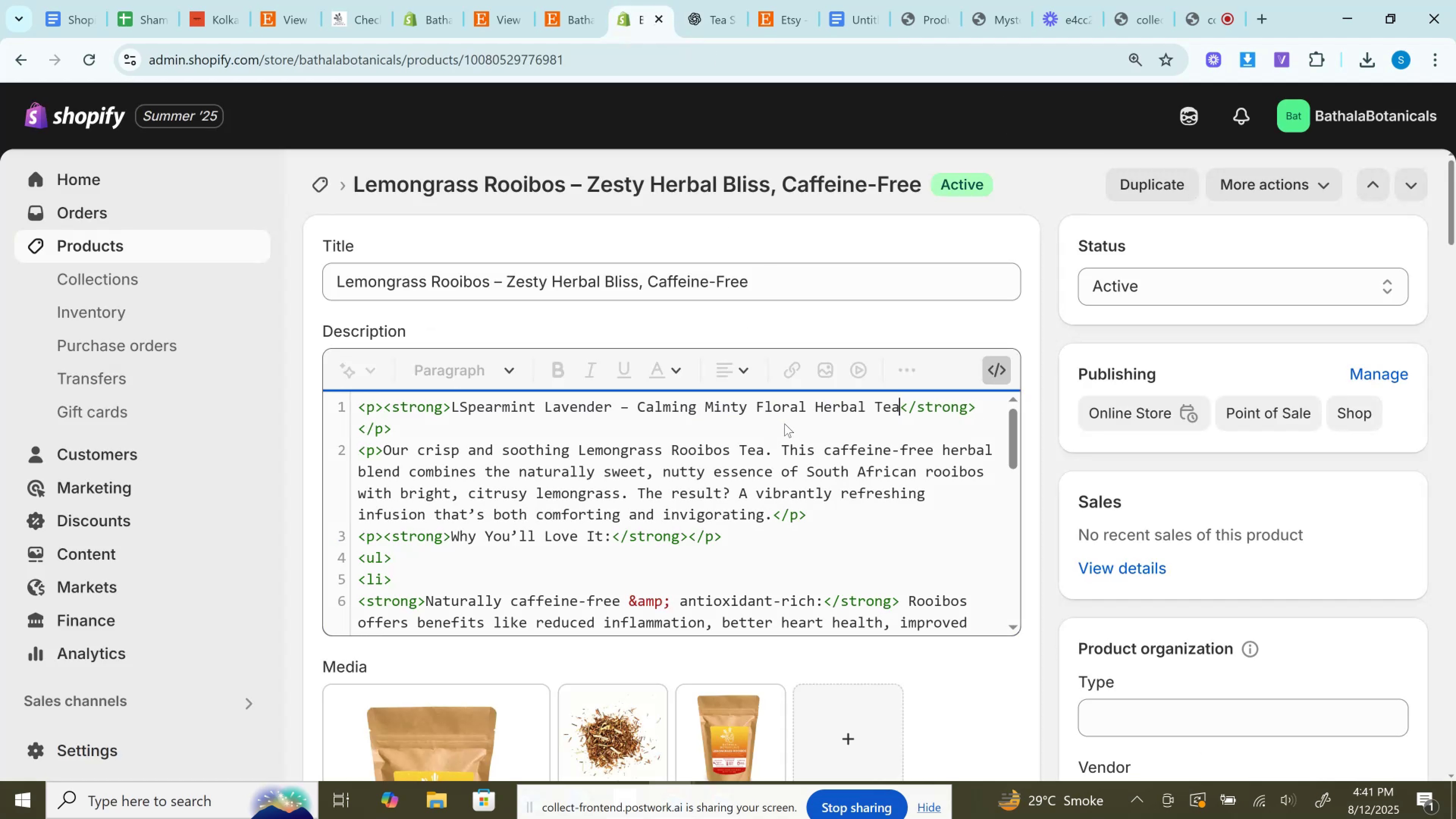 
hold_key(key=ControlLeft, duration=0.57)
 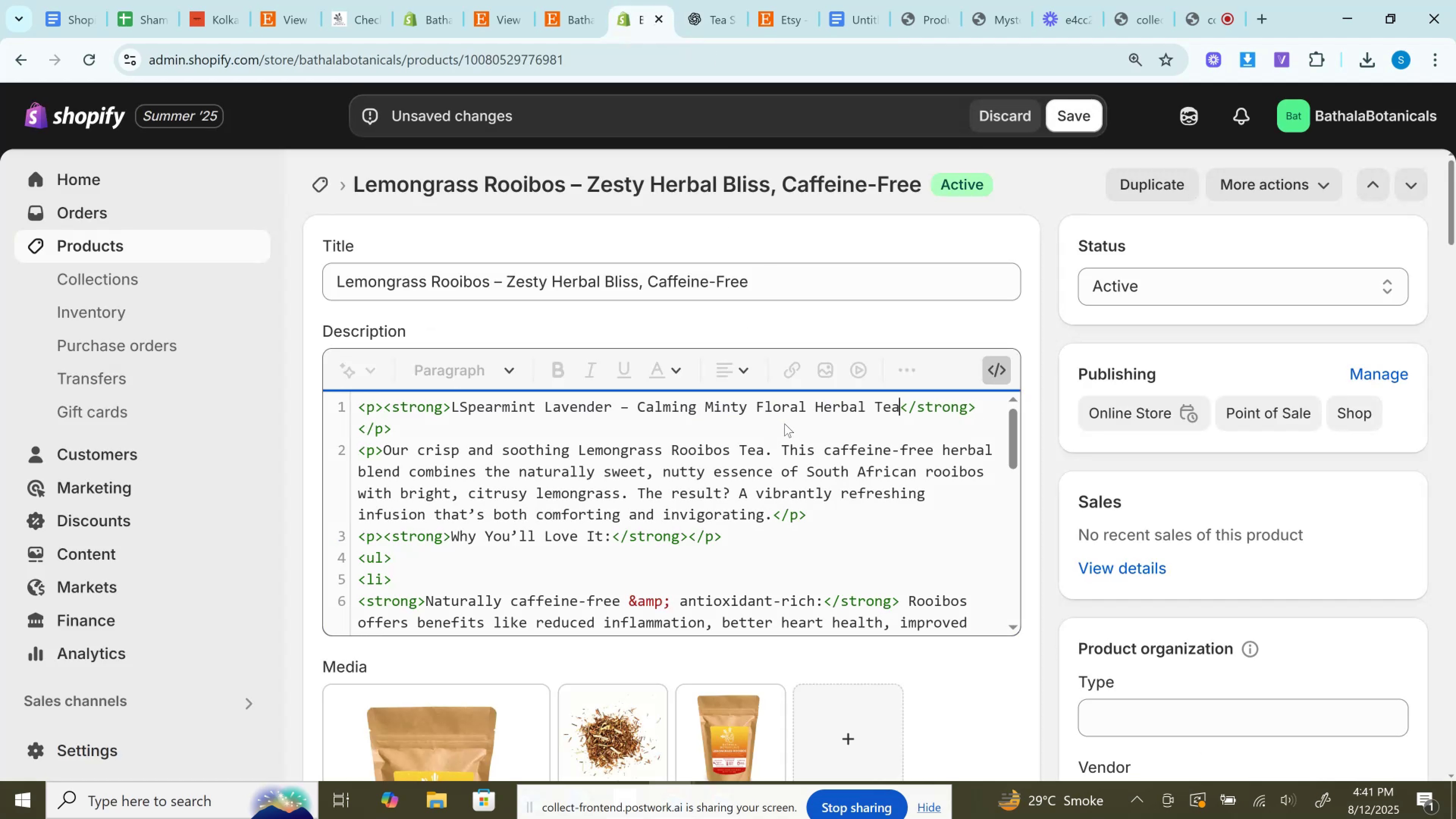 
key(Control+Z)
 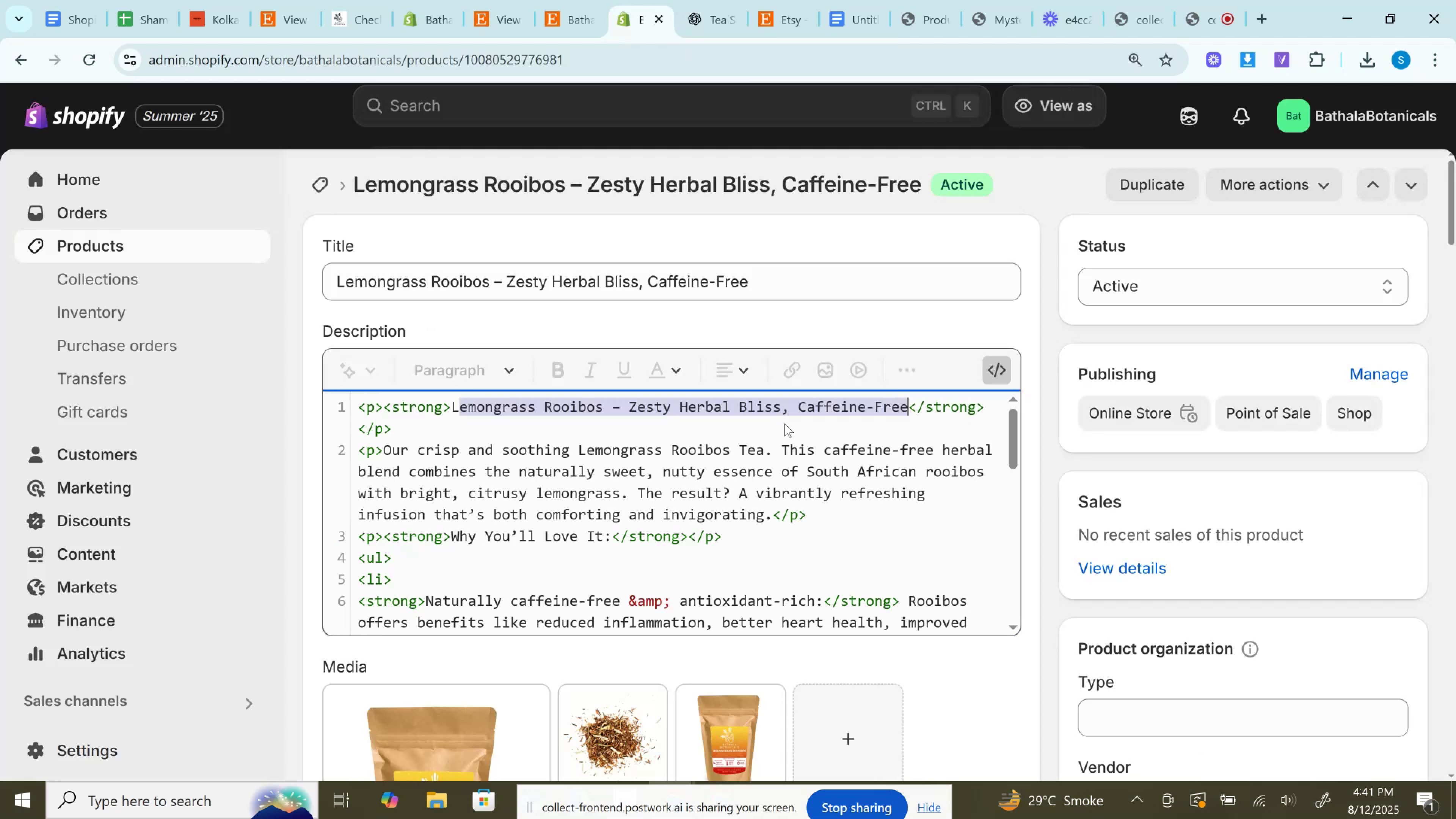 
key(Backspace)
 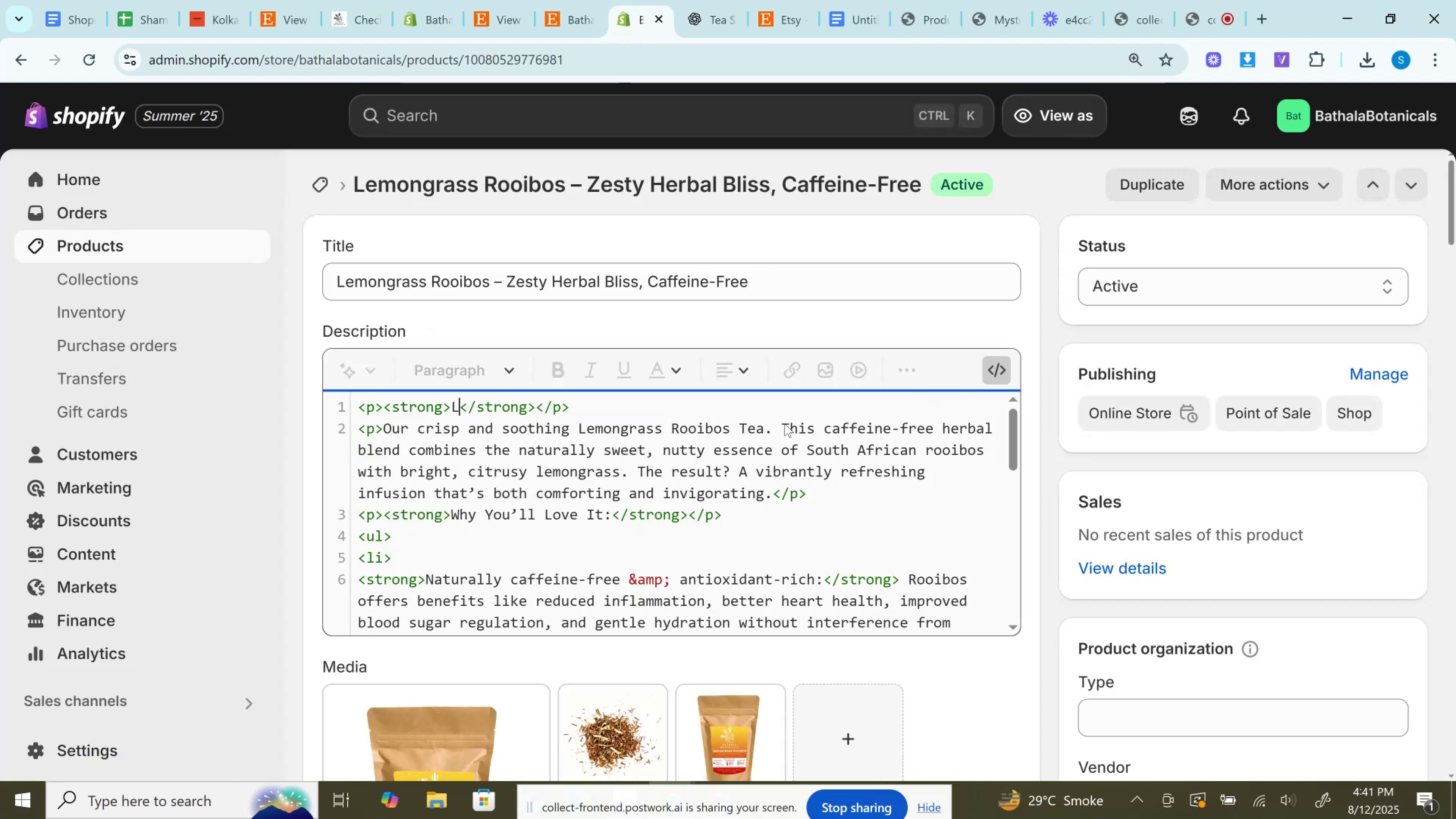 
key(Backspace)
 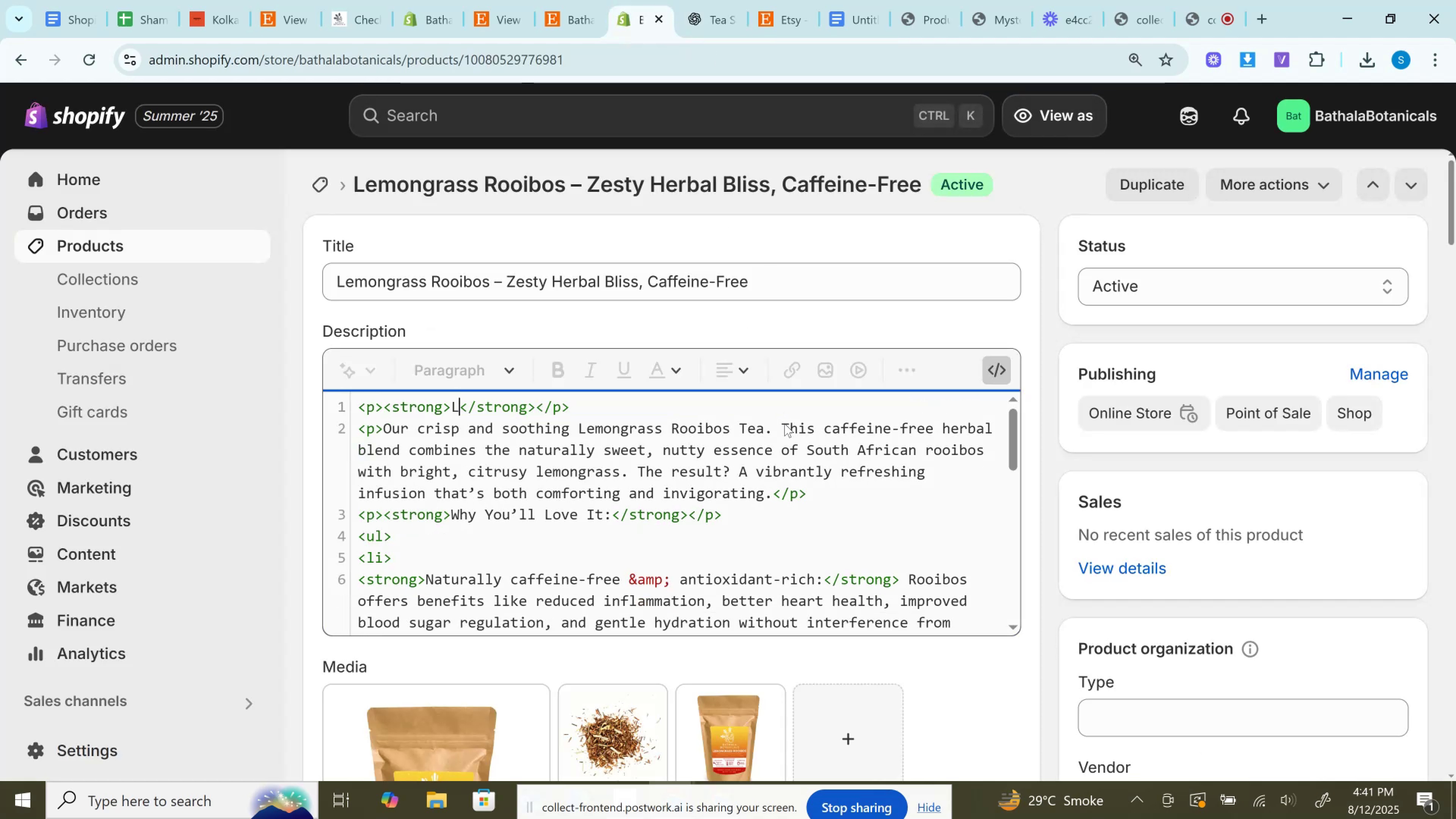 
key(Control+V)
 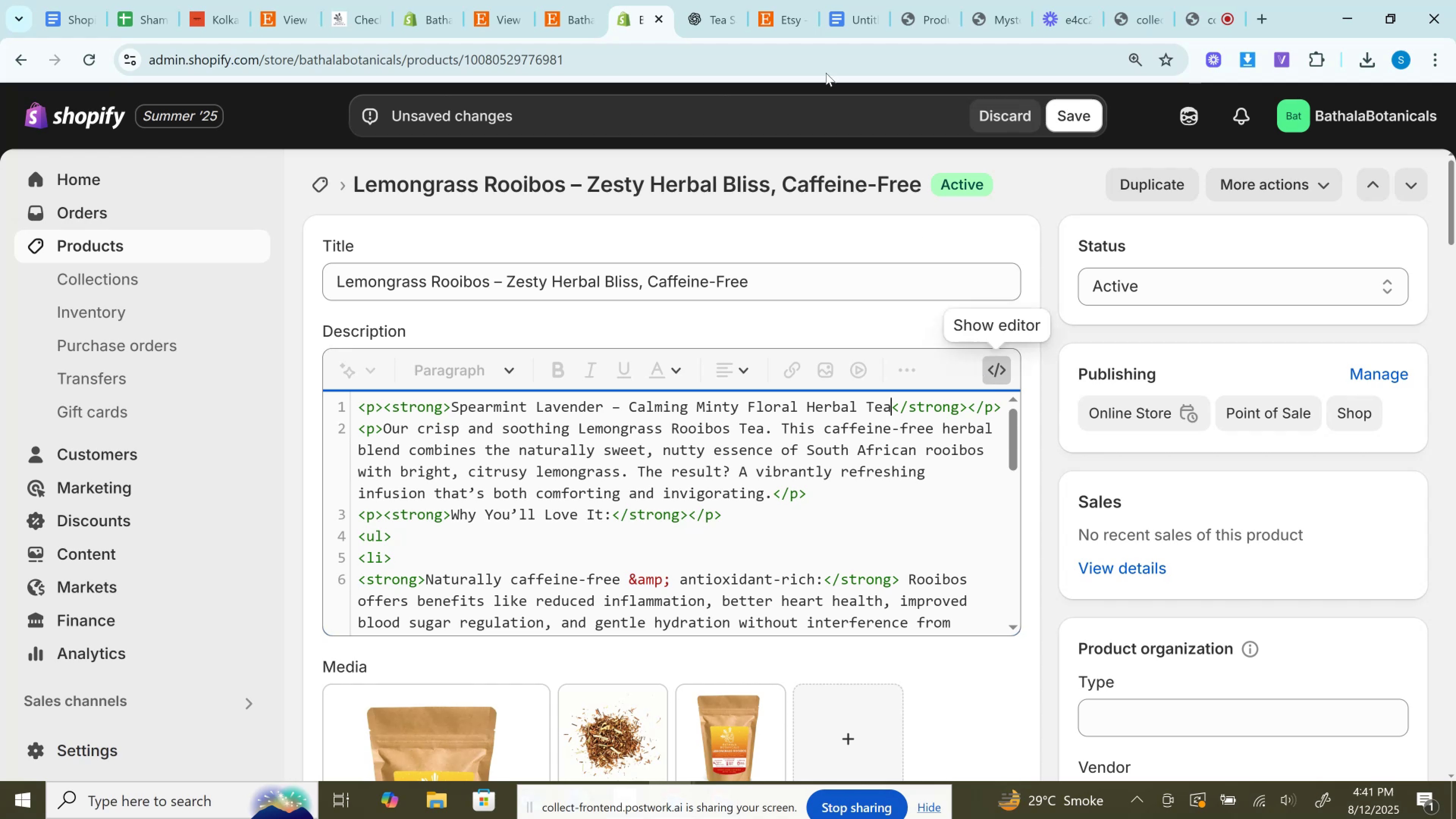 
left_click([698, 0])
 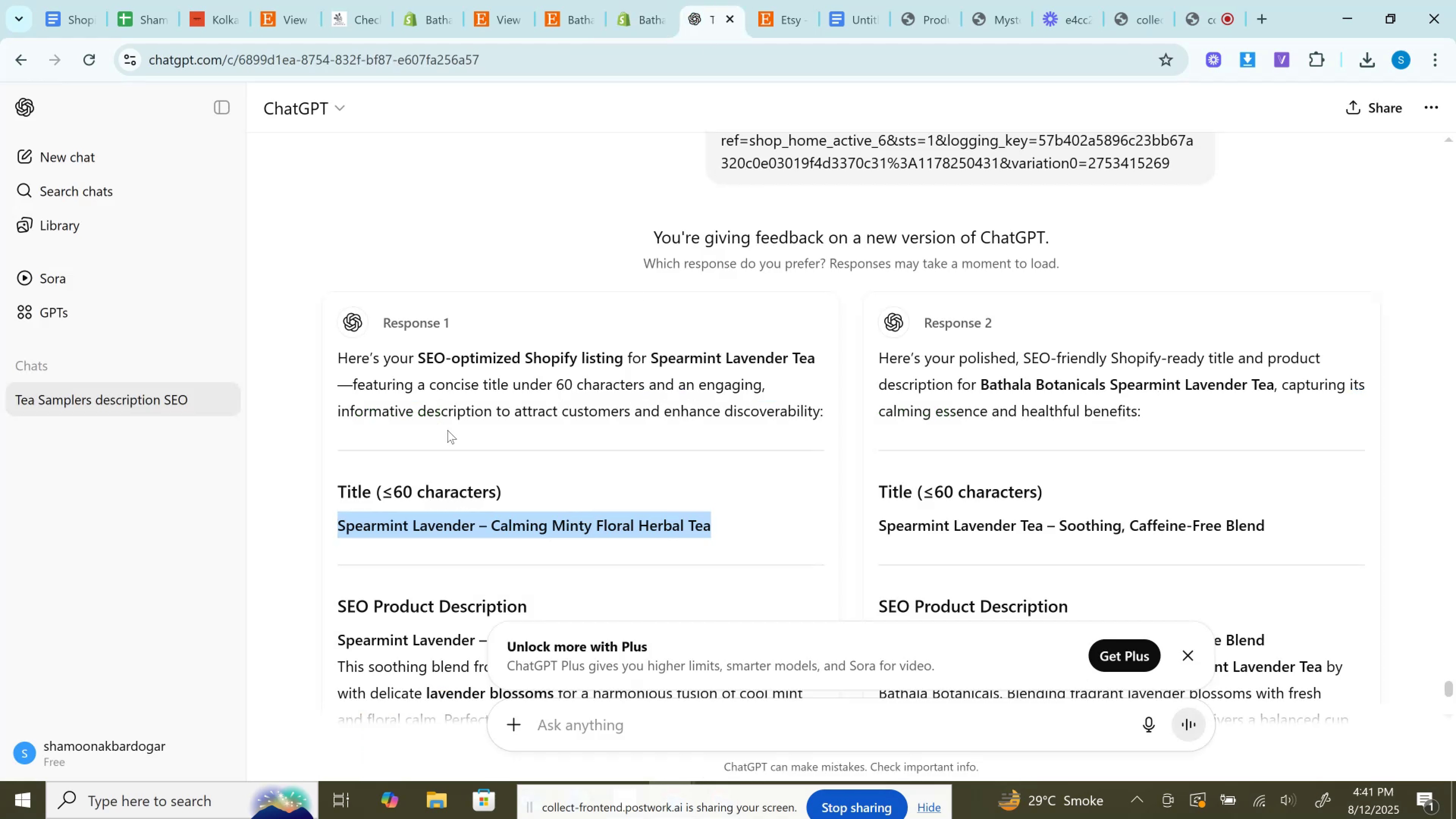 
scroll: coordinate [448, 430], scroll_direction: down, amount: 3.0
 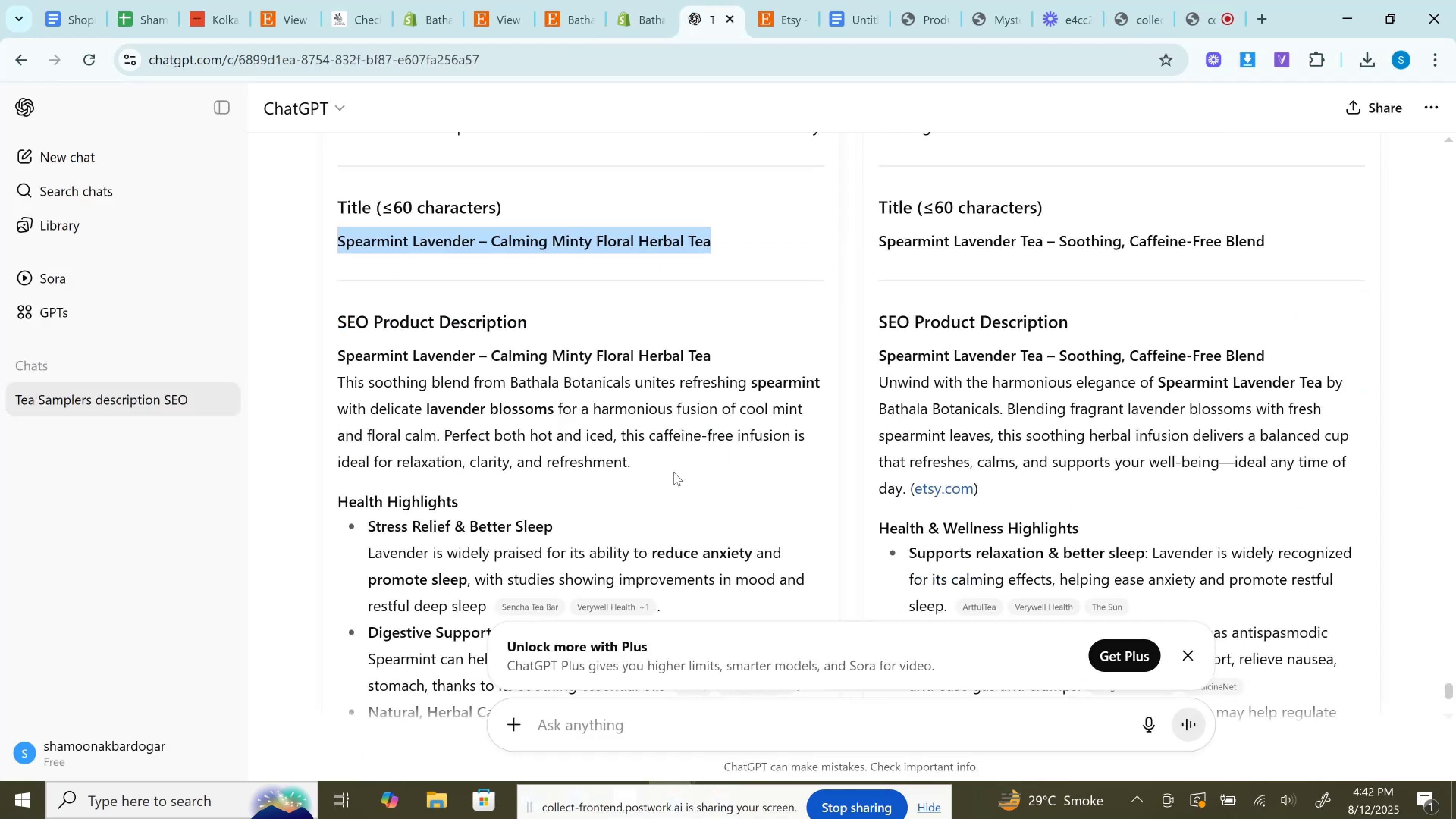 
left_click_drag(start_coordinate=[646, 464], to_coordinate=[753, 384])
 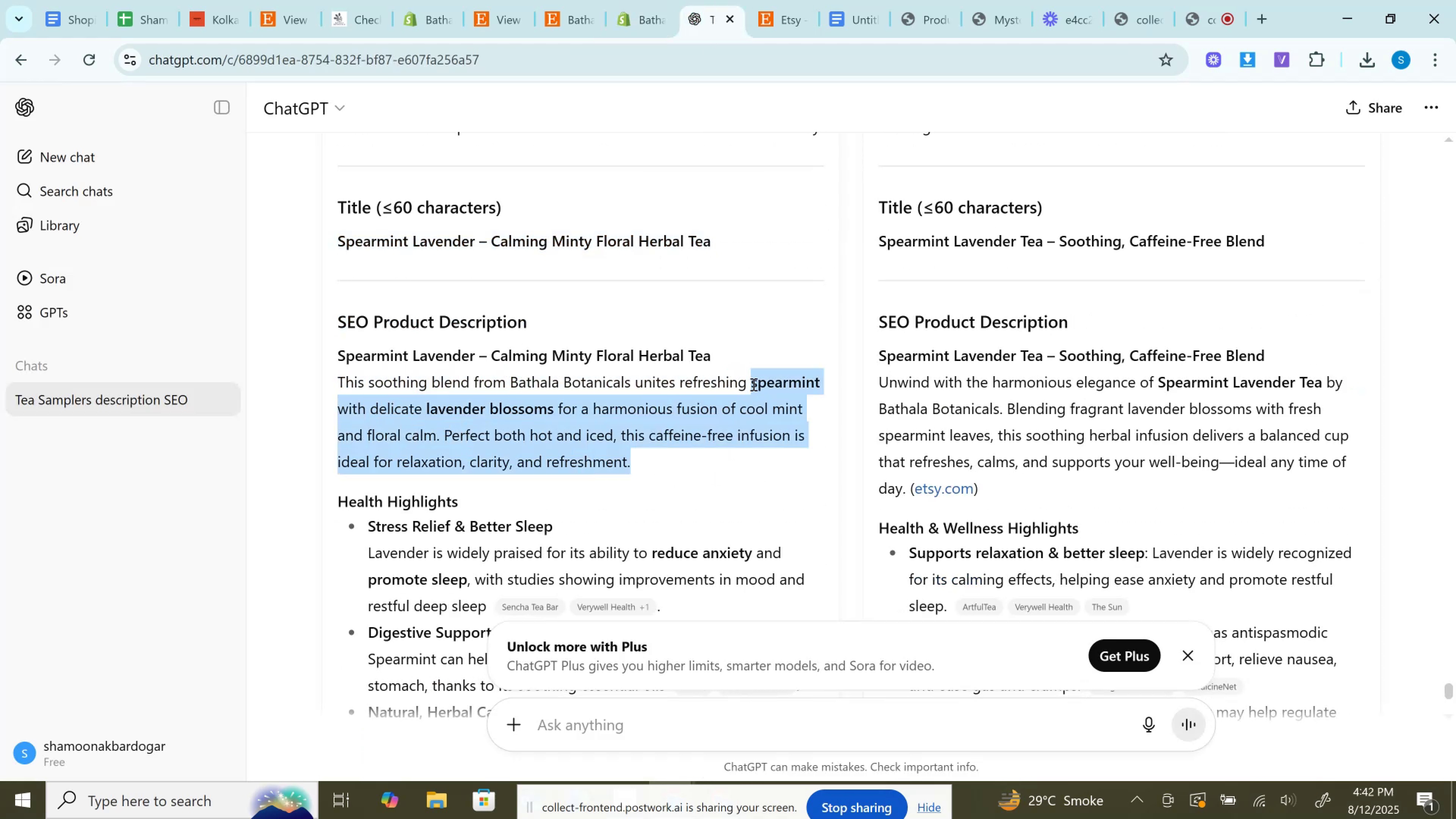 
key(Control+X)
 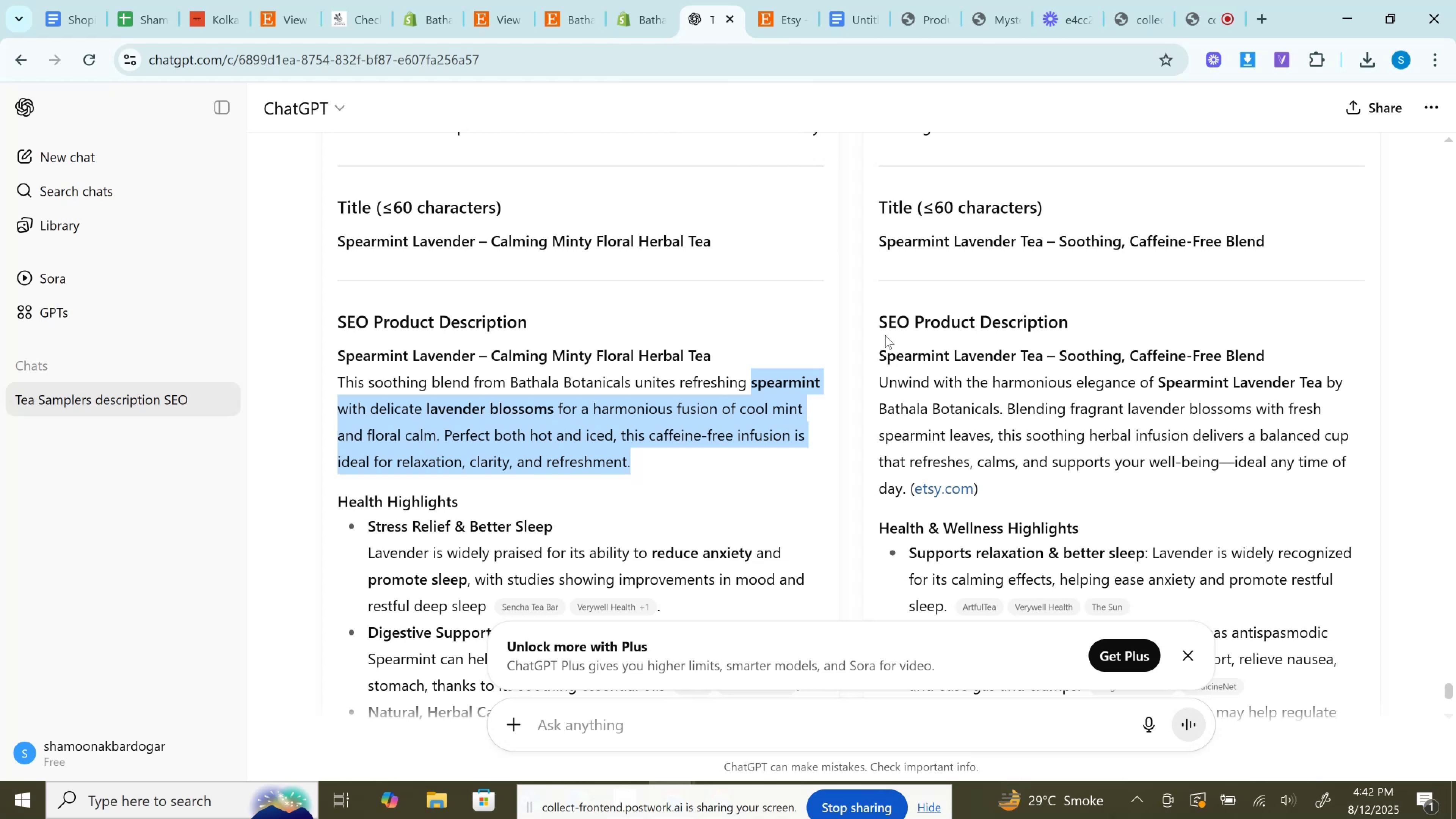 
left_click([654, 0])
 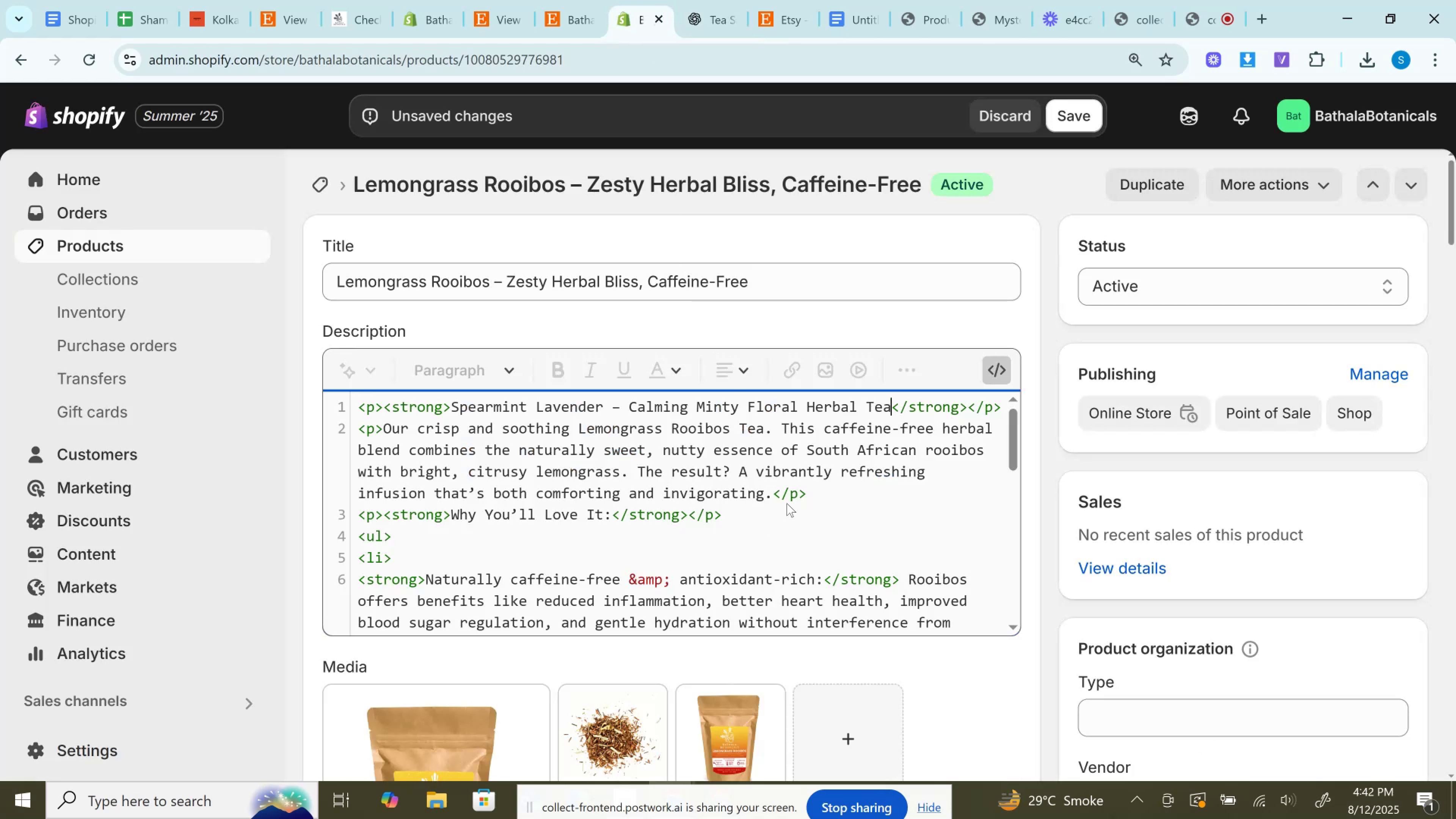 
left_click_drag(start_coordinate=[775, 495], to_coordinate=[382, 419])
 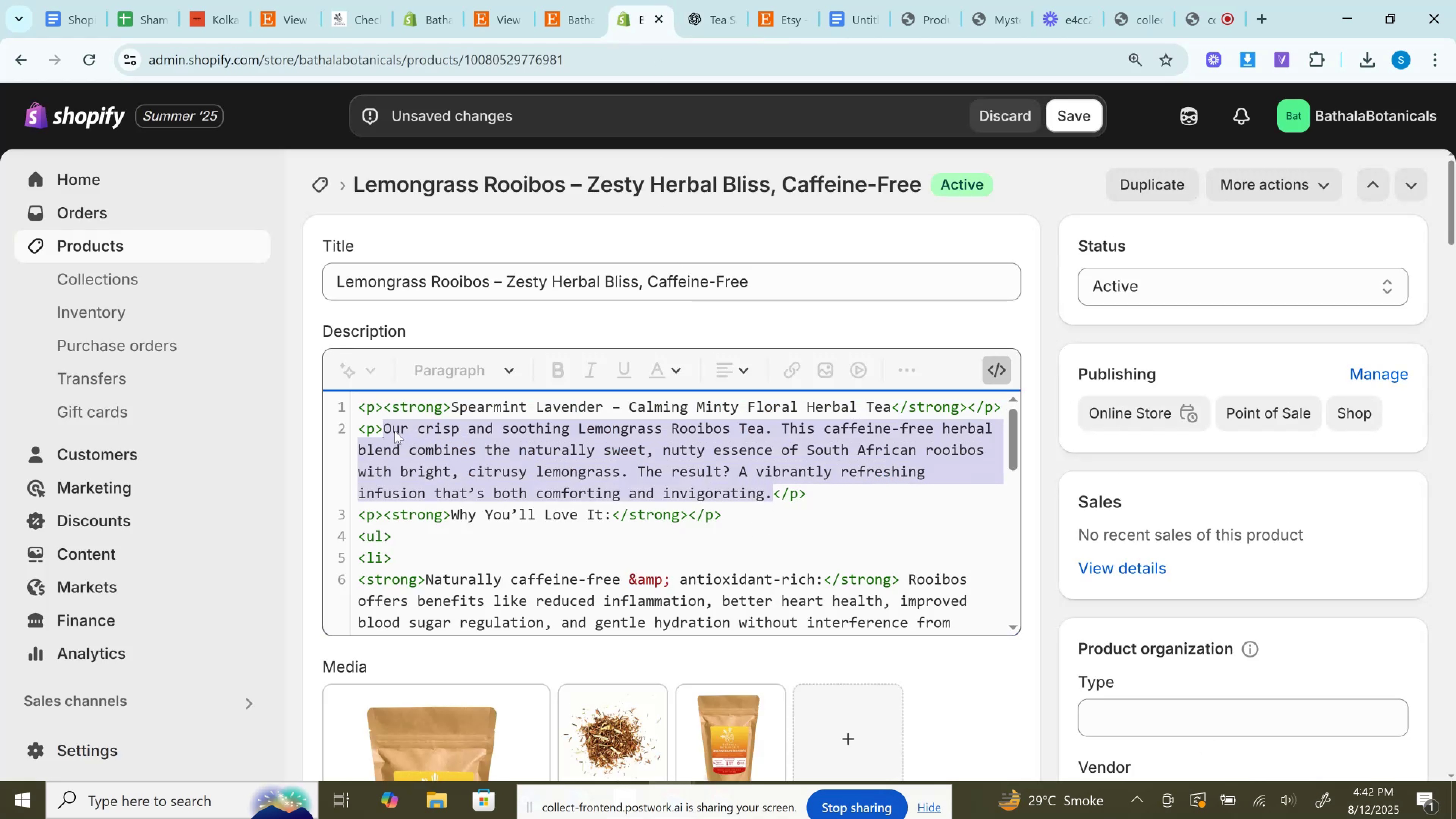 
key(Control+V)
 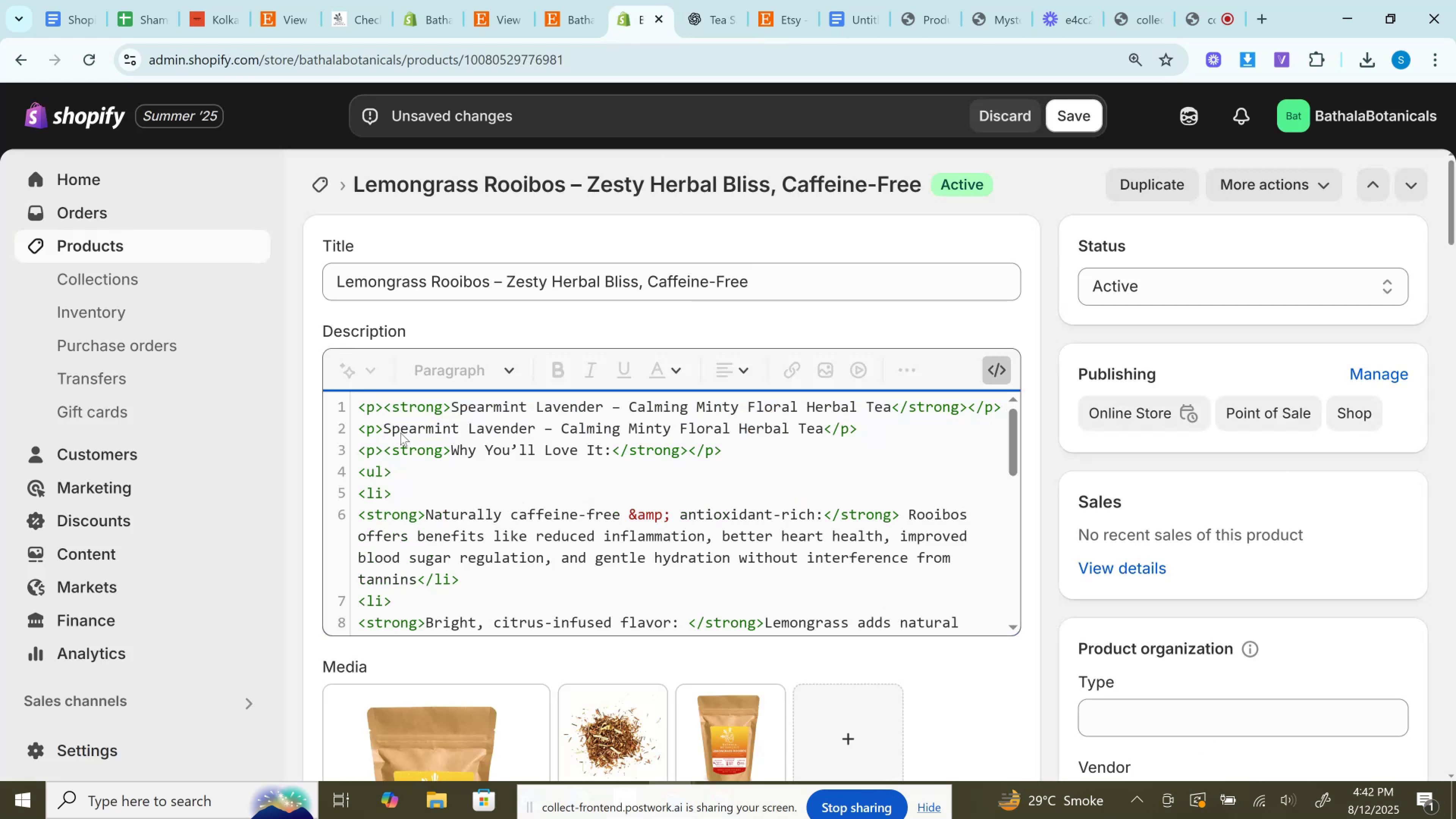 
key(Control+Z)
 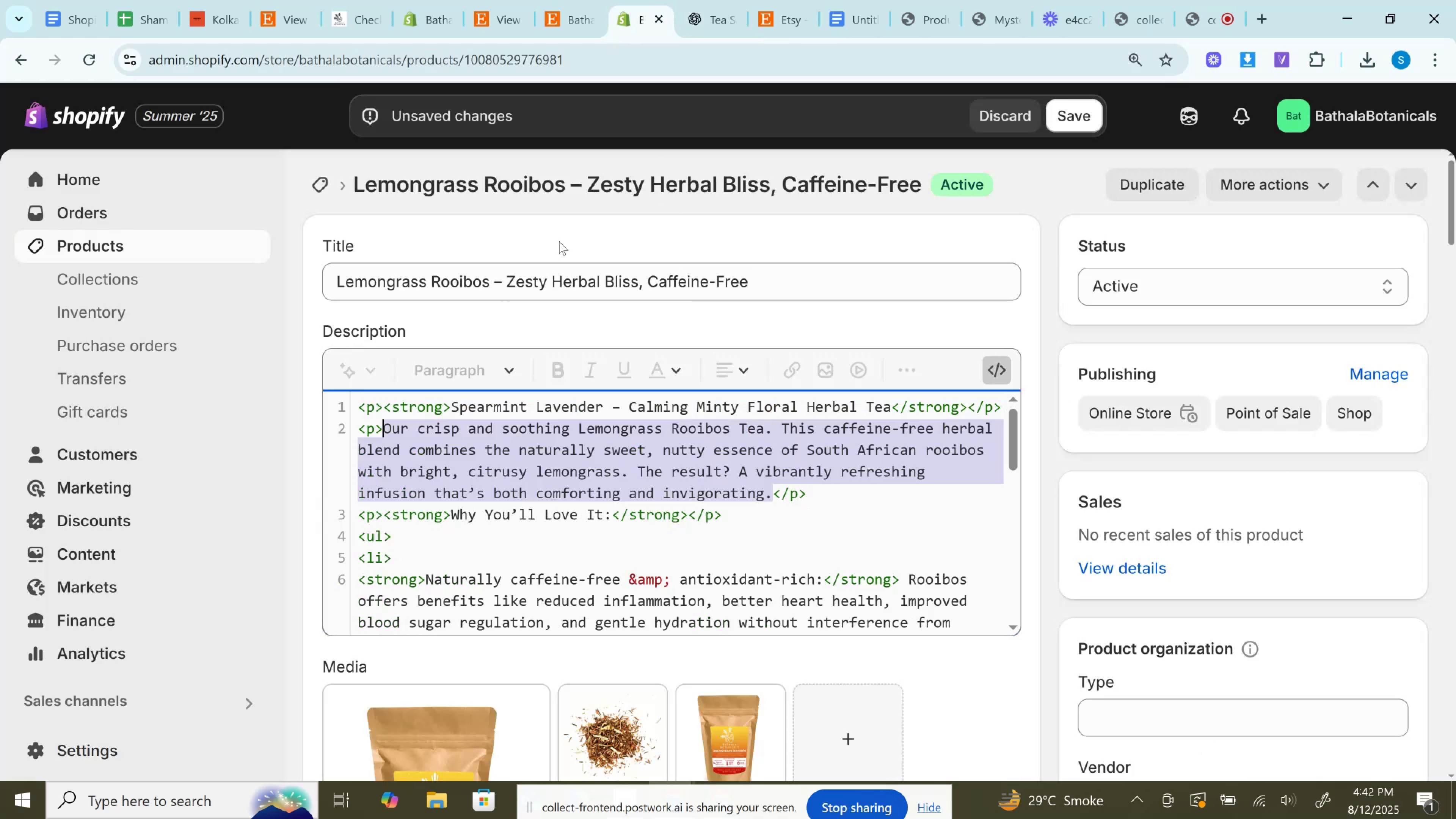 
key(Control+ControlLeft)
 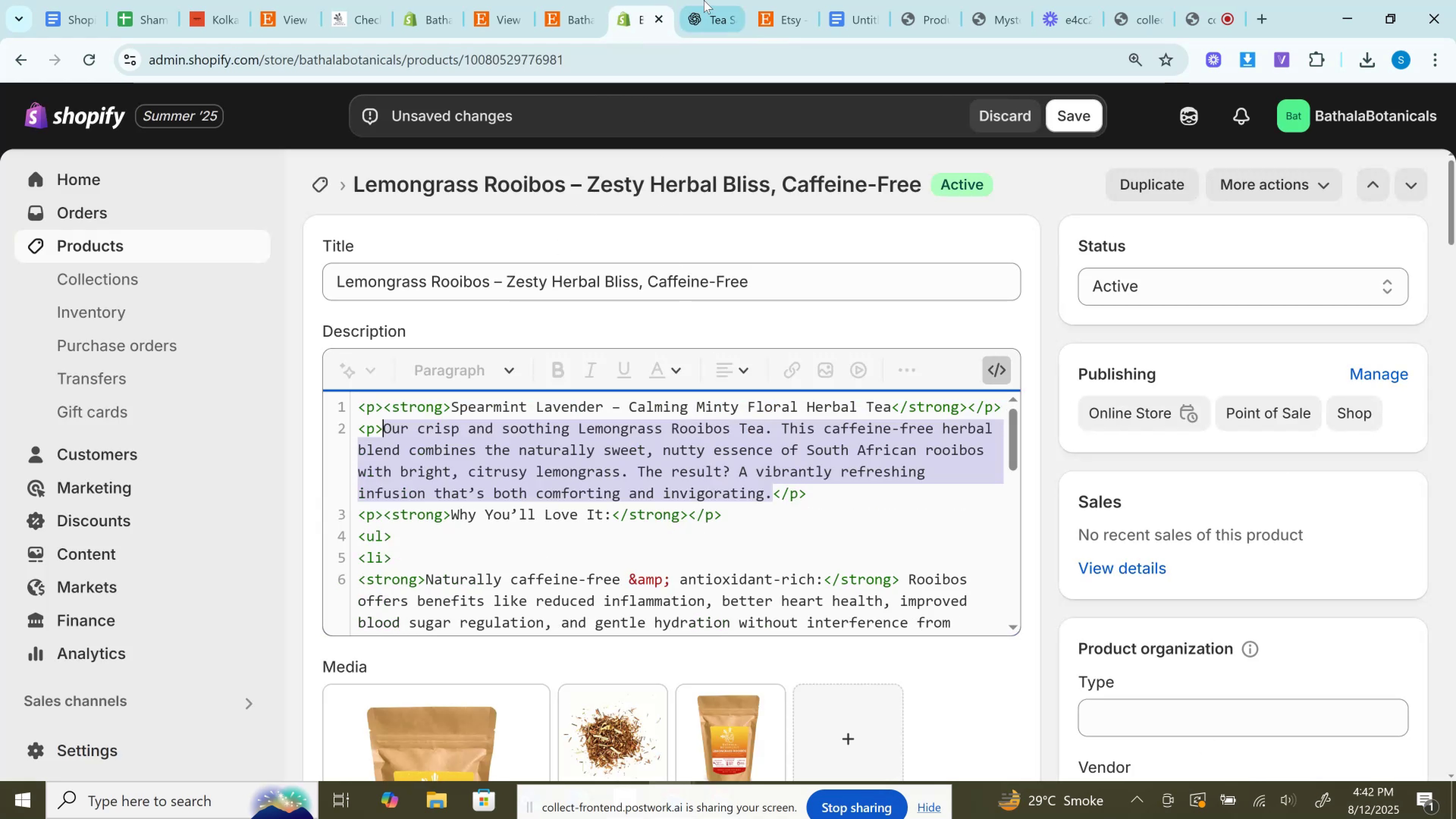 
left_click([710, 0])
 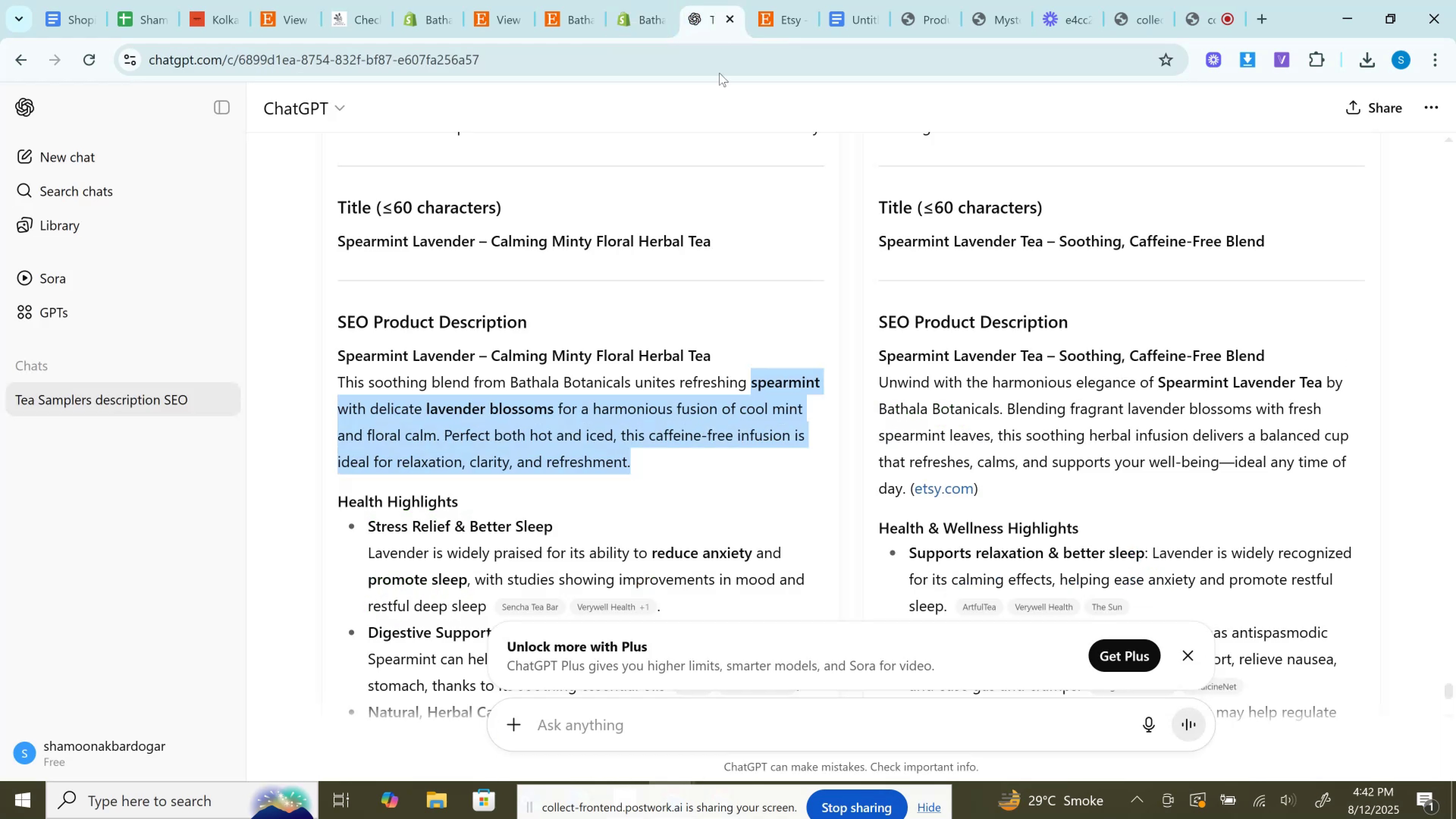 
key(Control+C)
 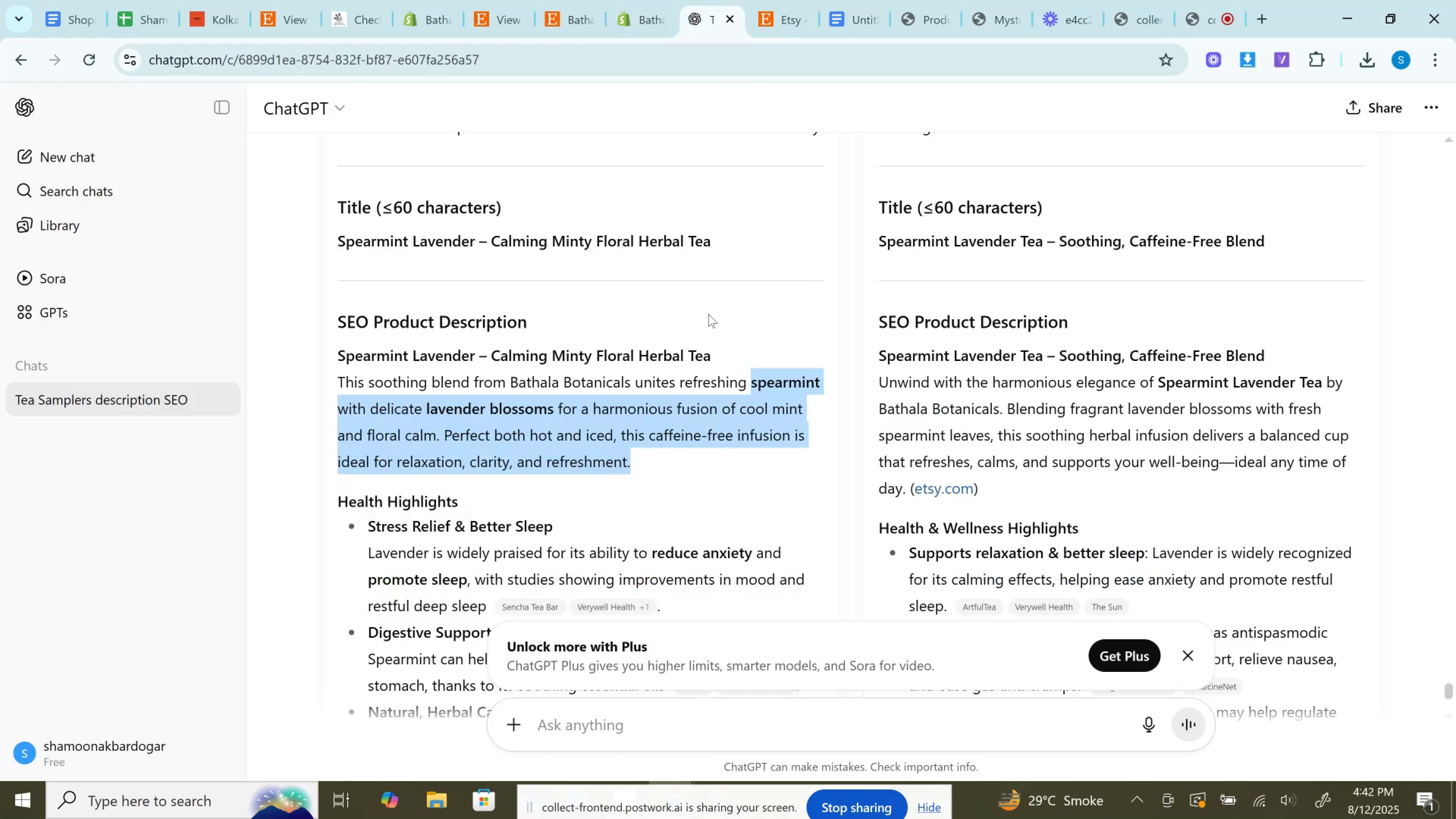 
key(Control+C)
 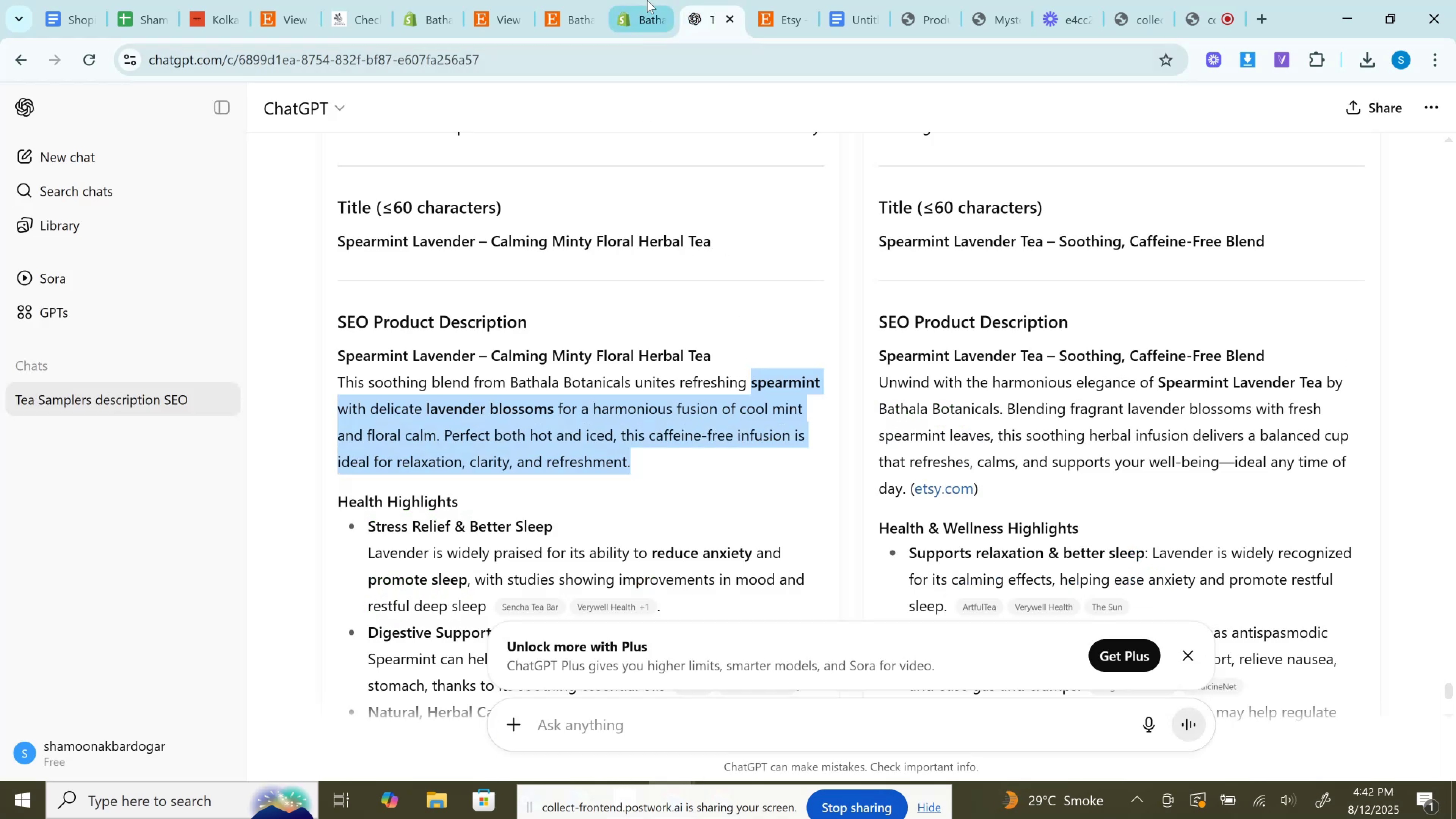 
left_click([646, 0])
 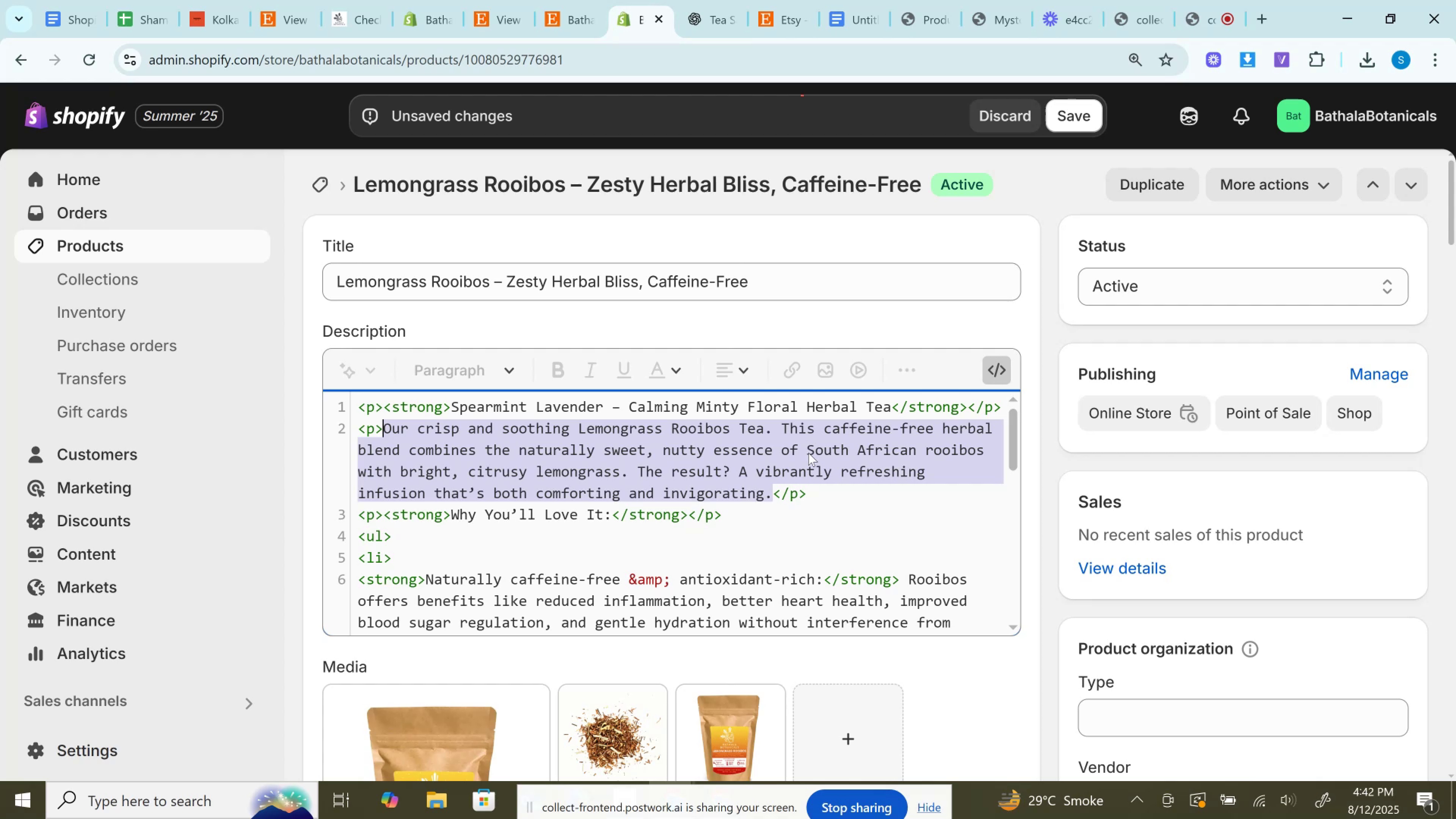 
key(Control+V)
 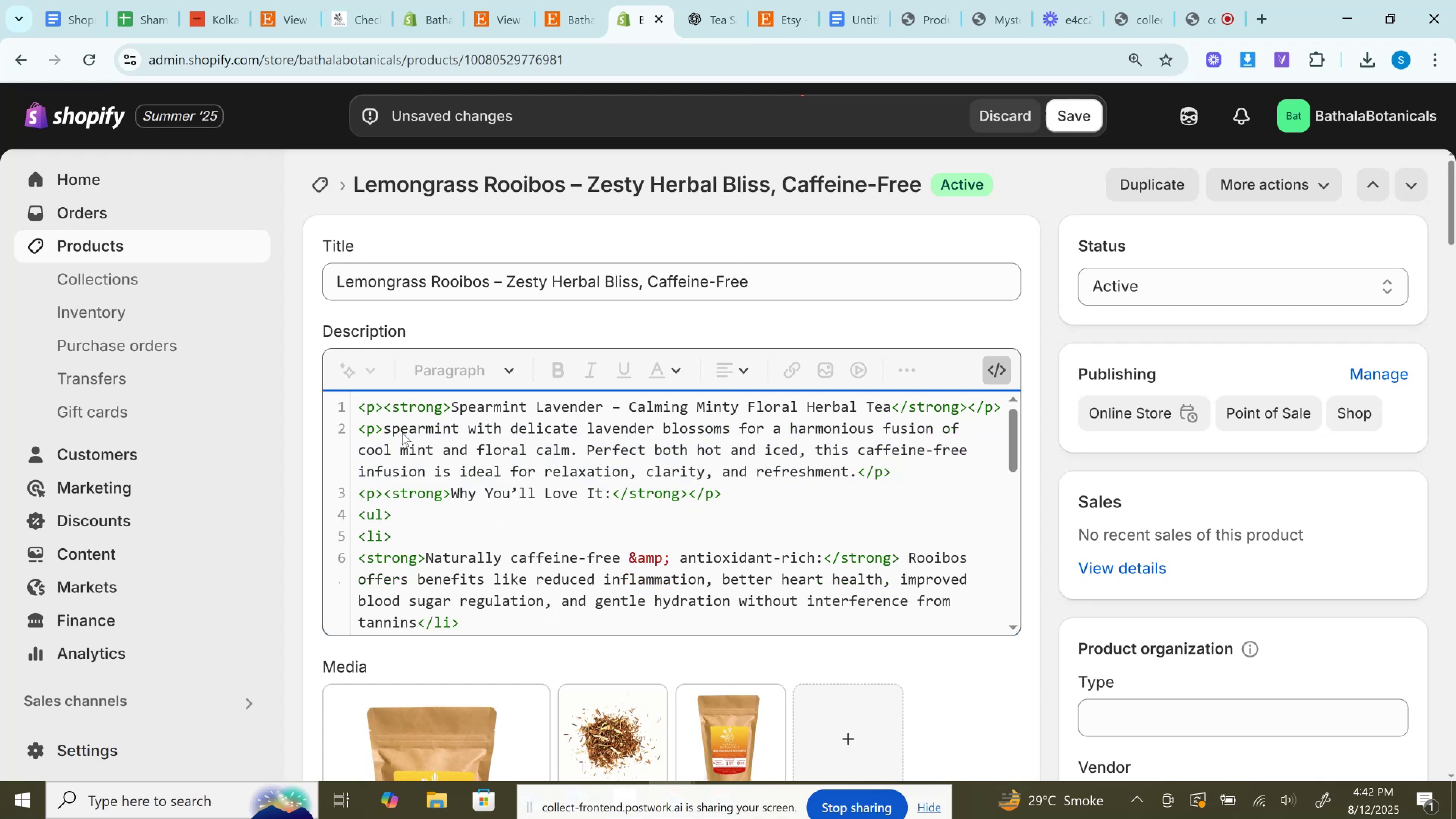 
left_click([397, 425])
 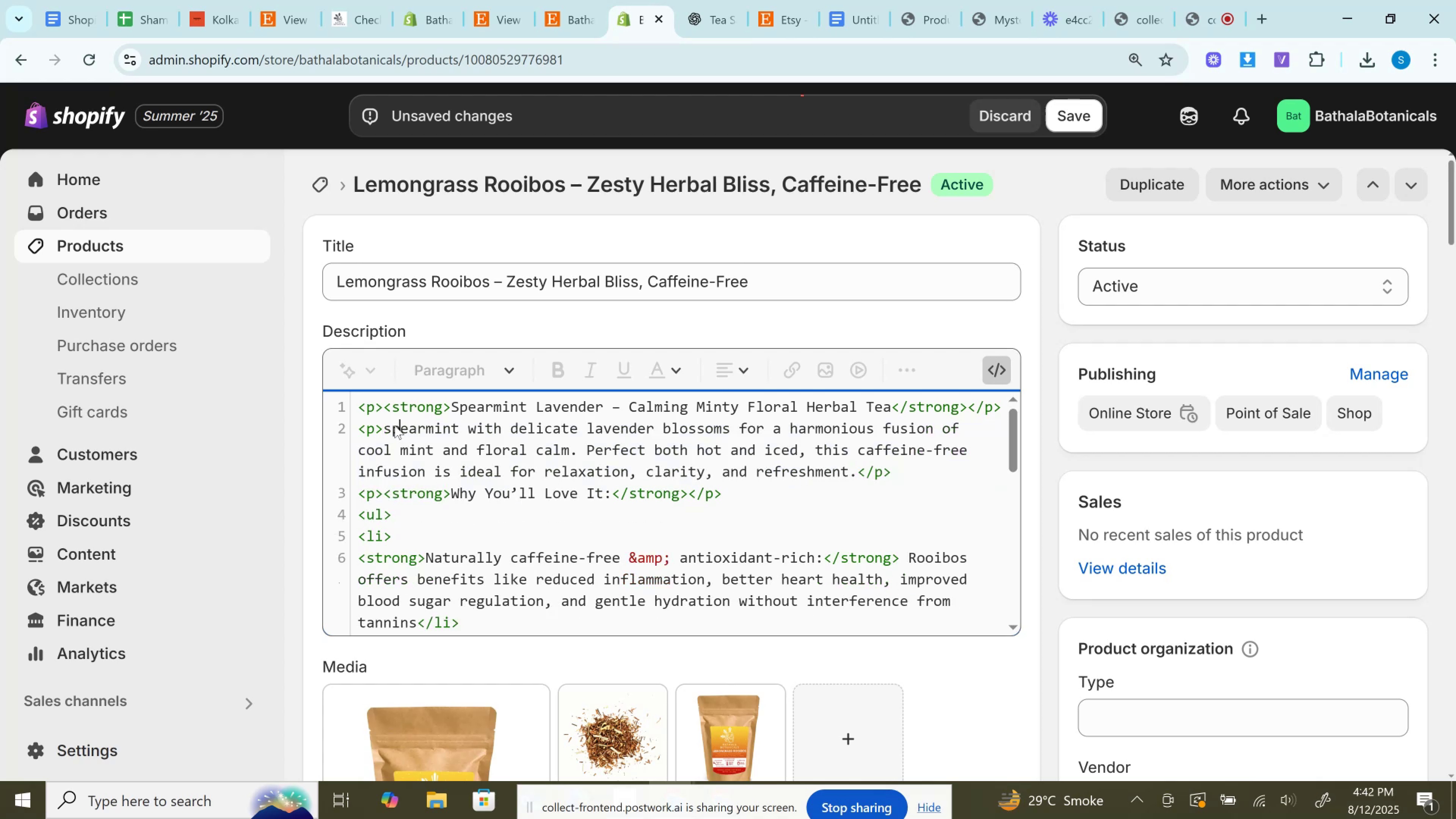 
left_click([395, 425])
 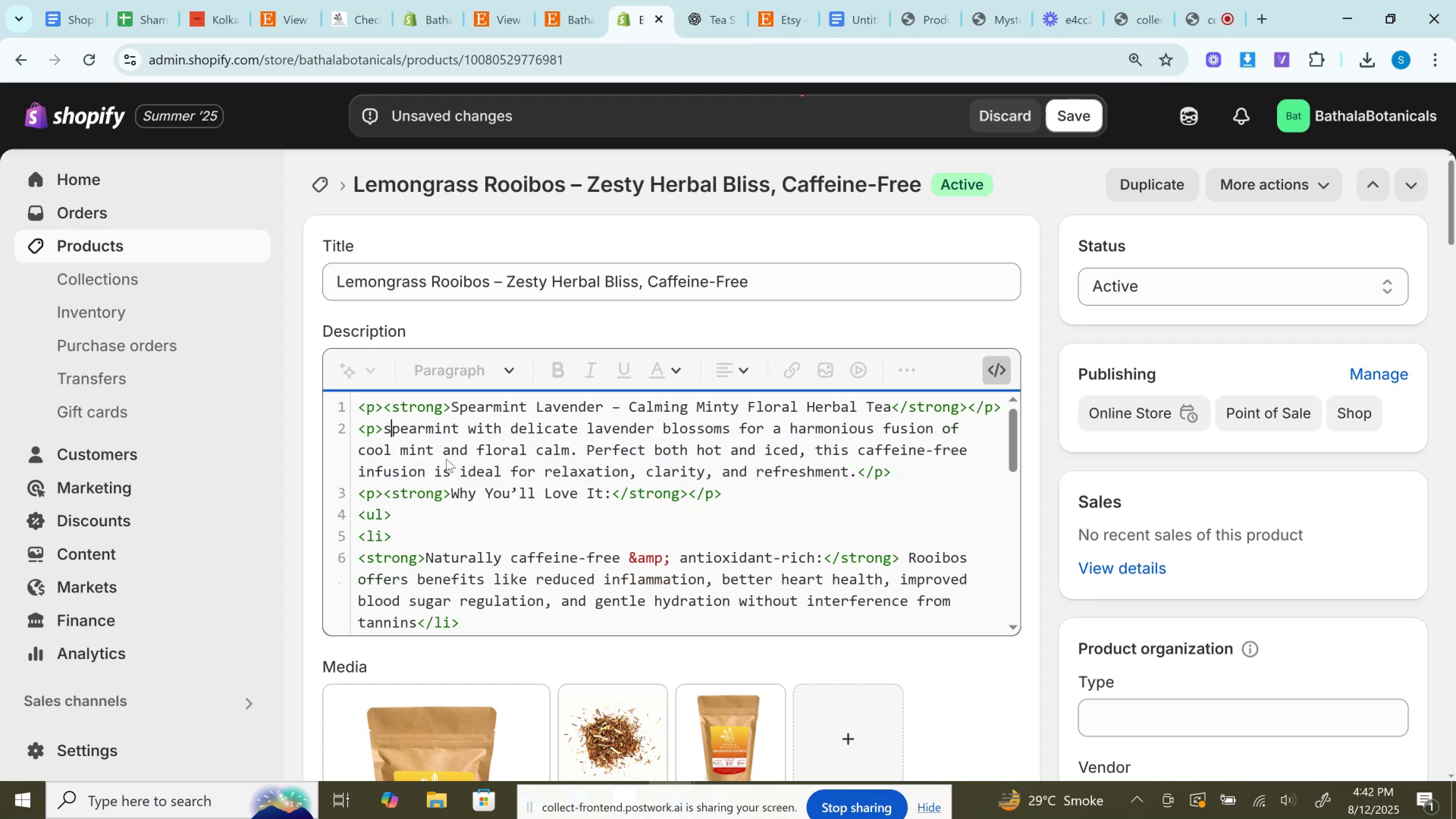 
key(Backspace)
 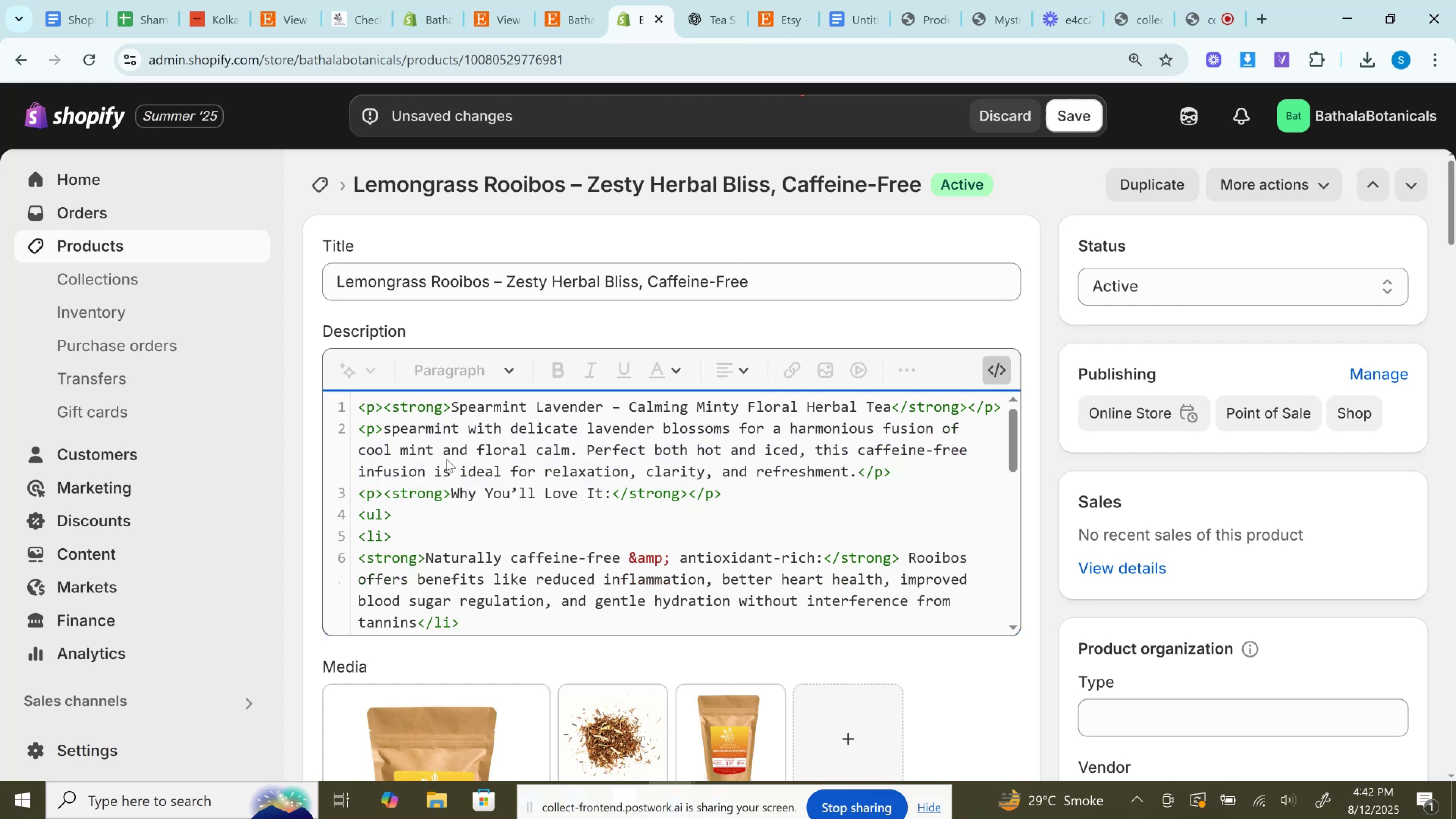 
key(Shift+S)
 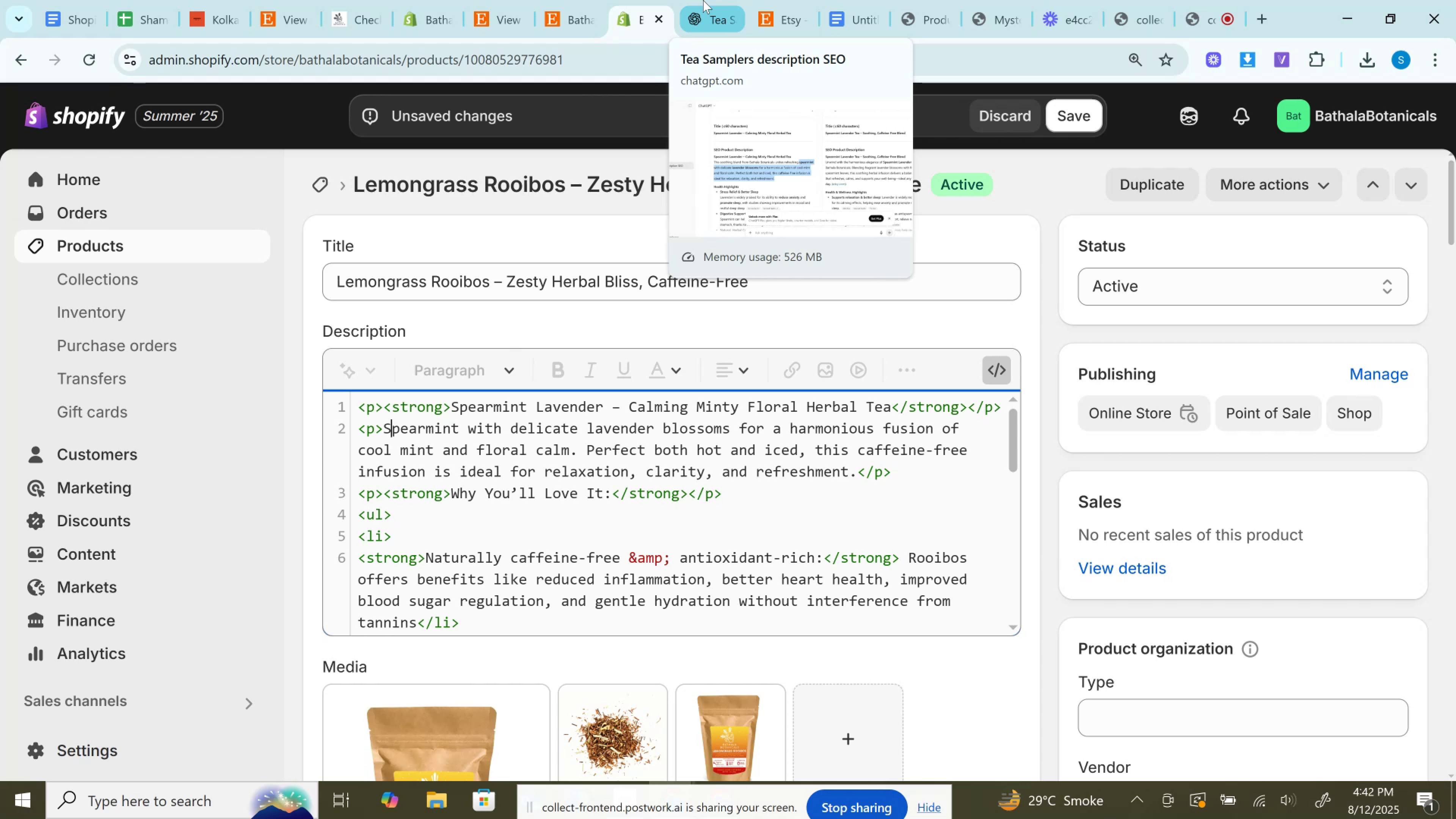 
wait(15.49)
 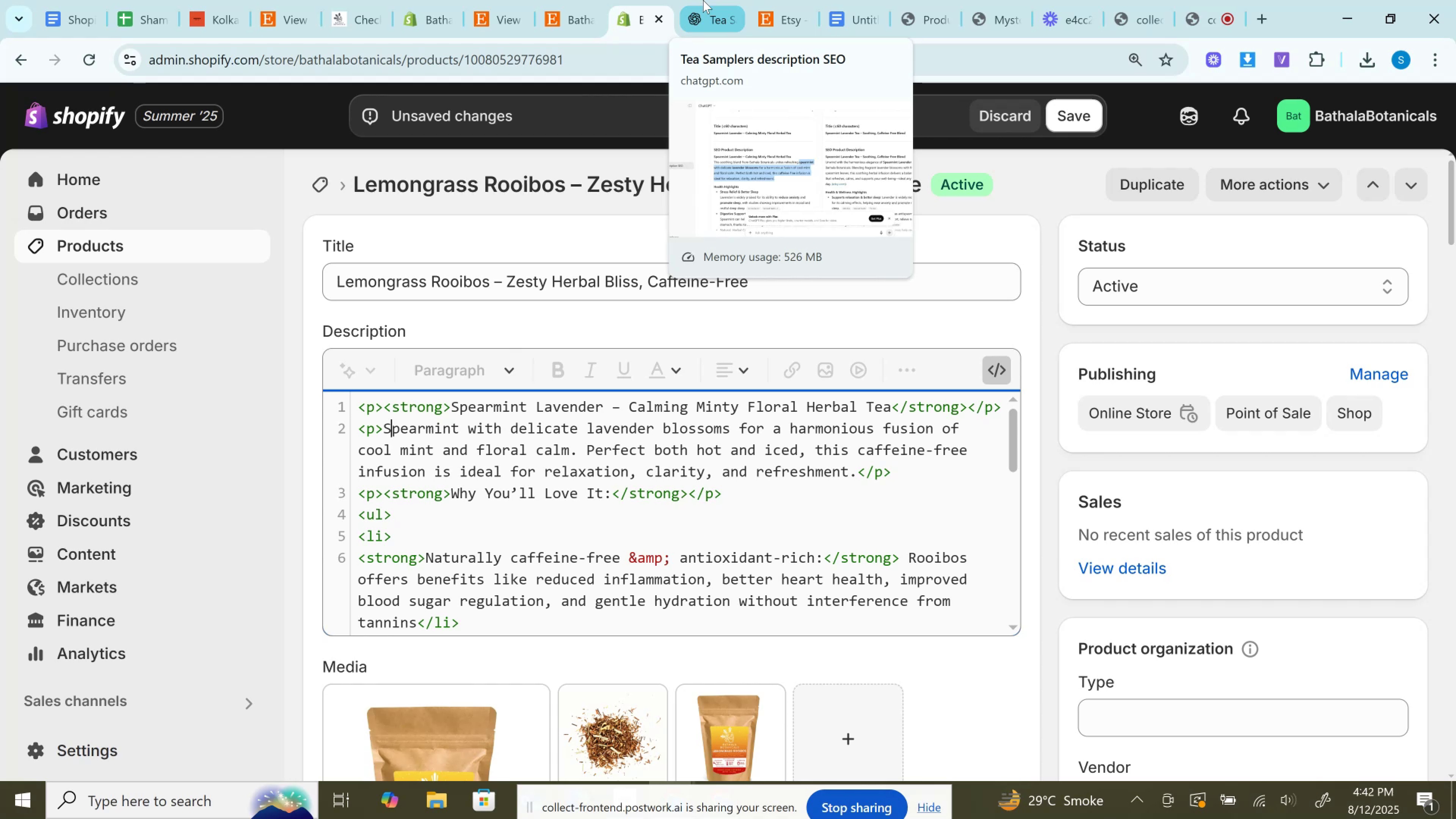 
left_click([688, 0])
 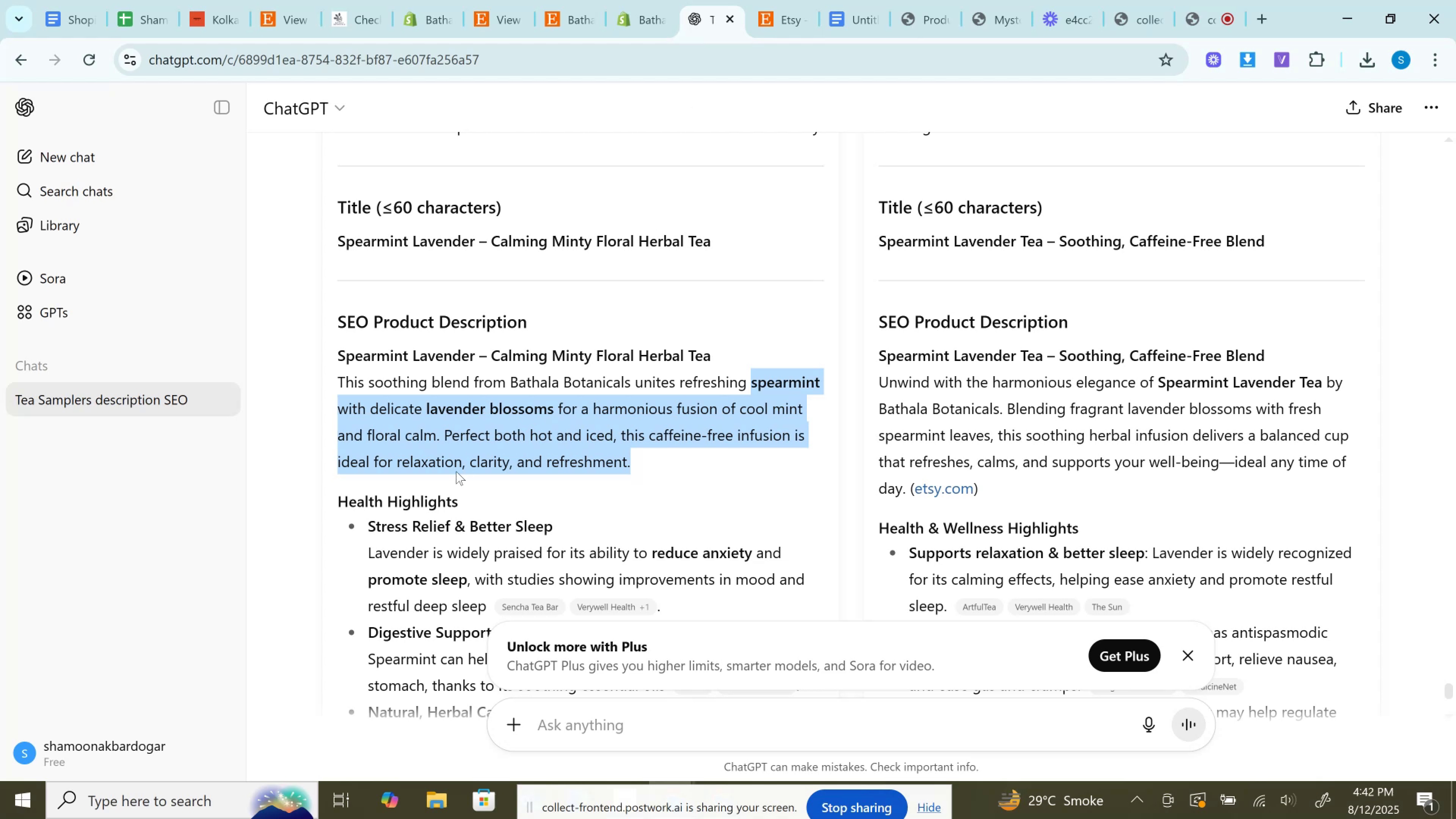 
scroll: coordinate [449, 473], scroll_direction: down, amount: 2.0
 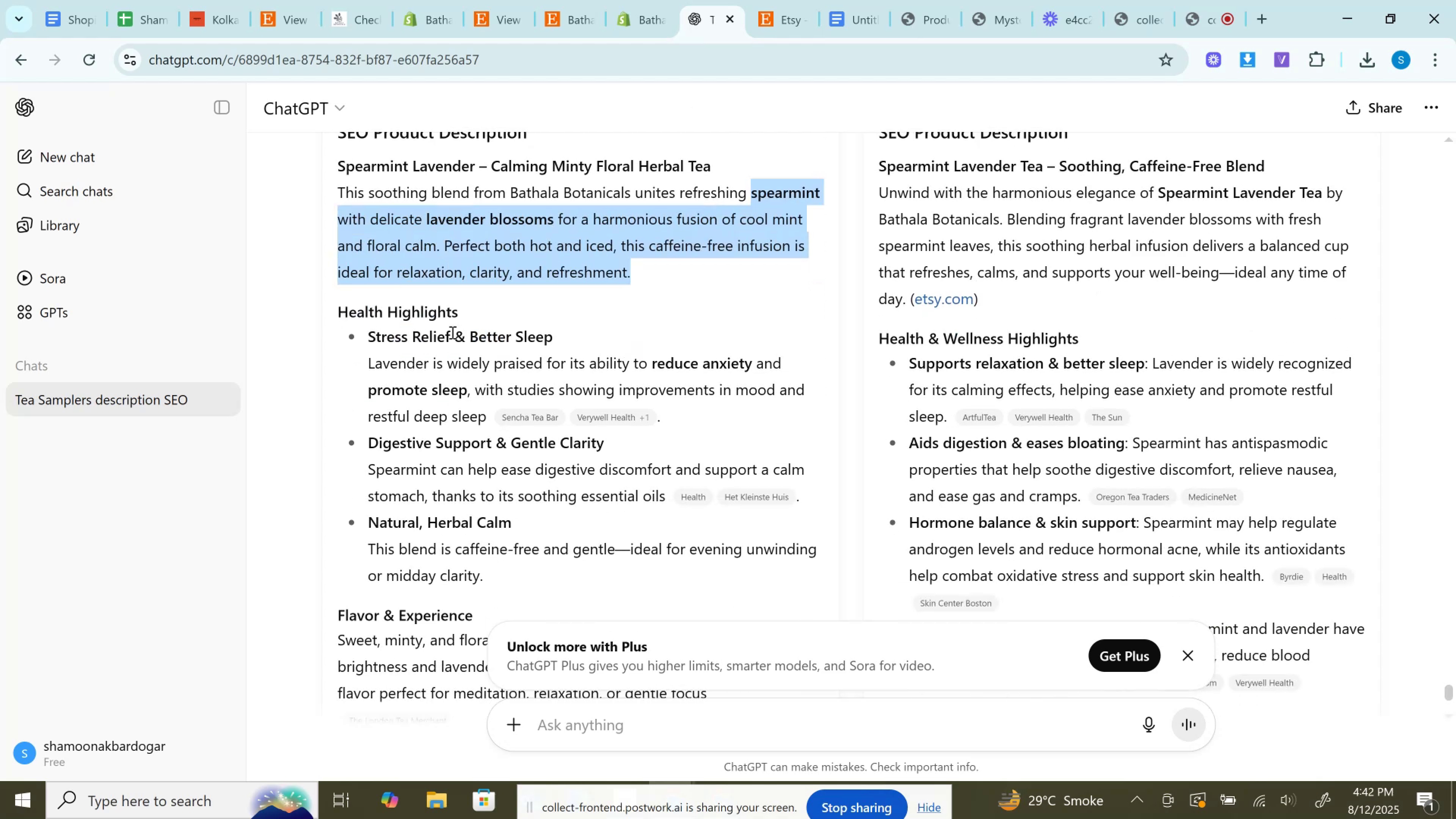 
left_click_drag(start_coordinate=[948, 420], to_coordinate=[908, 367])
 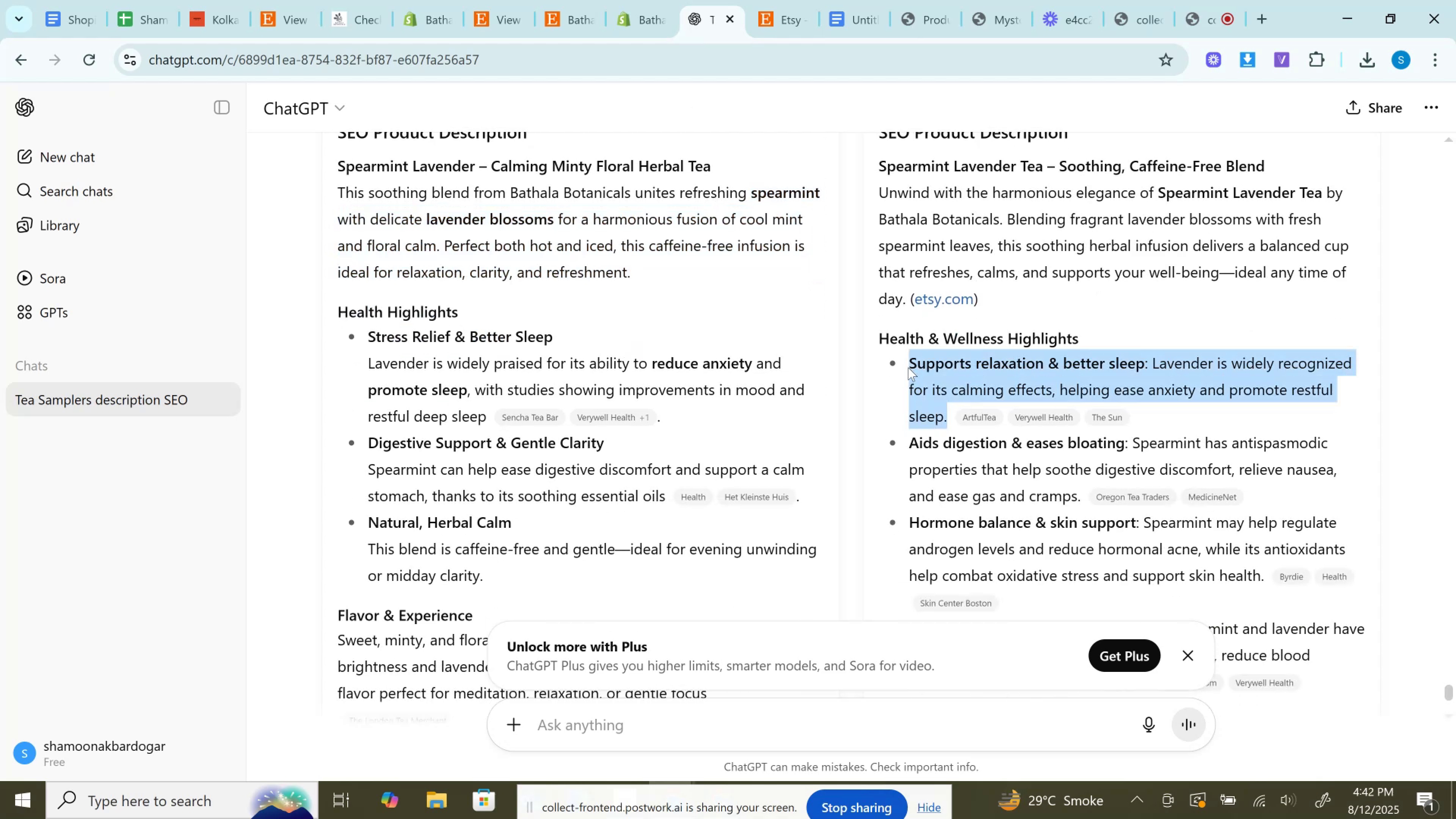 
hold_key(key=ControlLeft, duration=0.59)
 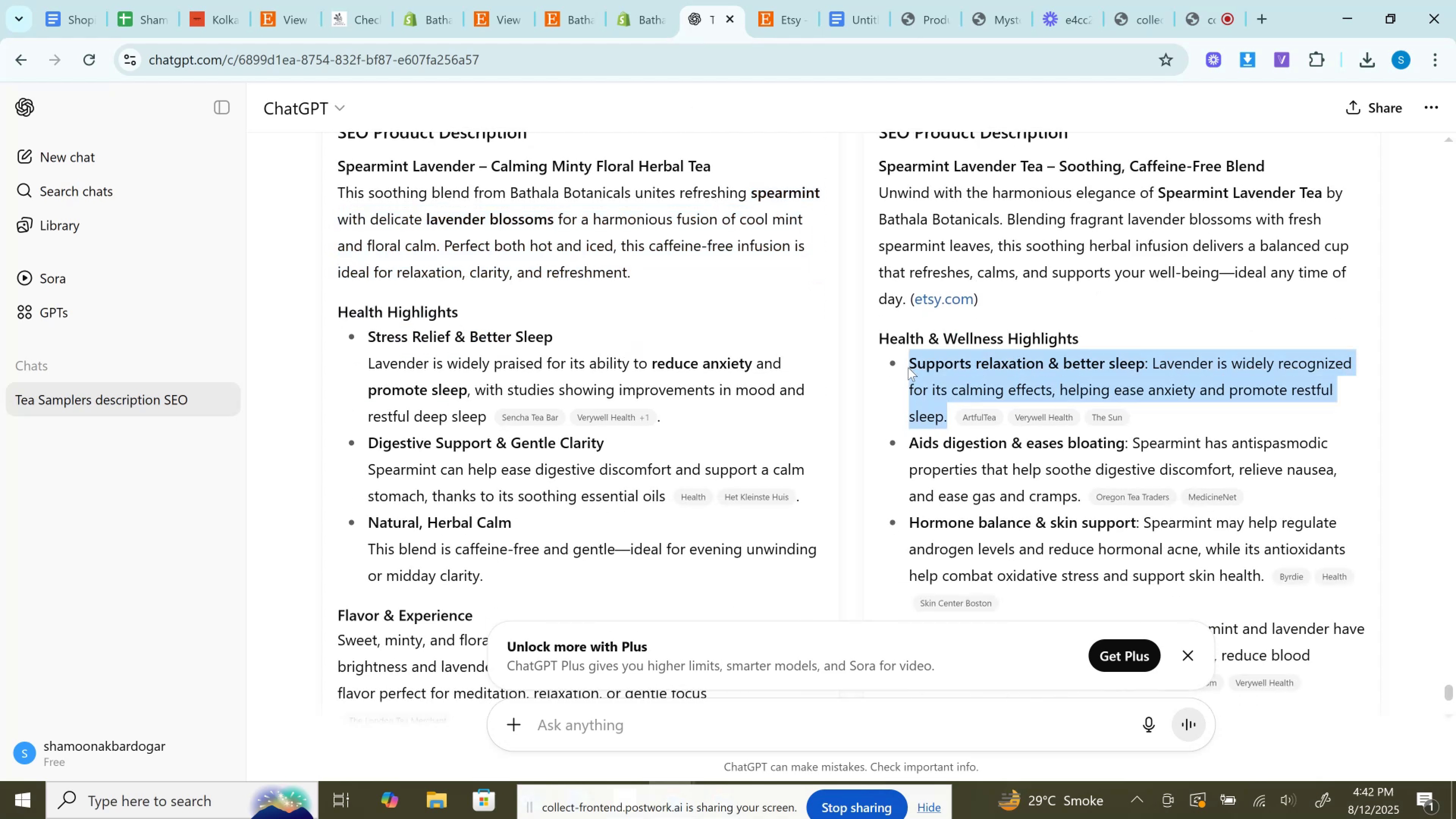 
hold_key(key=C, duration=0.33)
 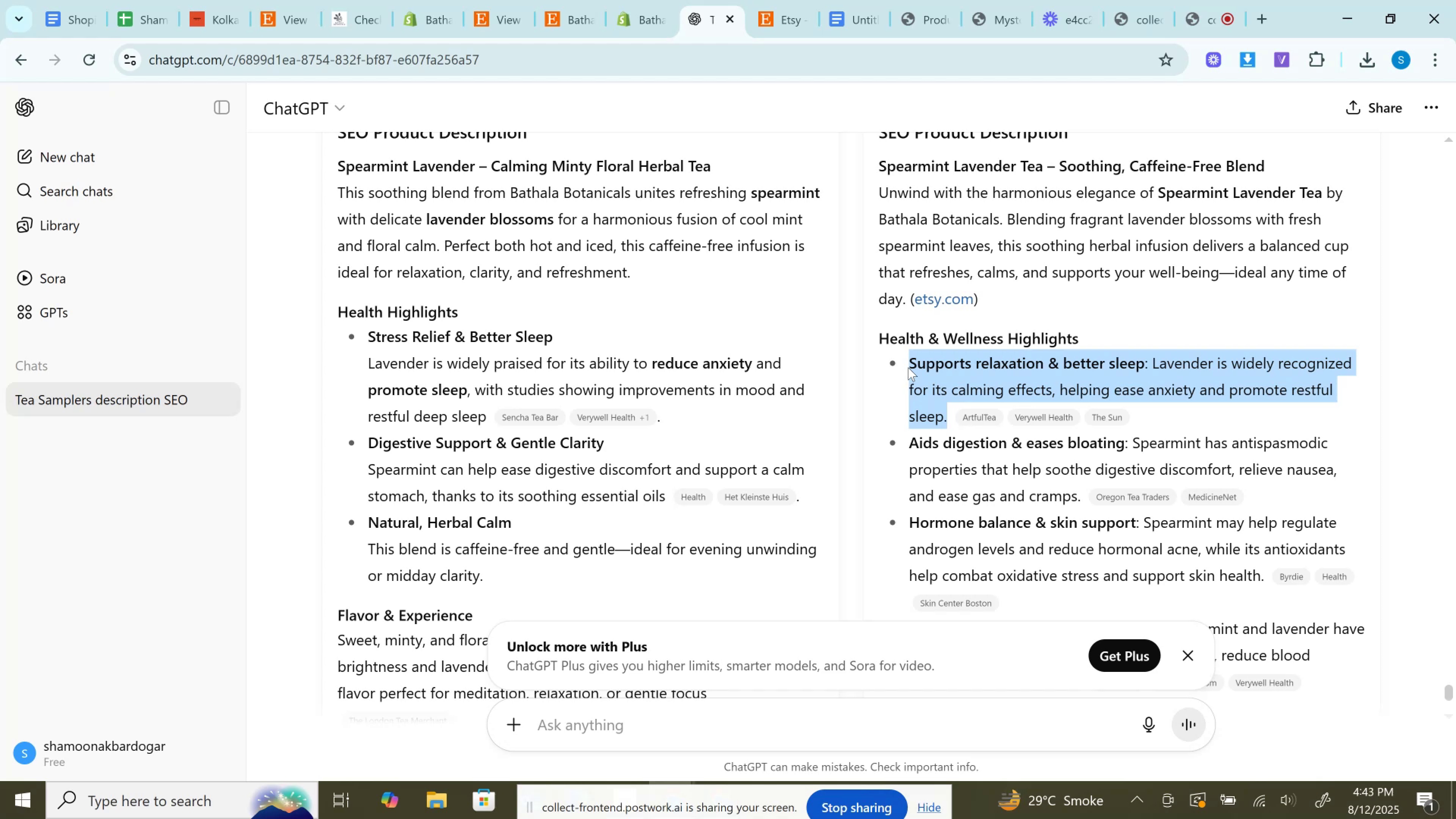 
wait(25.86)
 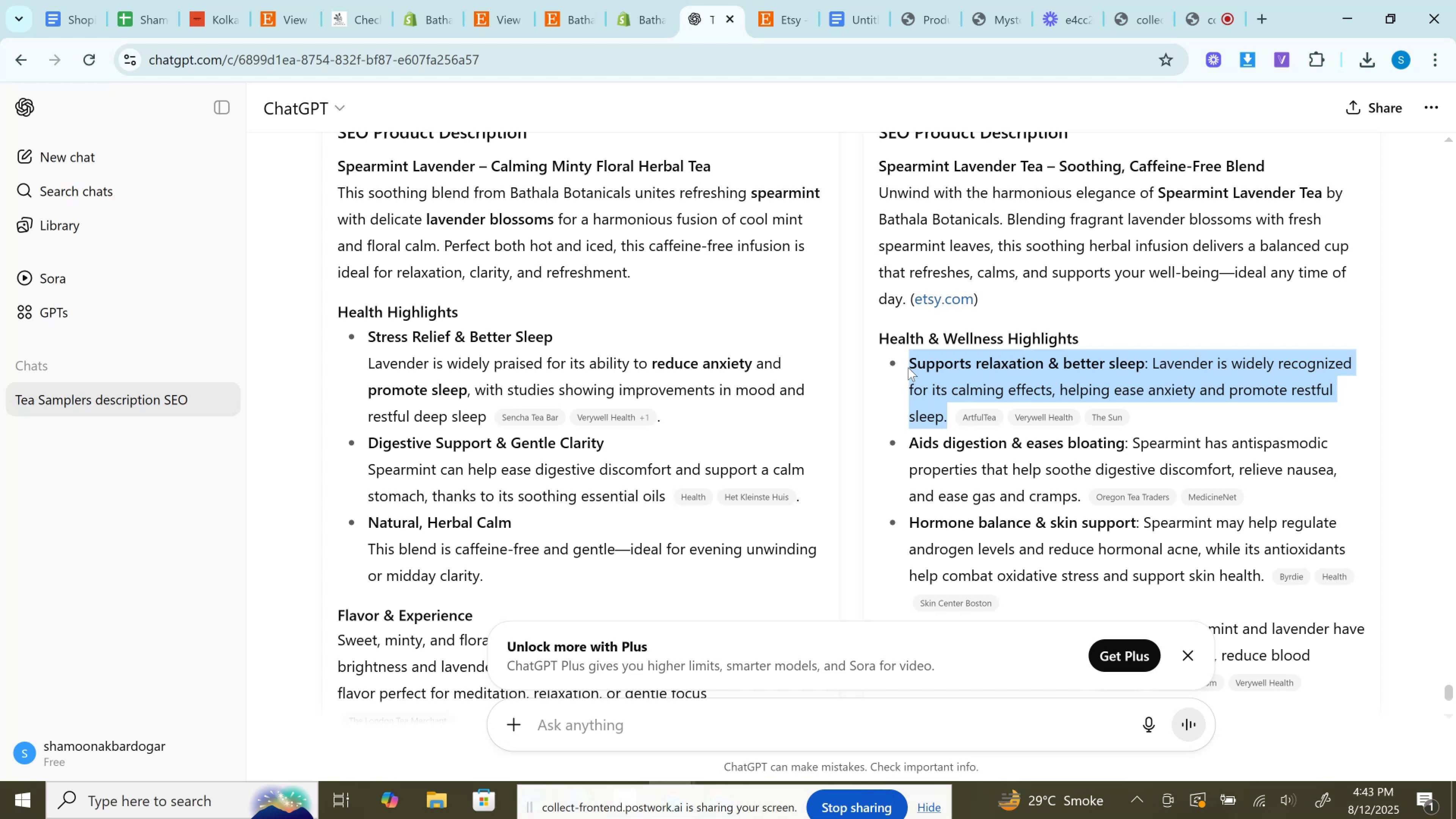 
key(Control+C)
 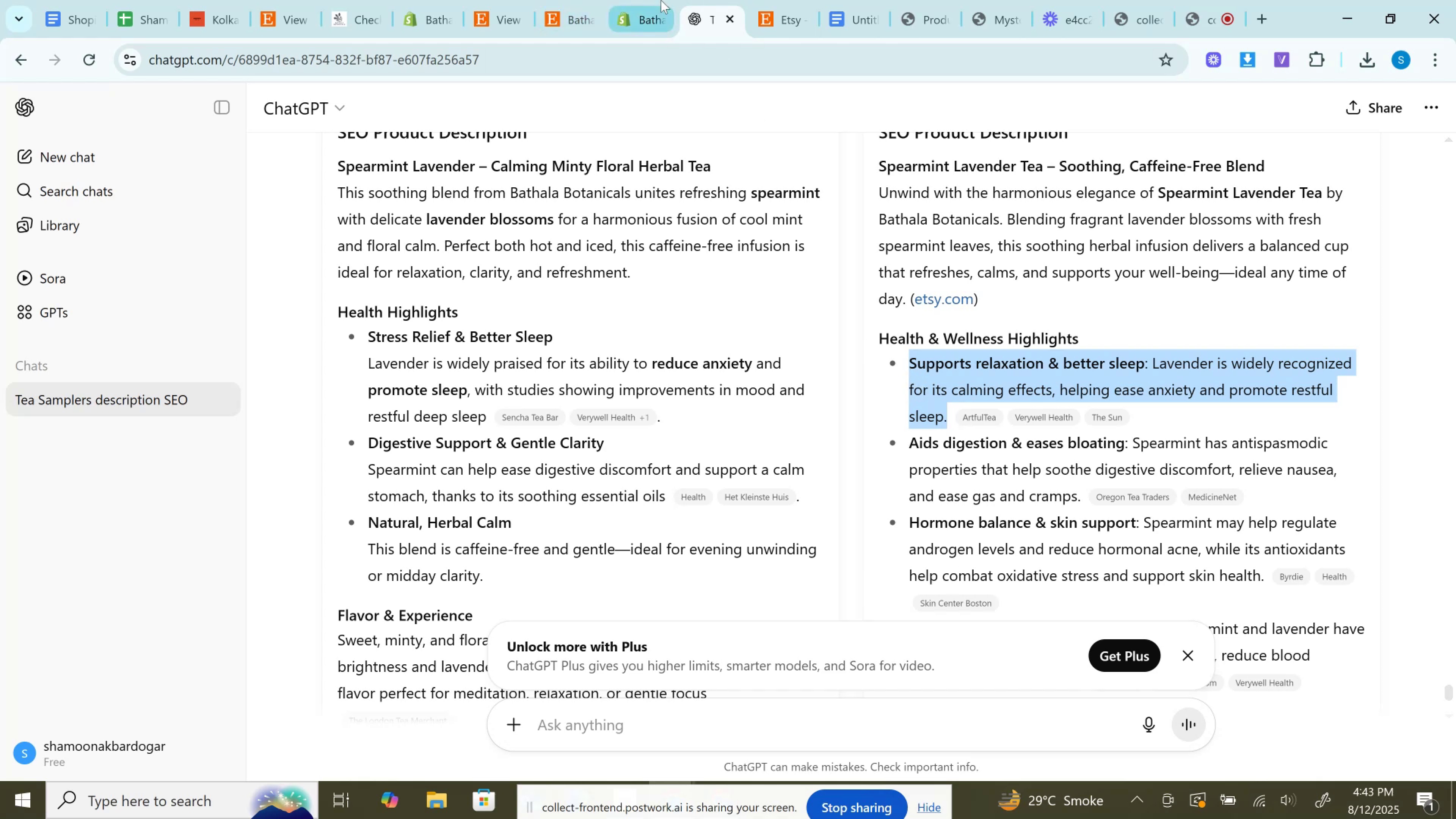 
left_click([661, 0])
 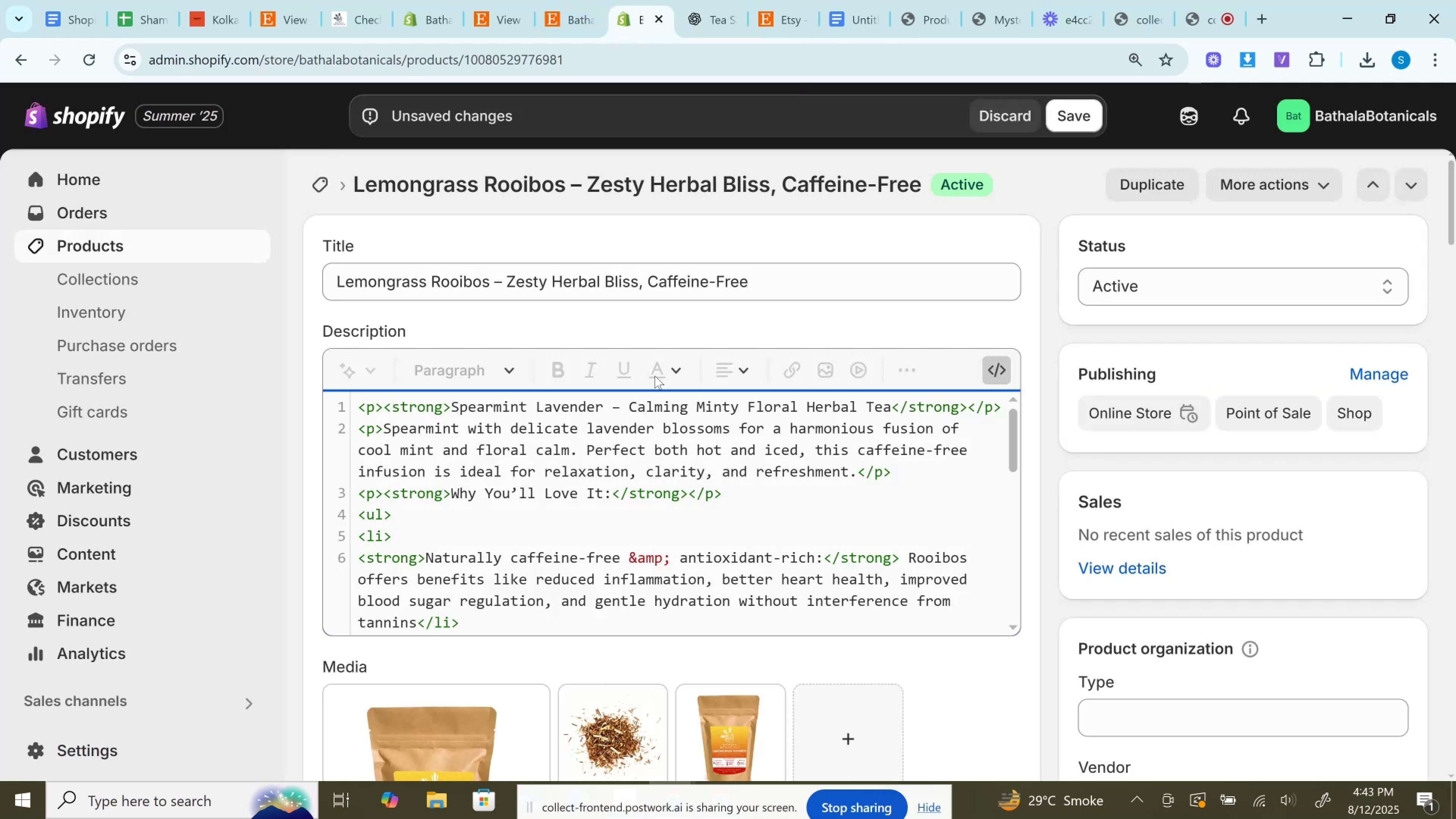 
scroll: coordinate [569, 465], scroll_direction: down, amount: 1.0
 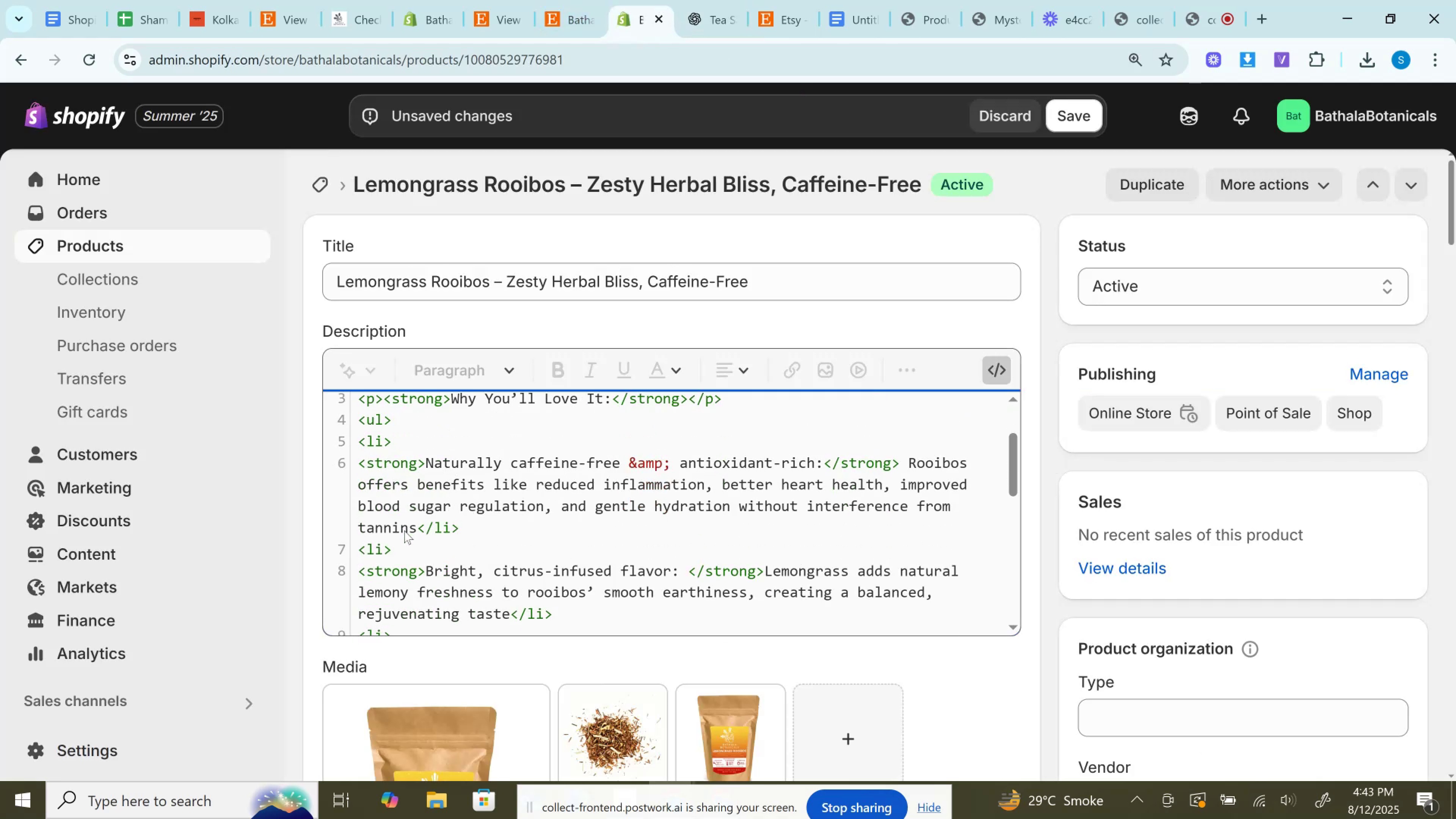 
left_click_drag(start_coordinate=[418, 527], to_coordinate=[409, 442])
 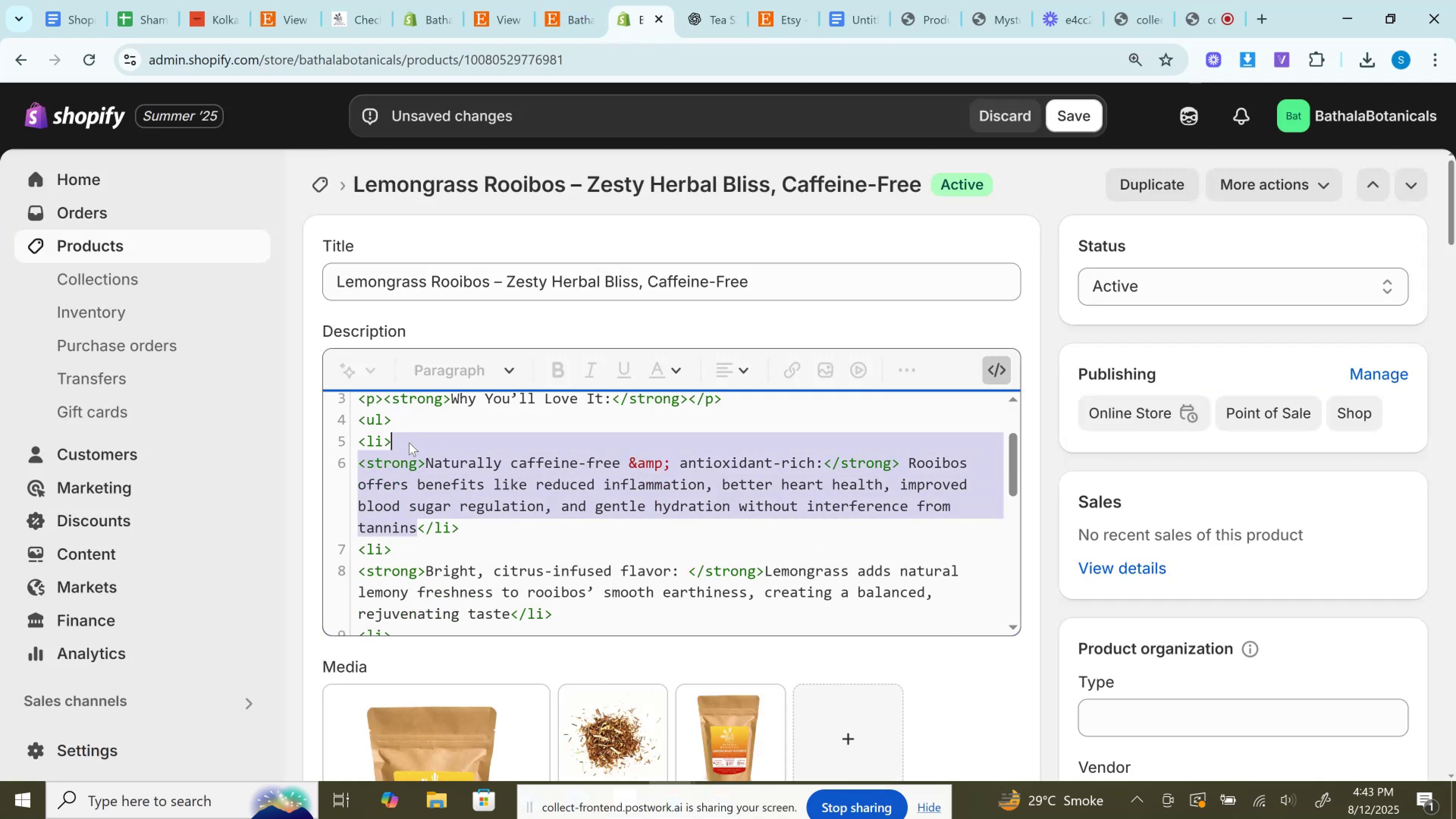 
key(Control+V)
 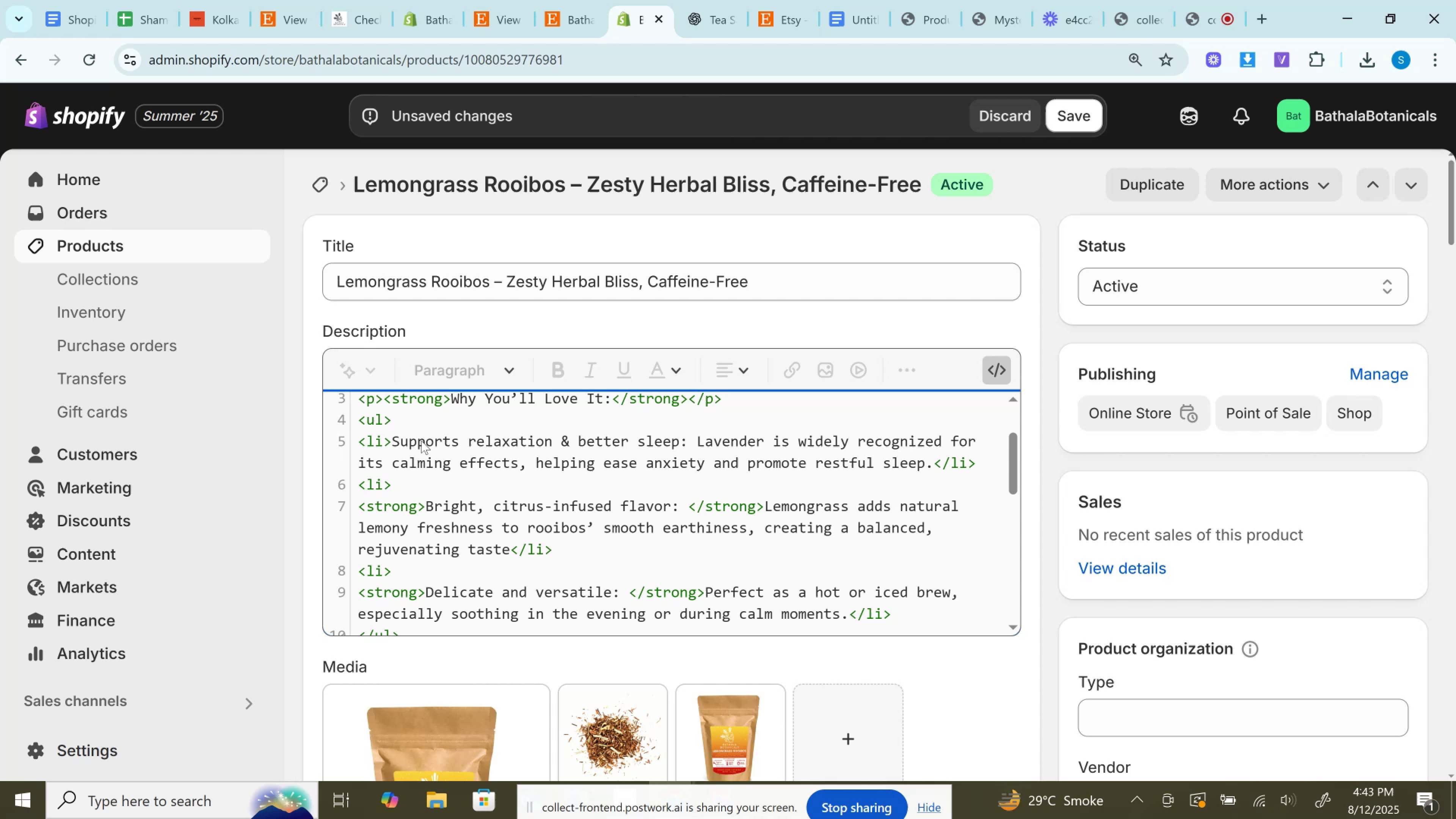 
wait(36.33)
 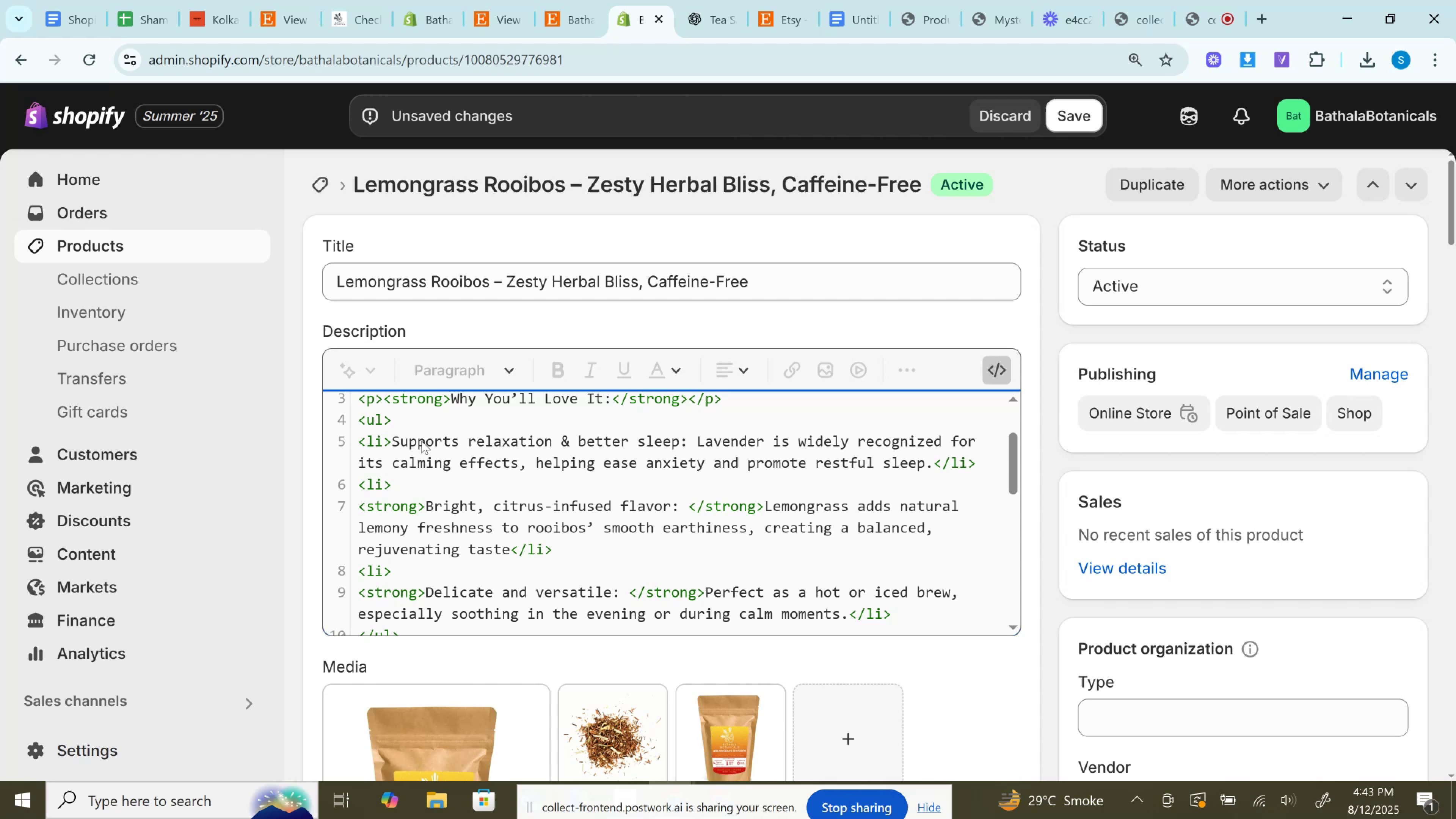 
left_click([694, 0])
 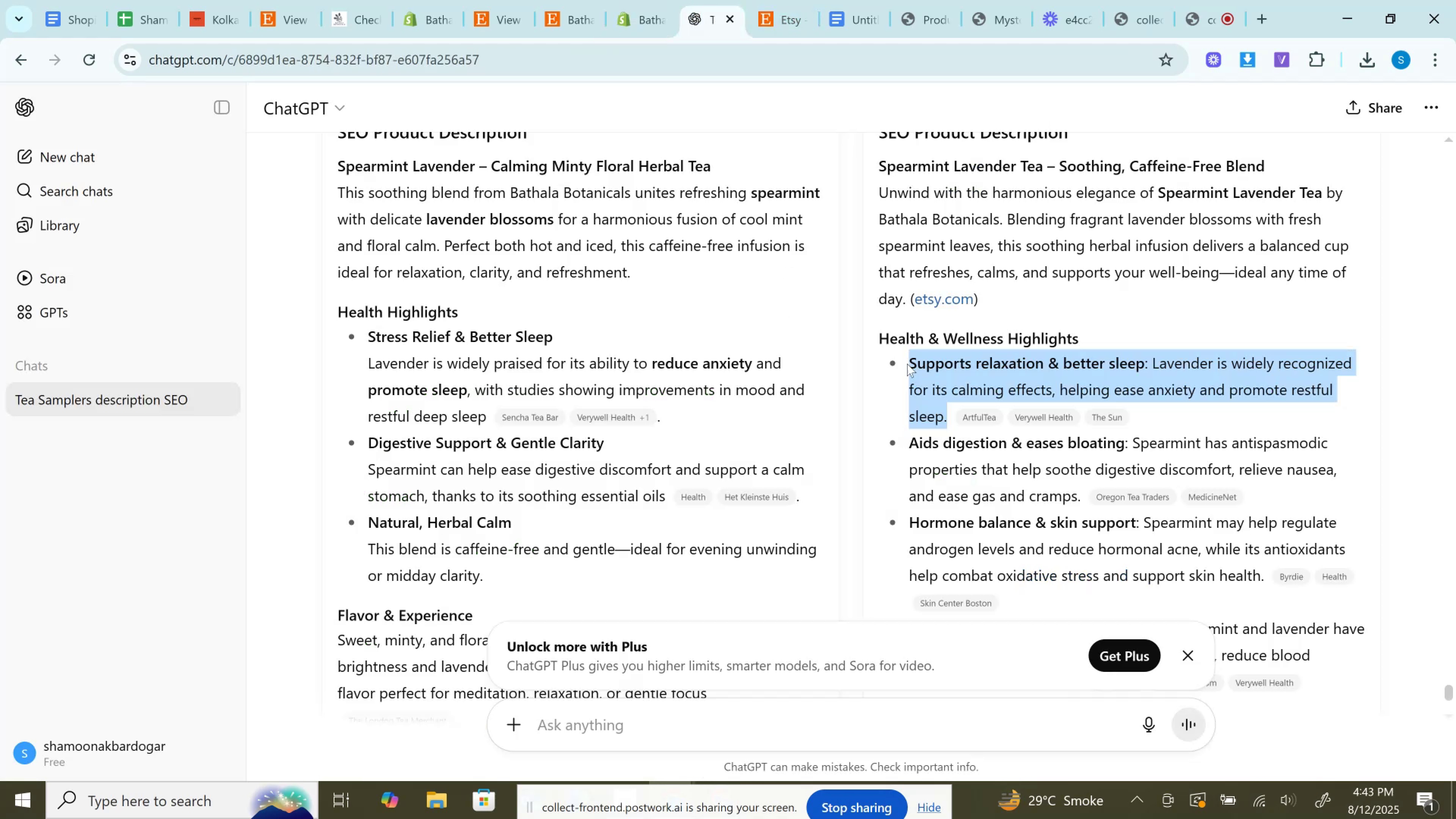 
scroll: coordinate [985, 434], scroll_direction: down, amount: 1.0
 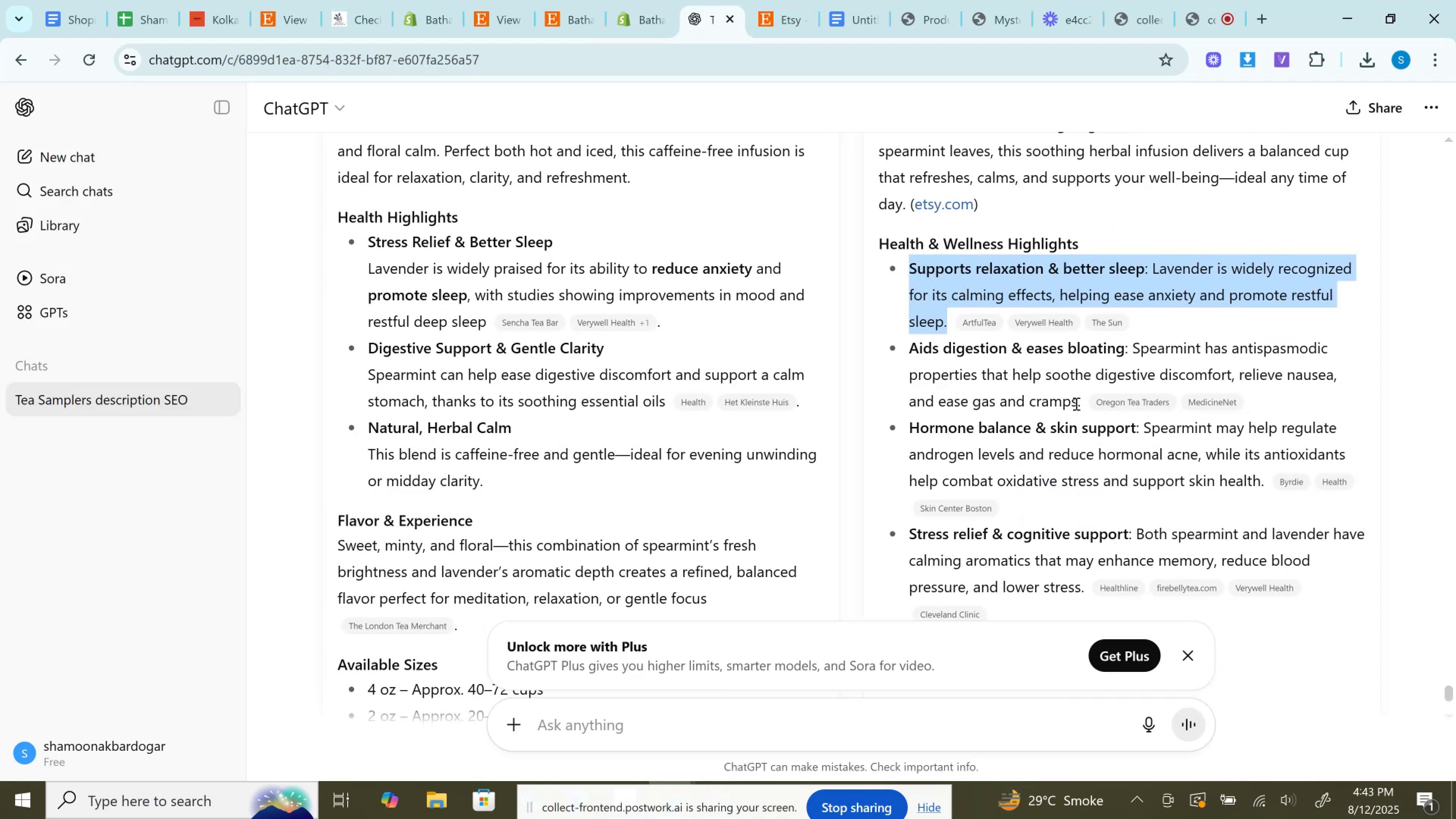 
left_click_drag(start_coordinate=[1081, 406], to_coordinate=[909, 350])
 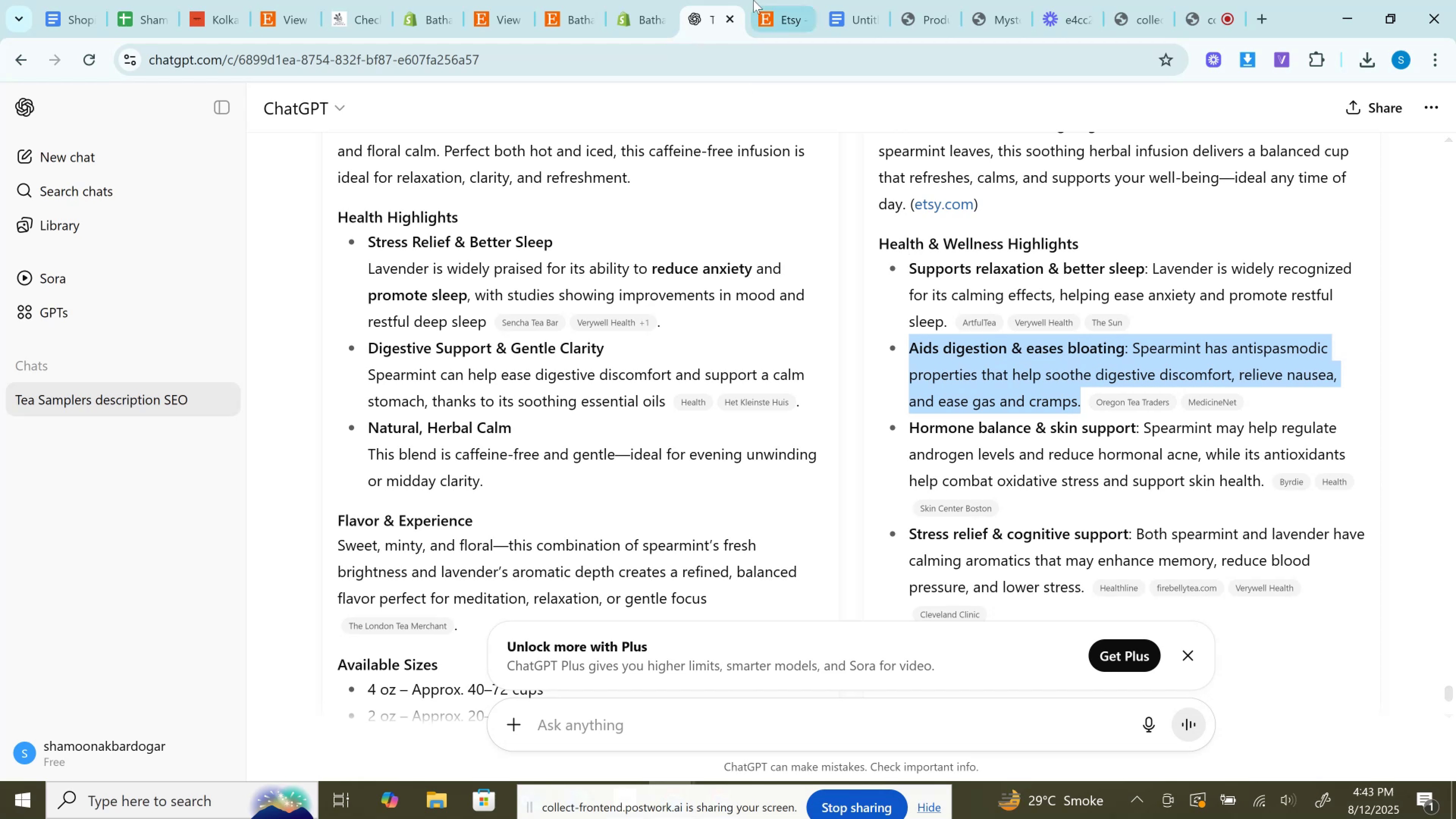 
key(Control+C)
 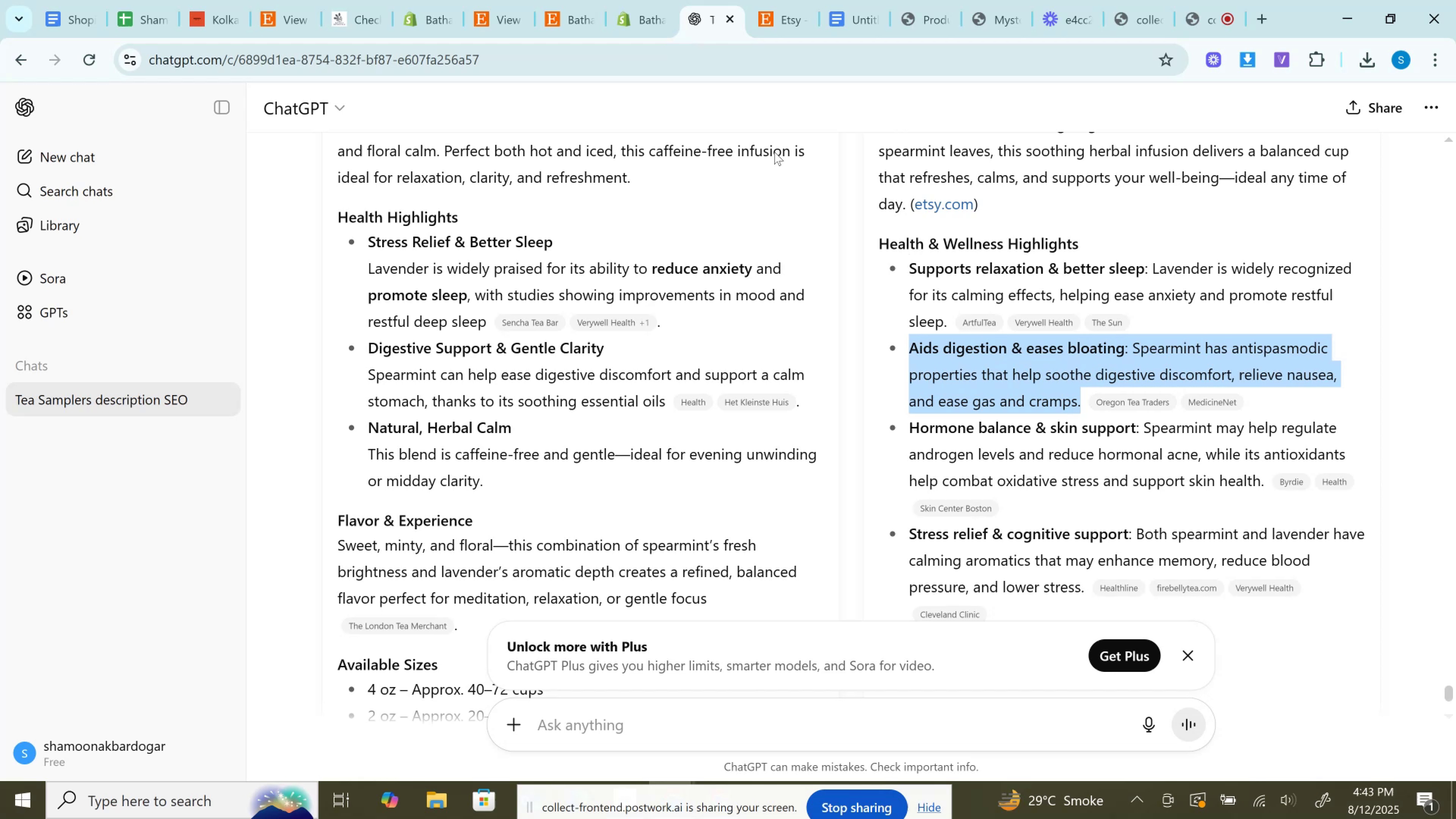 
key(Control+C)
 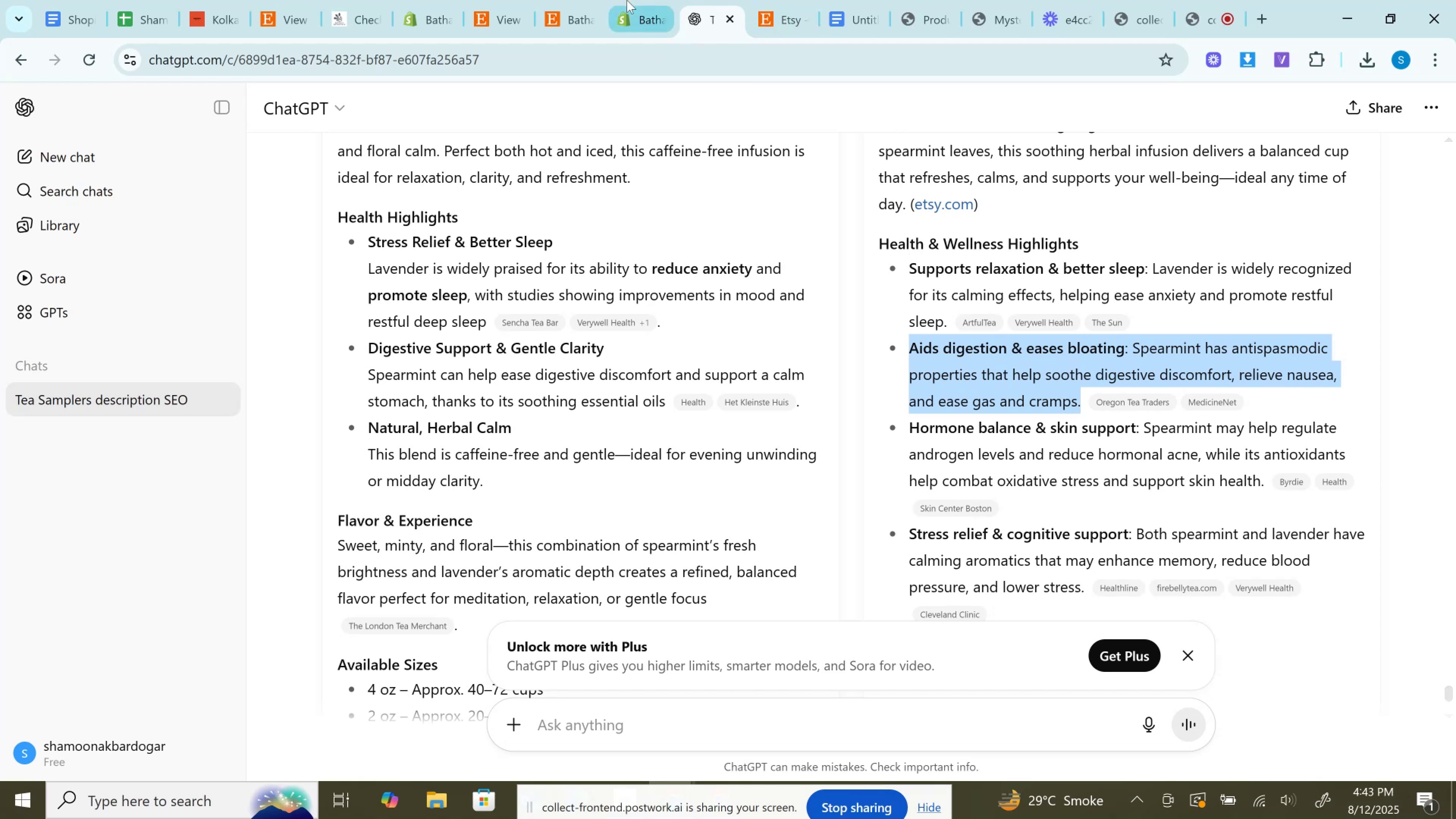 
left_click([627, 0])
 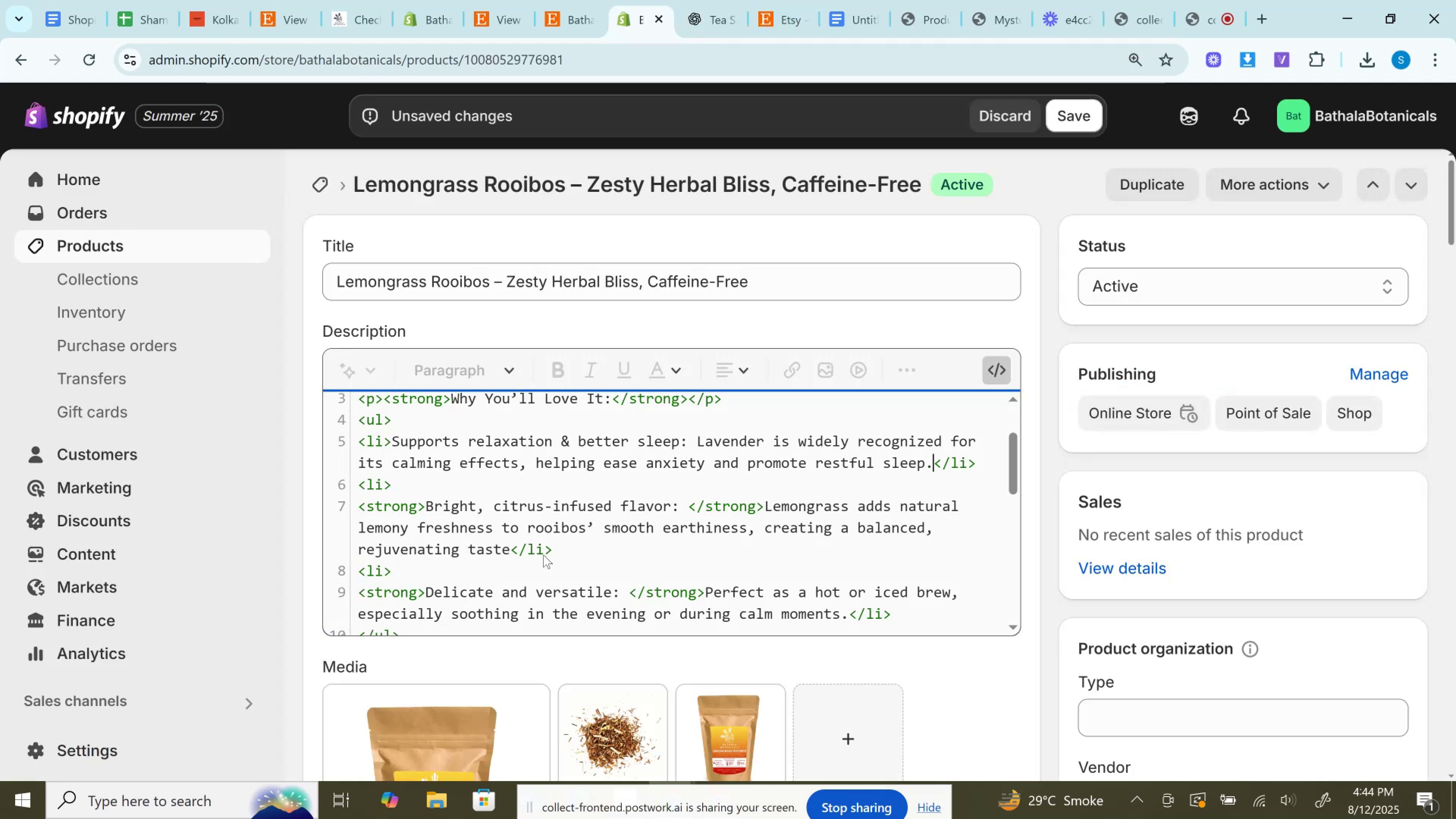 
left_click_drag(start_coordinate=[511, 549], to_coordinate=[405, 493])
 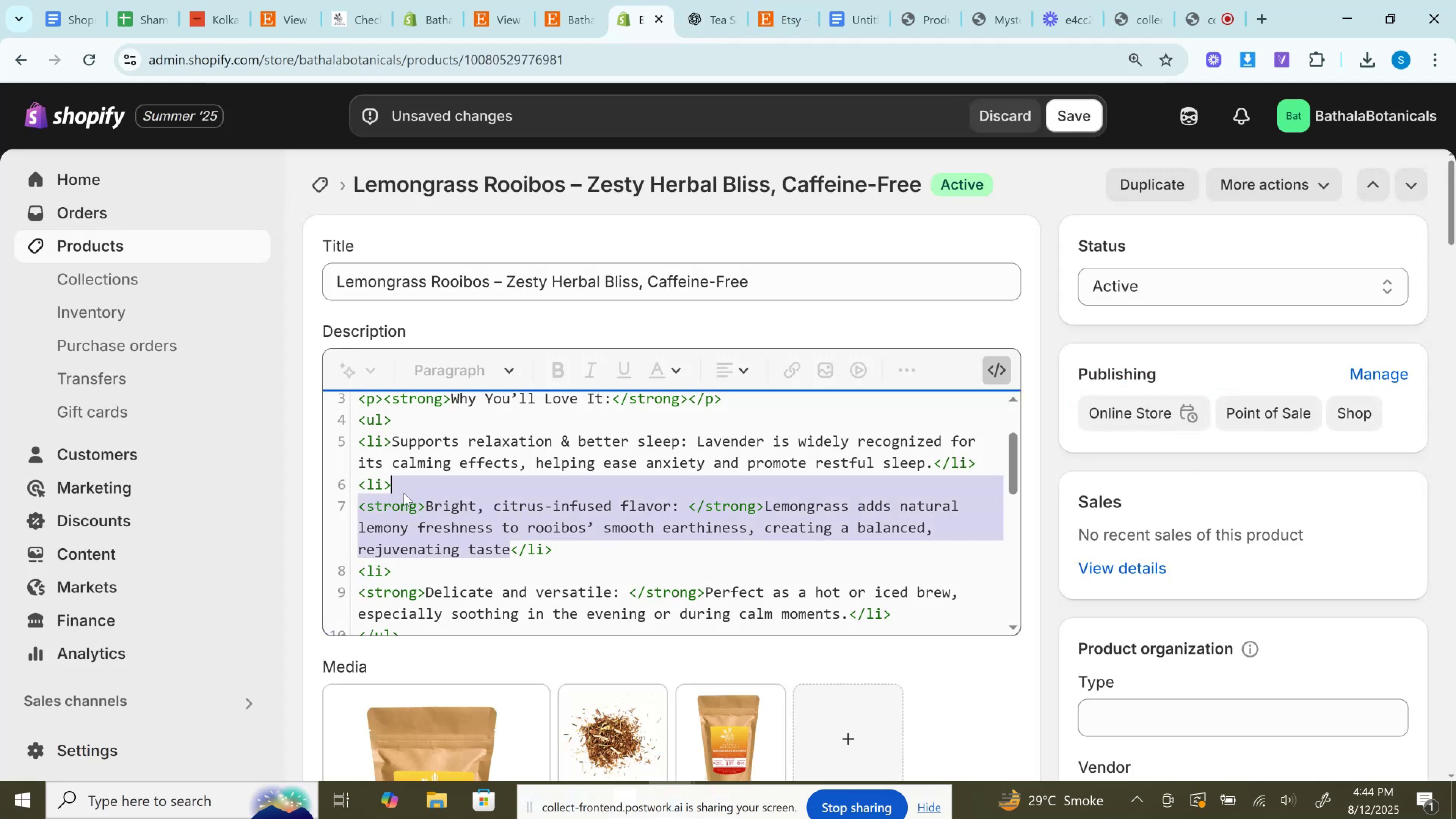 
key(Control+V)
 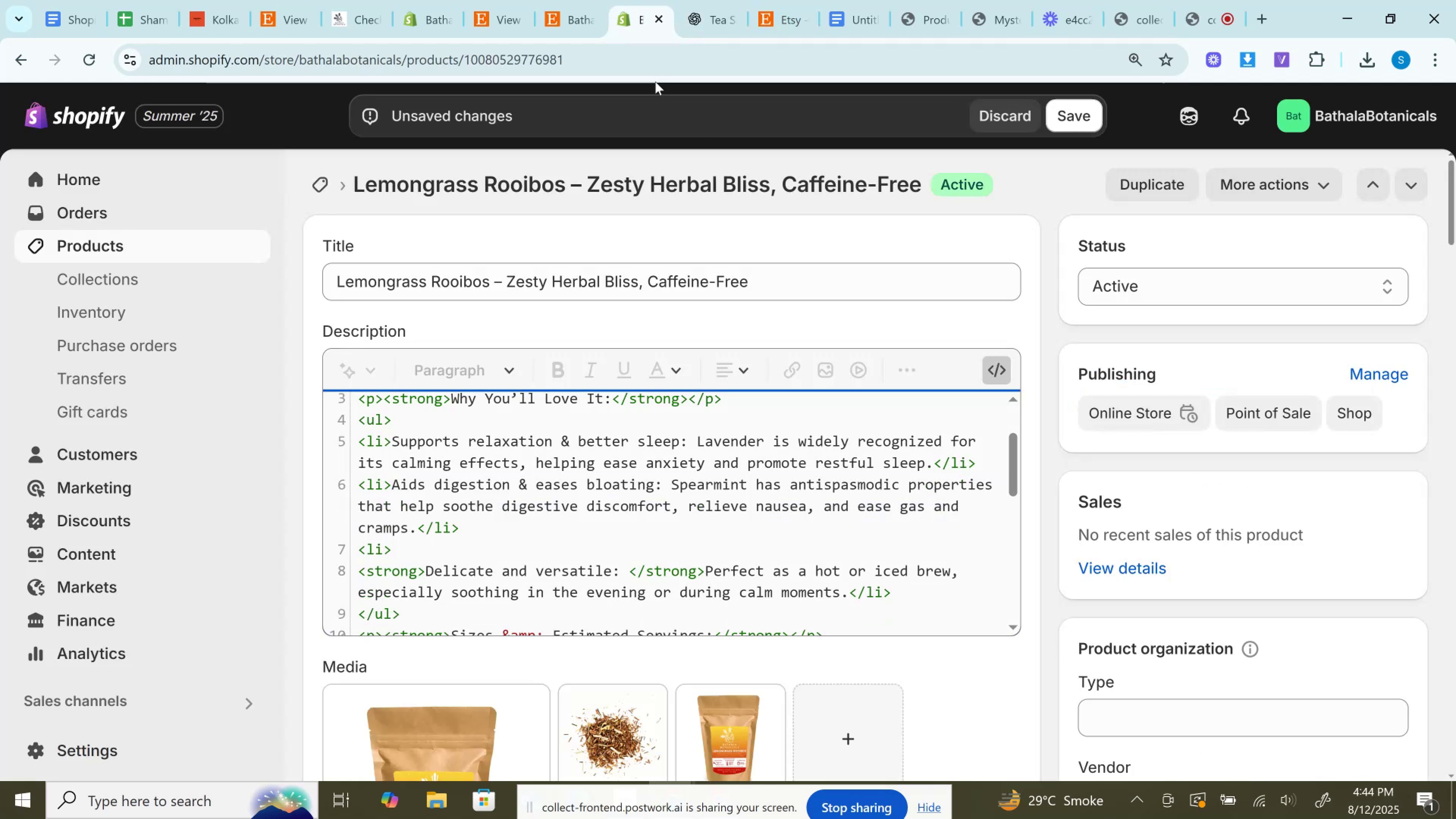 
left_click([722, 0])
 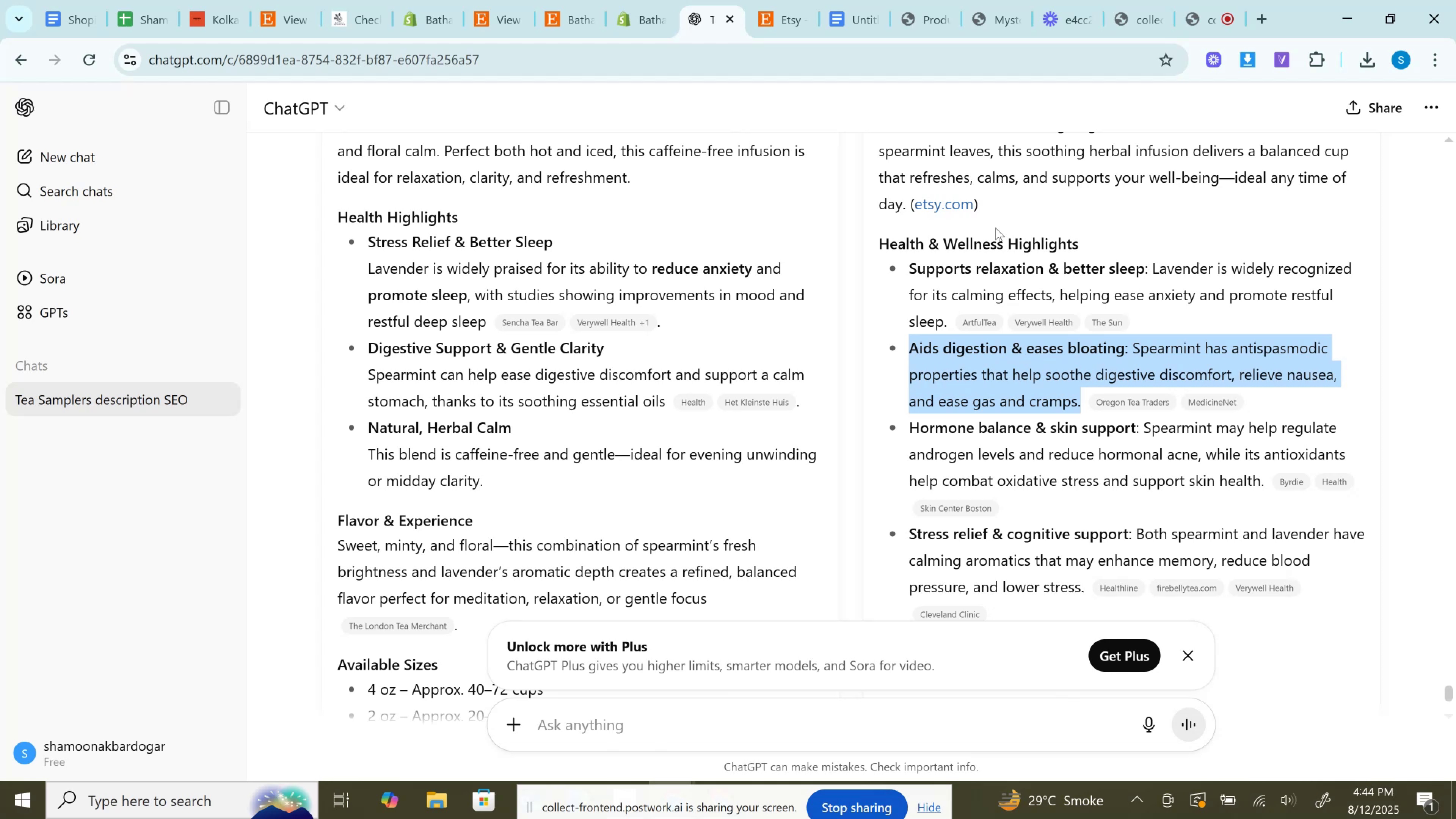 
wait(21.47)
 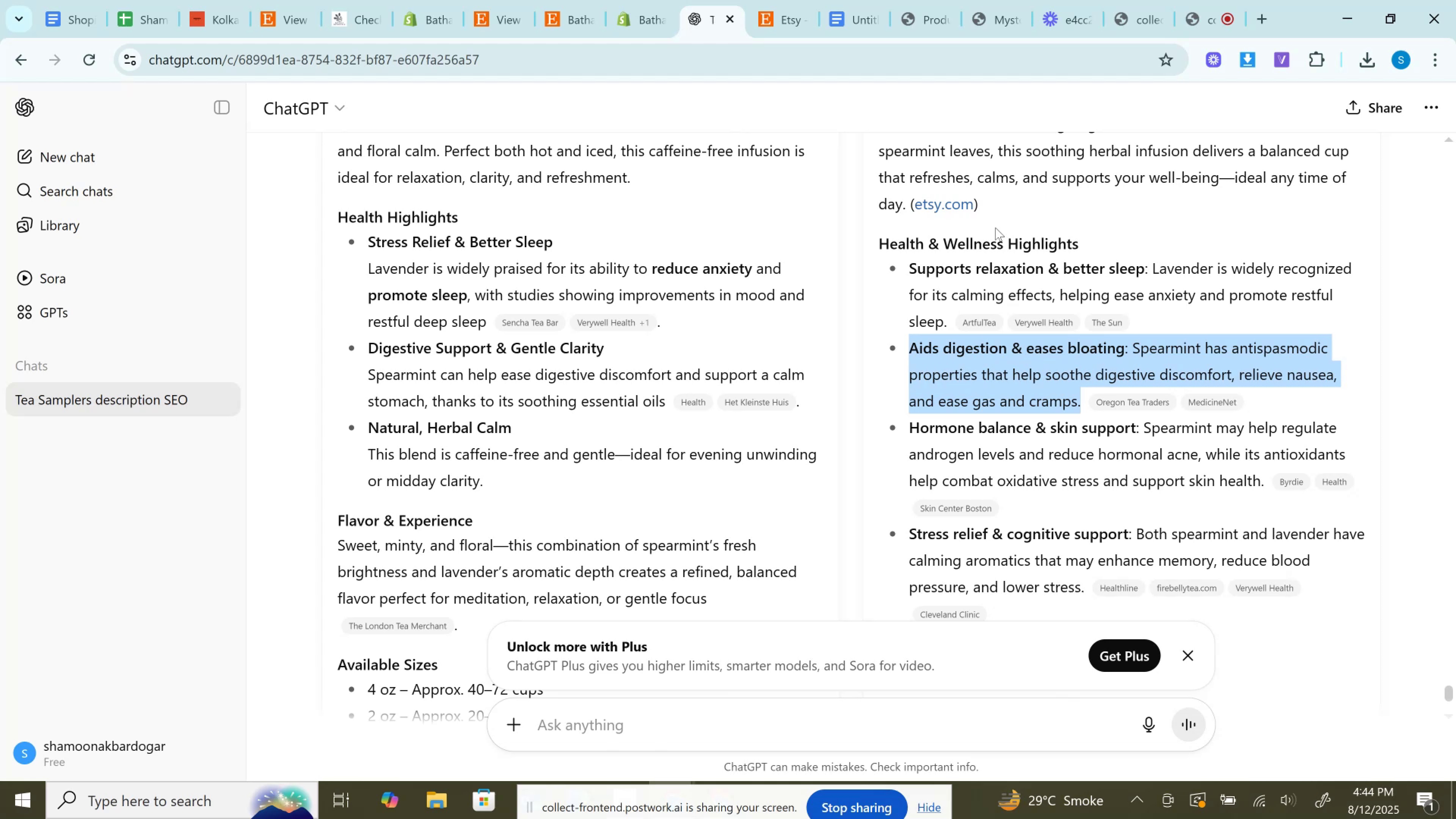 
left_click([629, 2])
 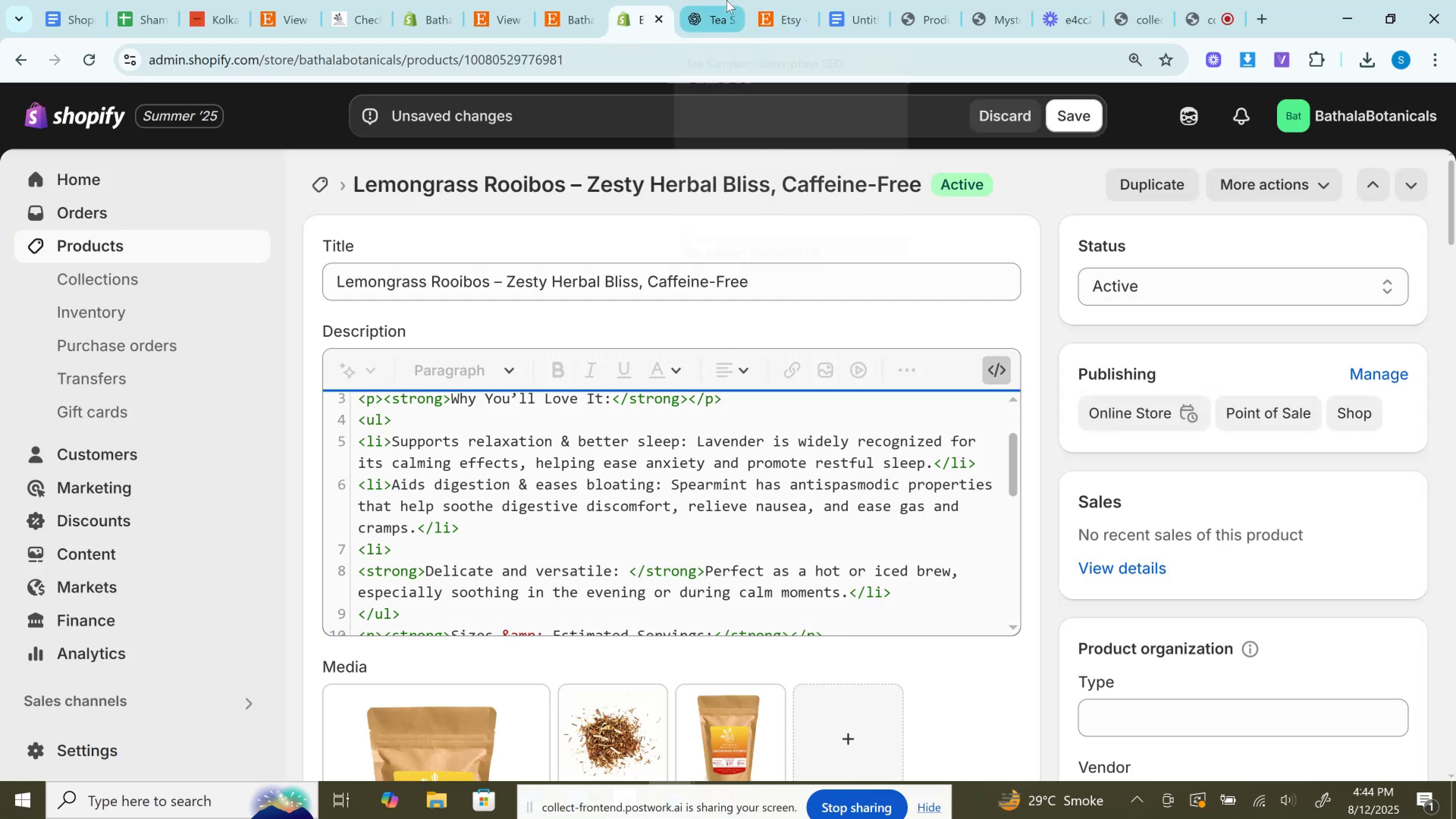 
left_click([729, 0])
 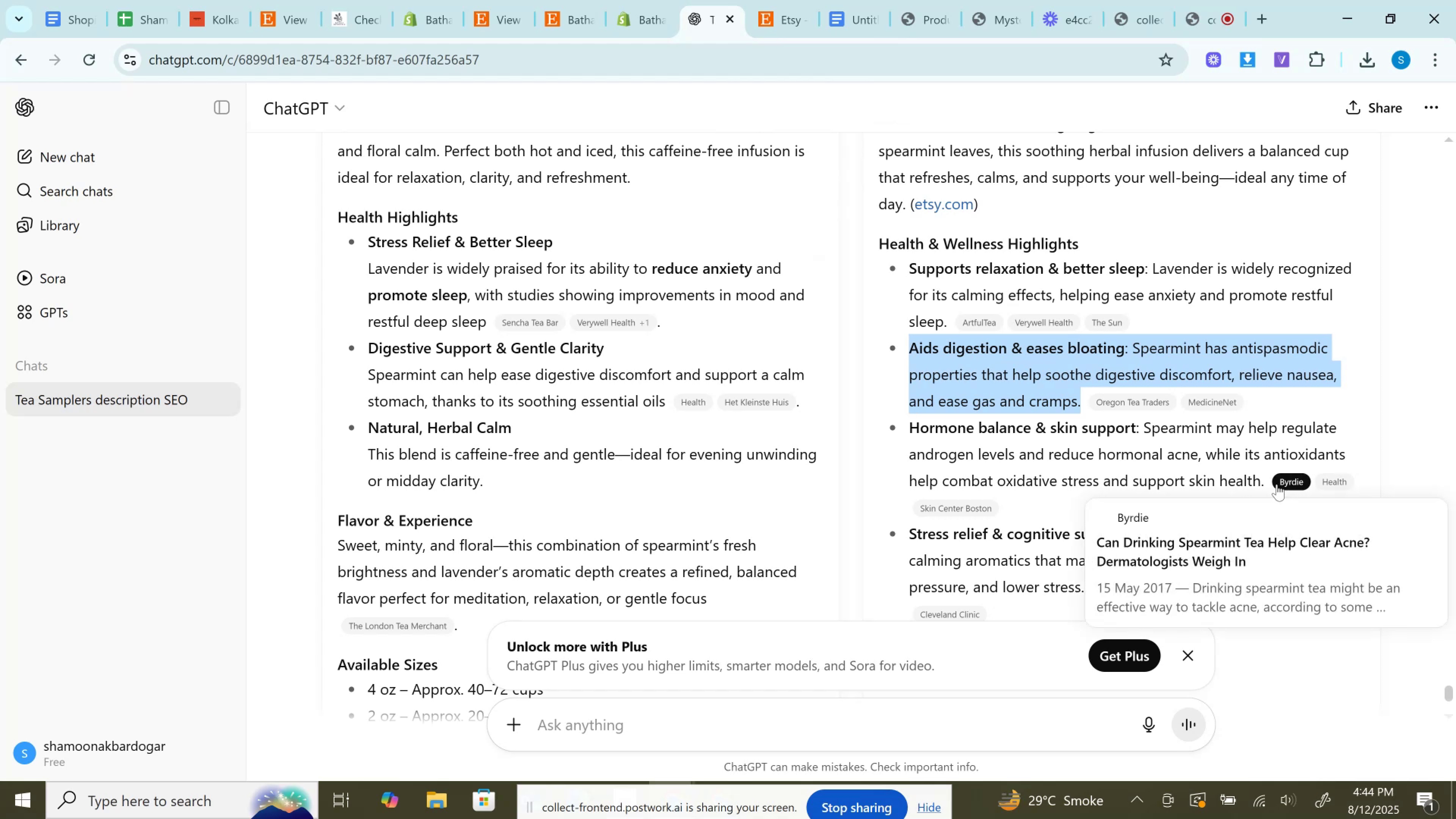 
left_click_drag(start_coordinate=[1265, 482], to_coordinate=[910, 428])
 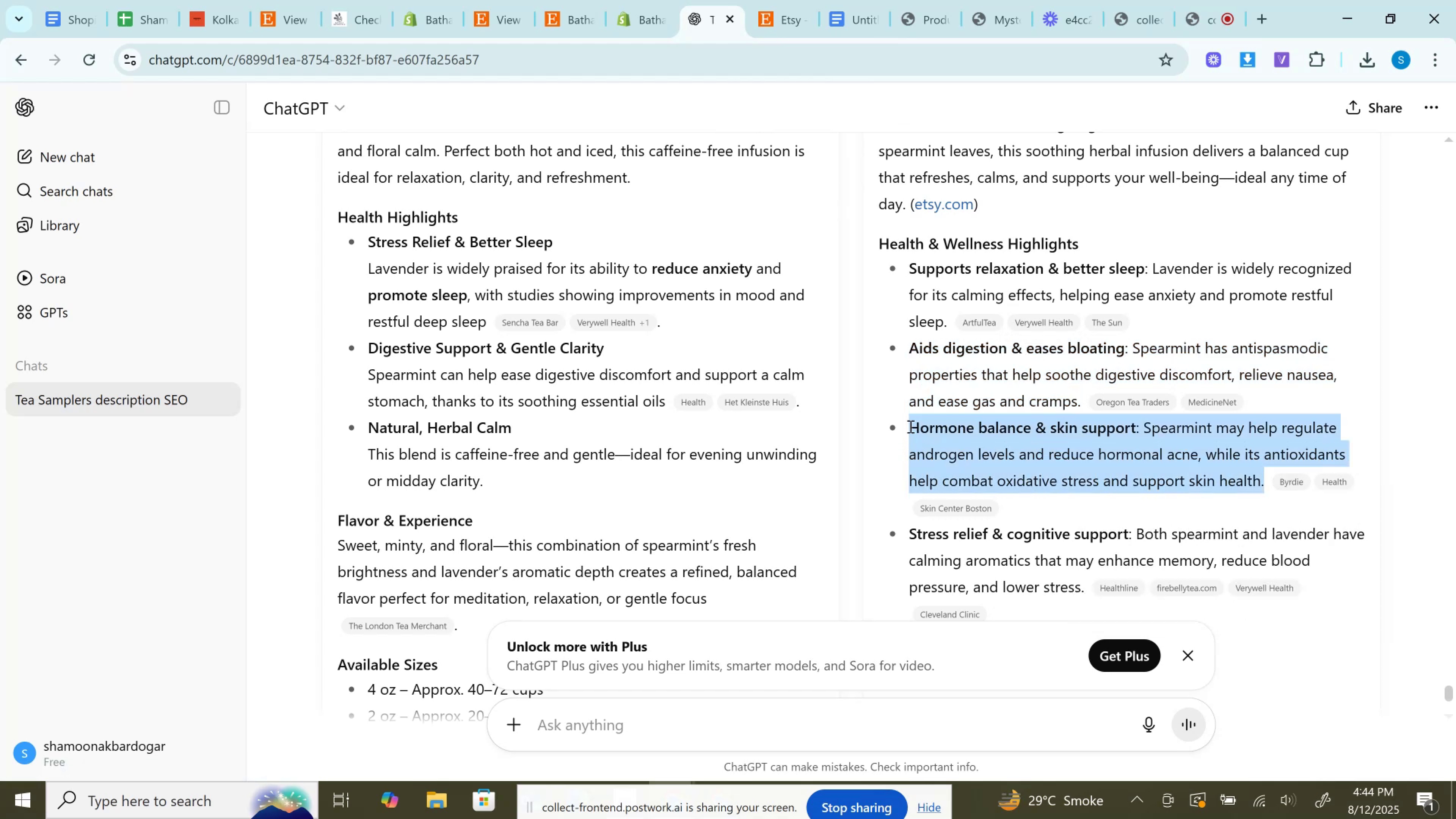 
key(Control+C)
 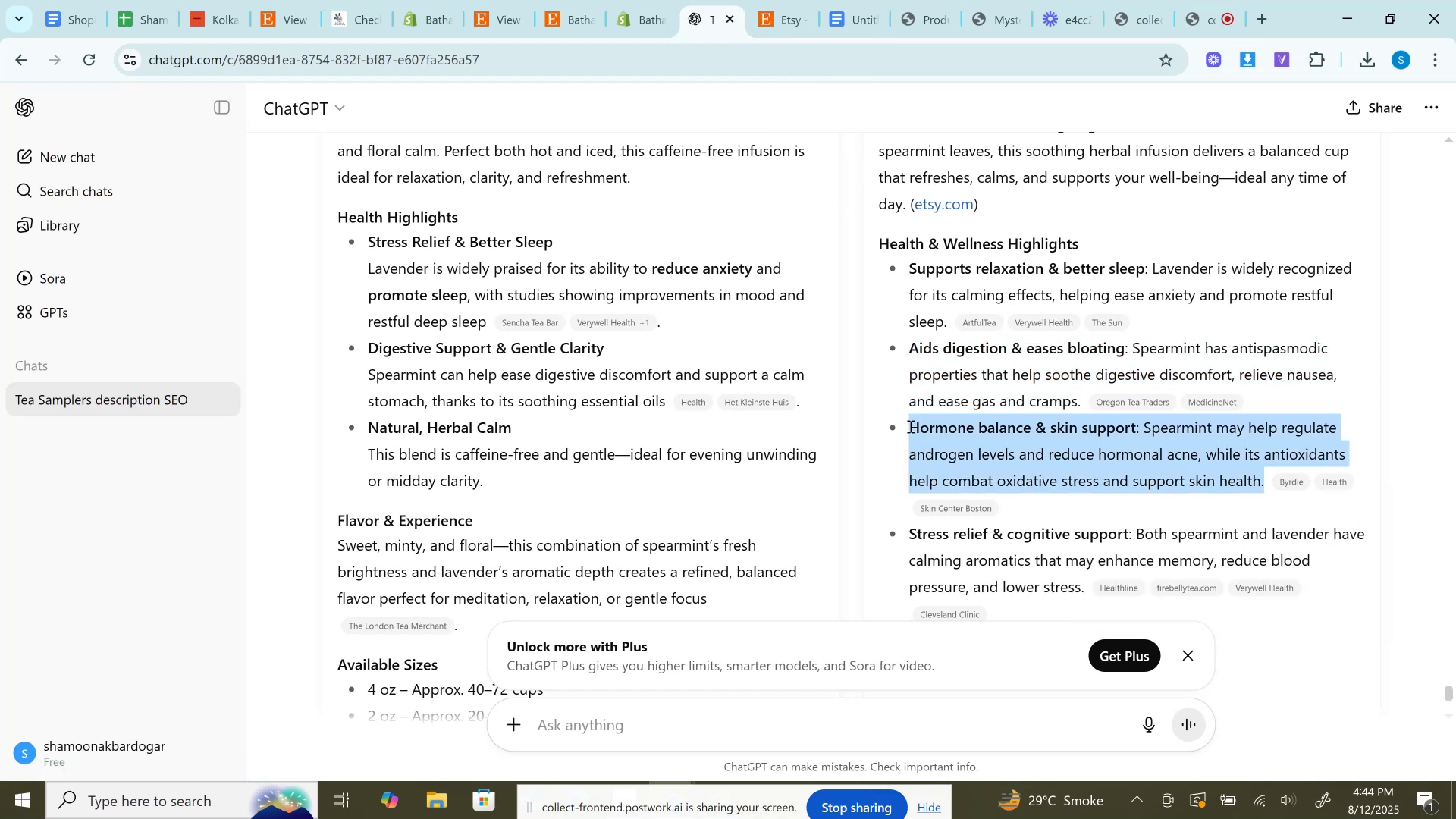 
key(Control+C)
 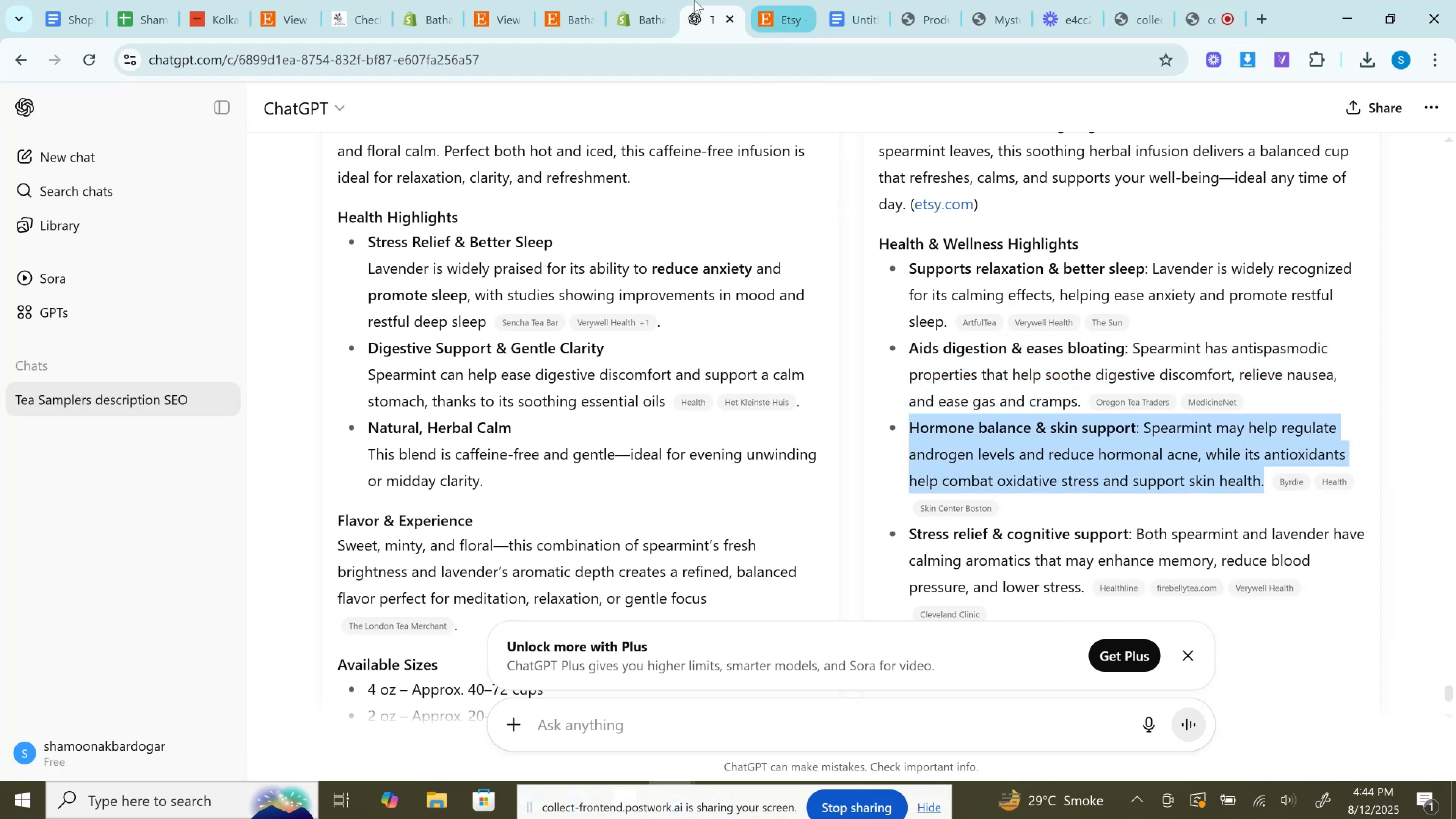 
left_click([642, 0])
 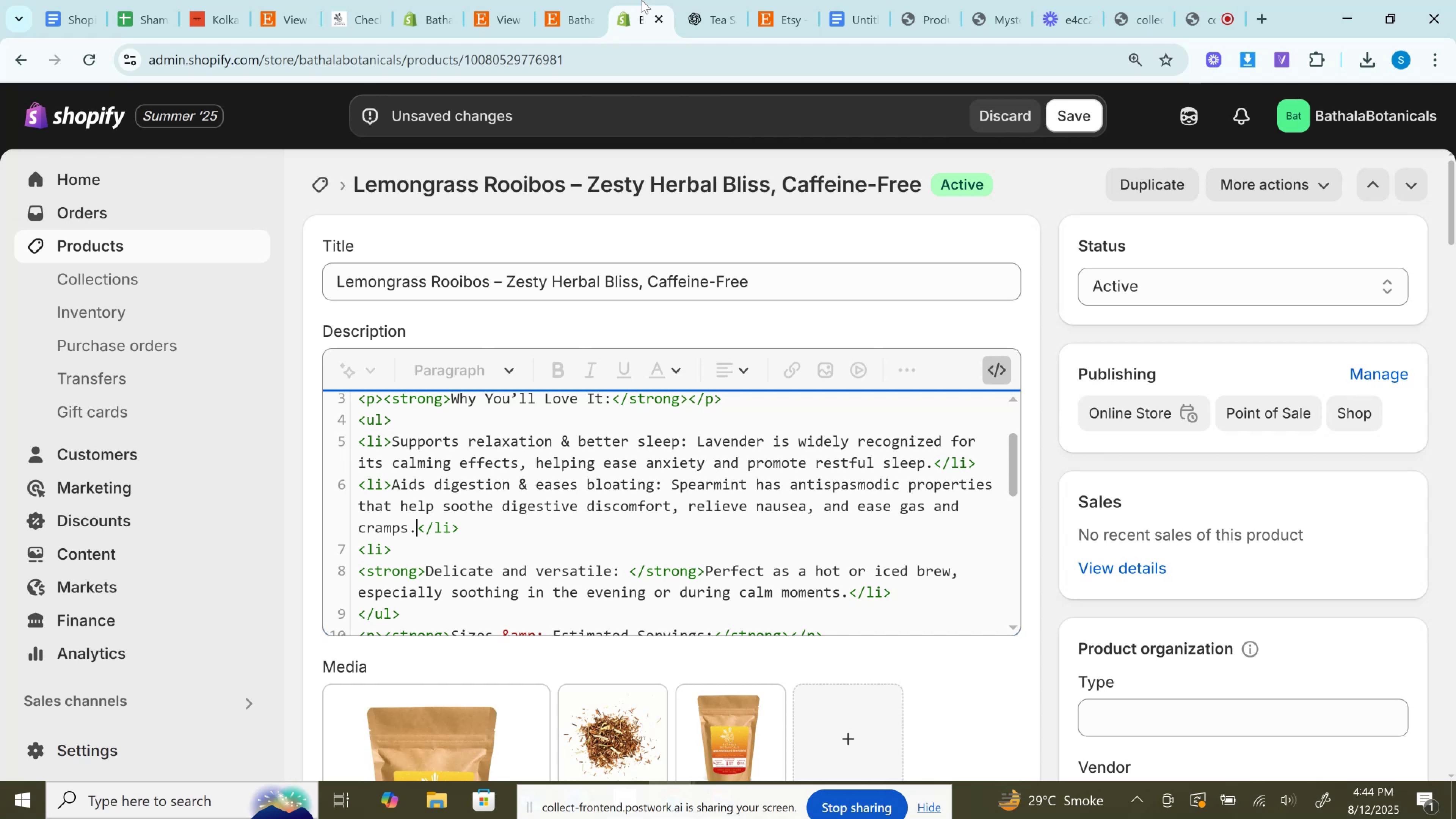 
wait(22.21)
 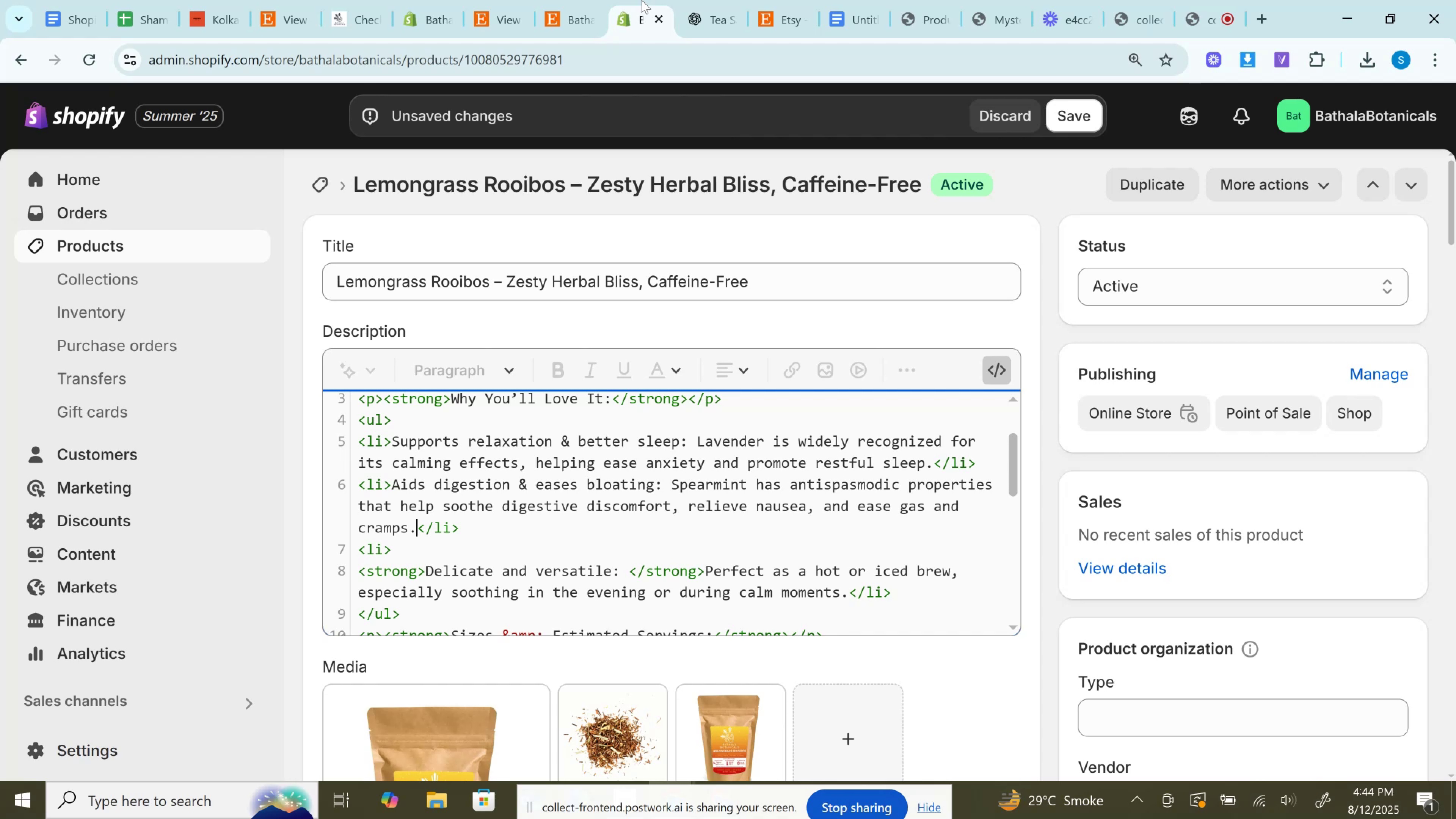 
left_click_drag(start_coordinate=[848, 592], to_coordinate=[418, 551])
 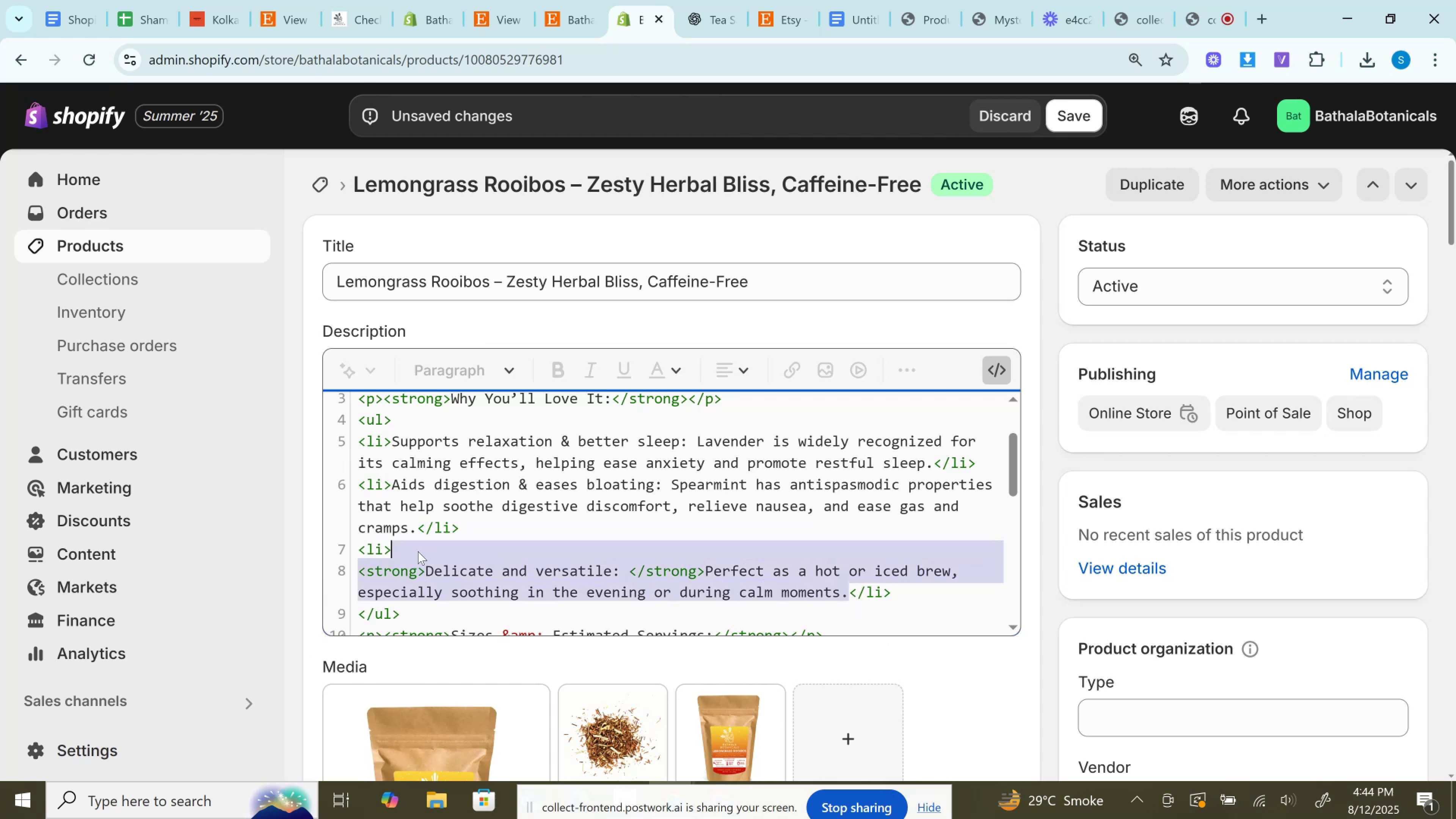 
key(Control+V)
 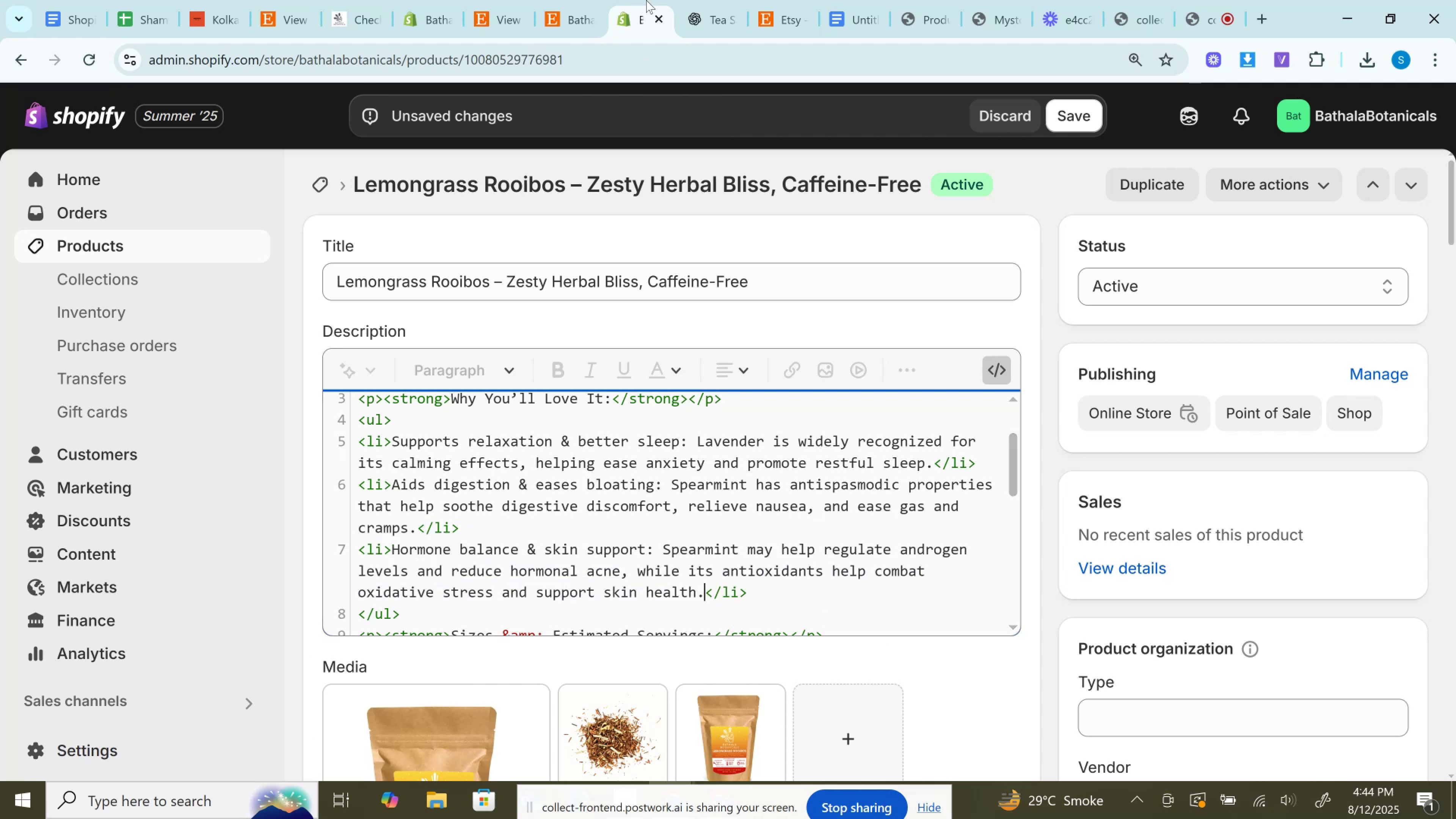 
left_click([693, 0])
 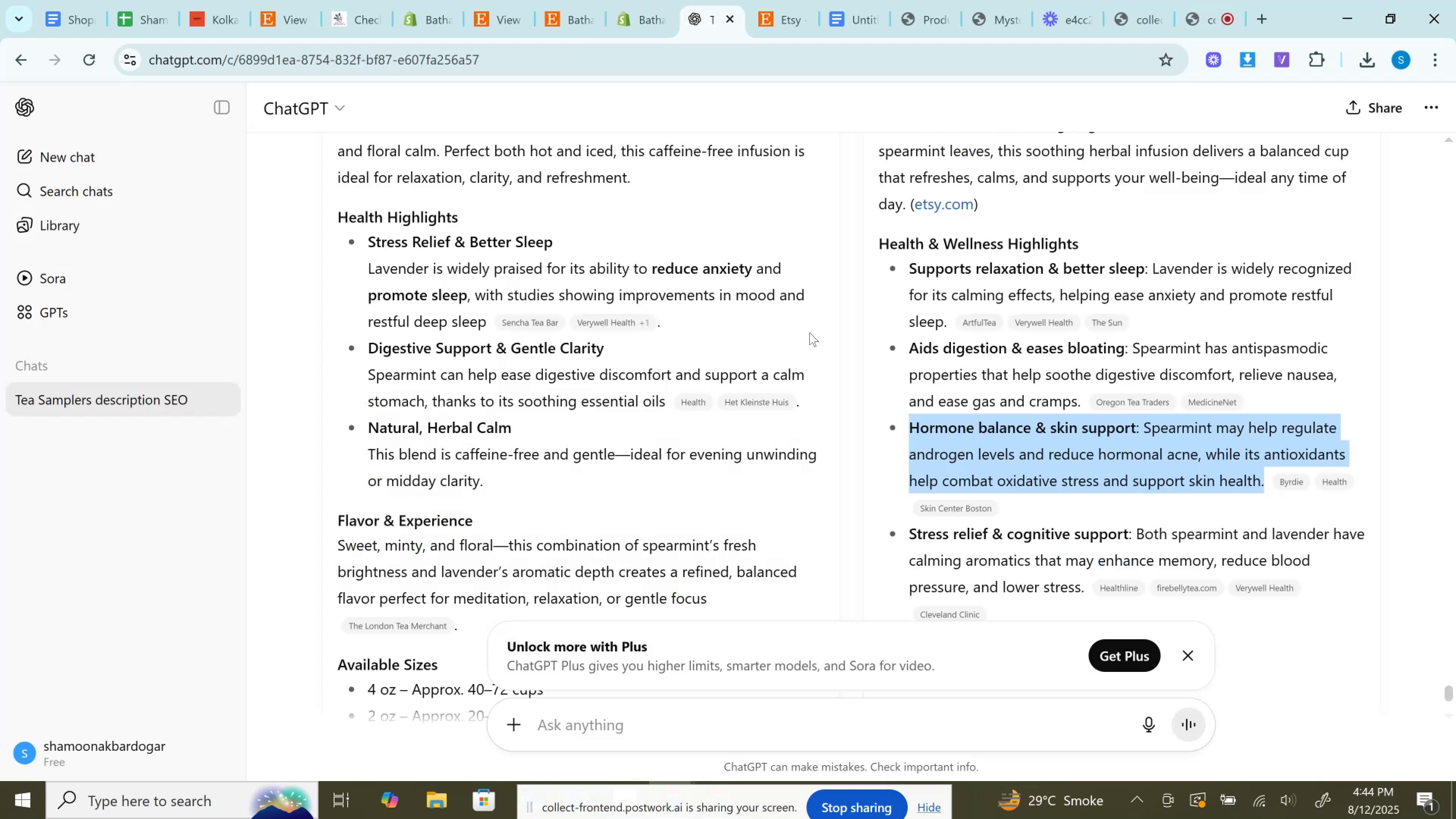 
scroll: coordinate [971, 357], scroll_direction: down, amount: 2.0
 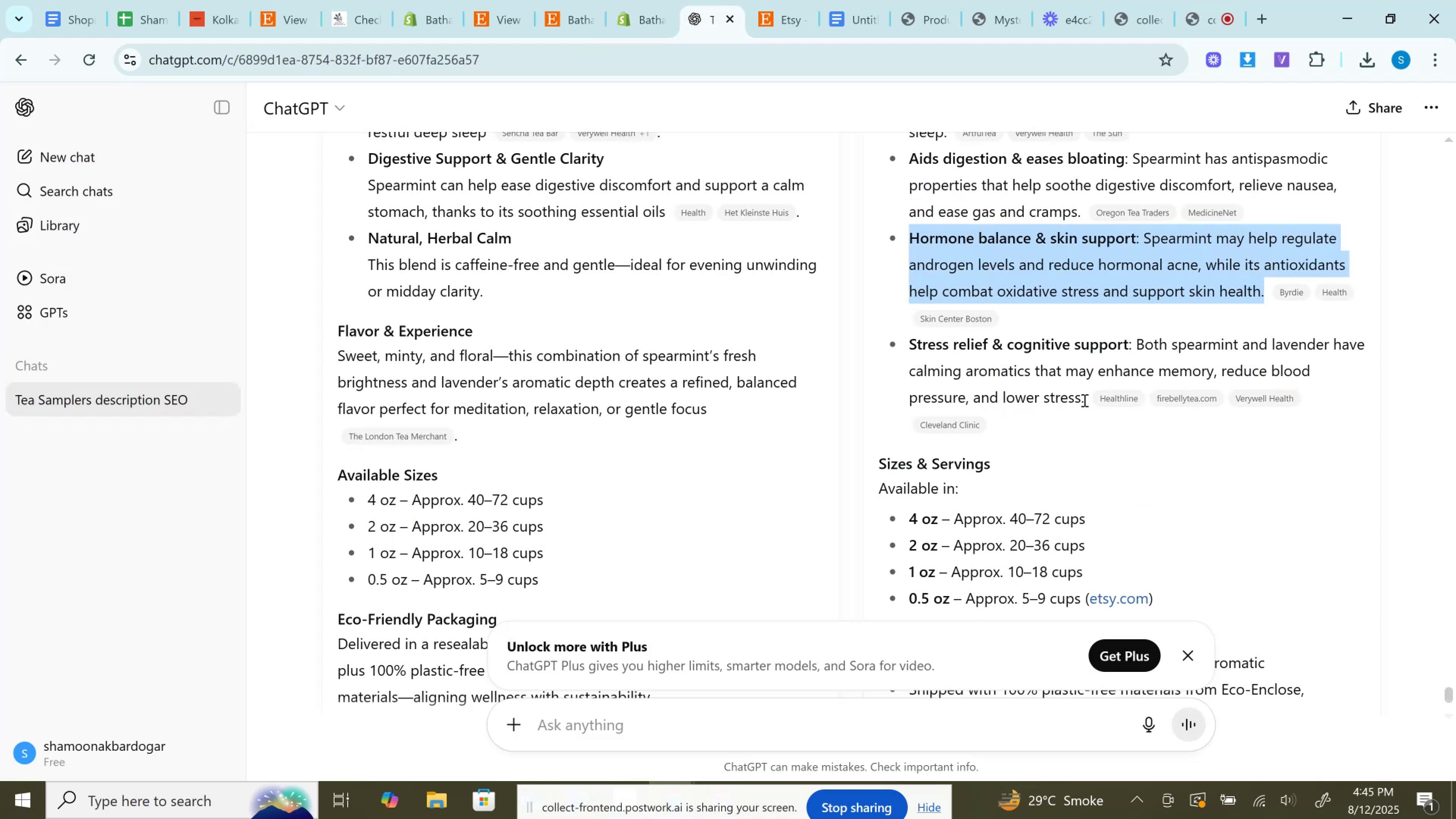 
left_click_drag(start_coordinate=[1089, 397], to_coordinate=[910, 347])
 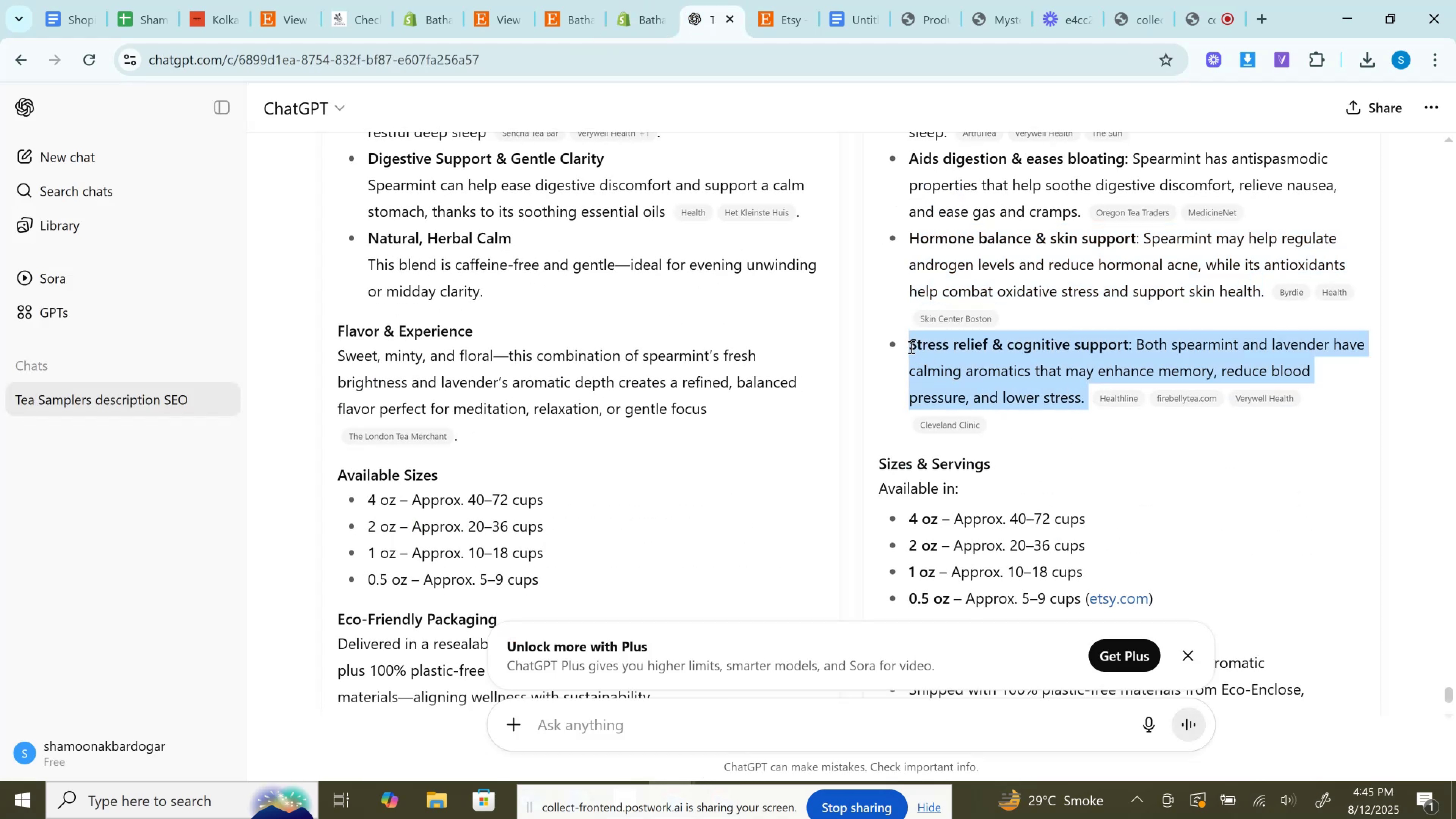 
key(Control+C)
 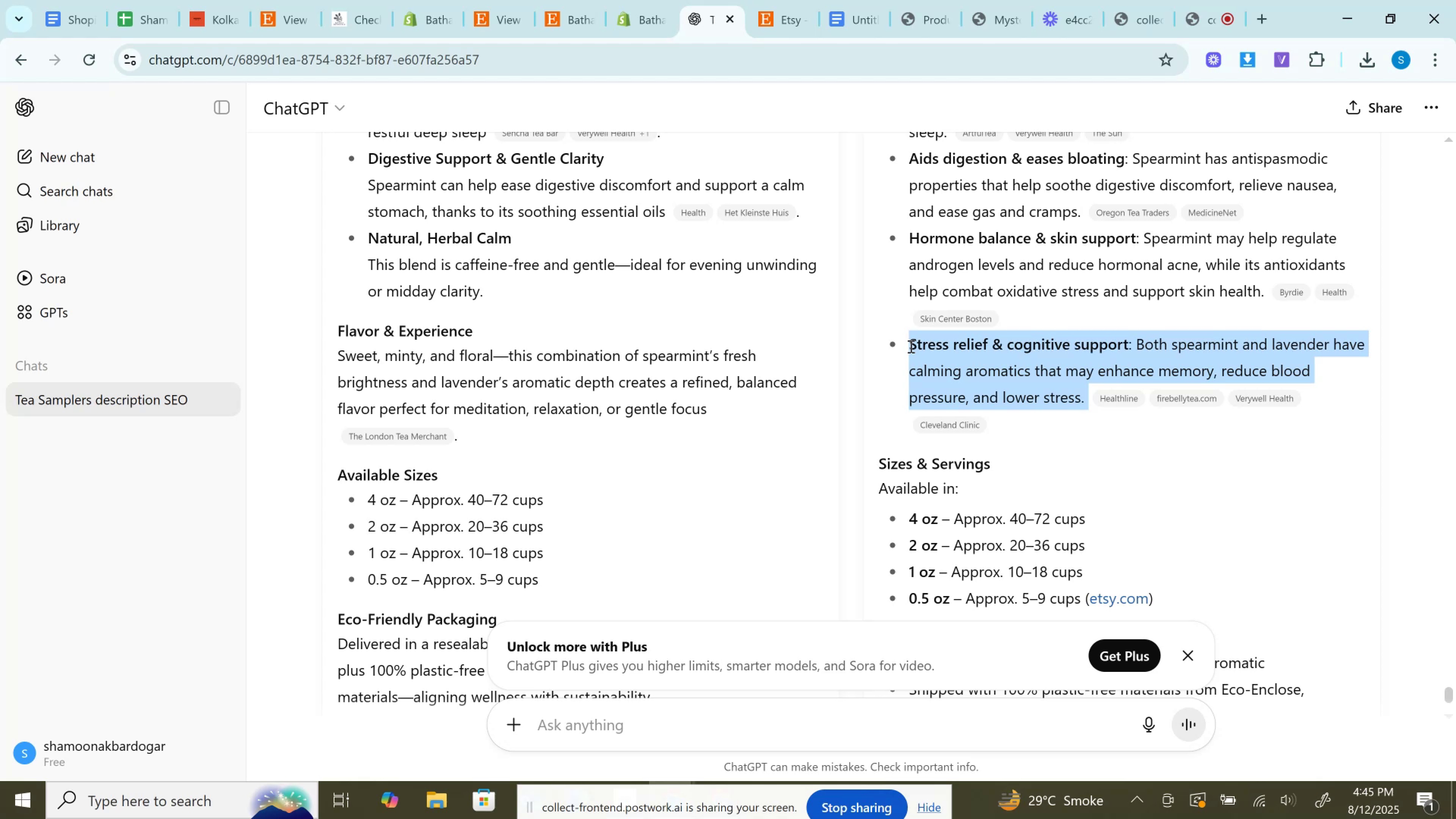 
wait(24.7)
 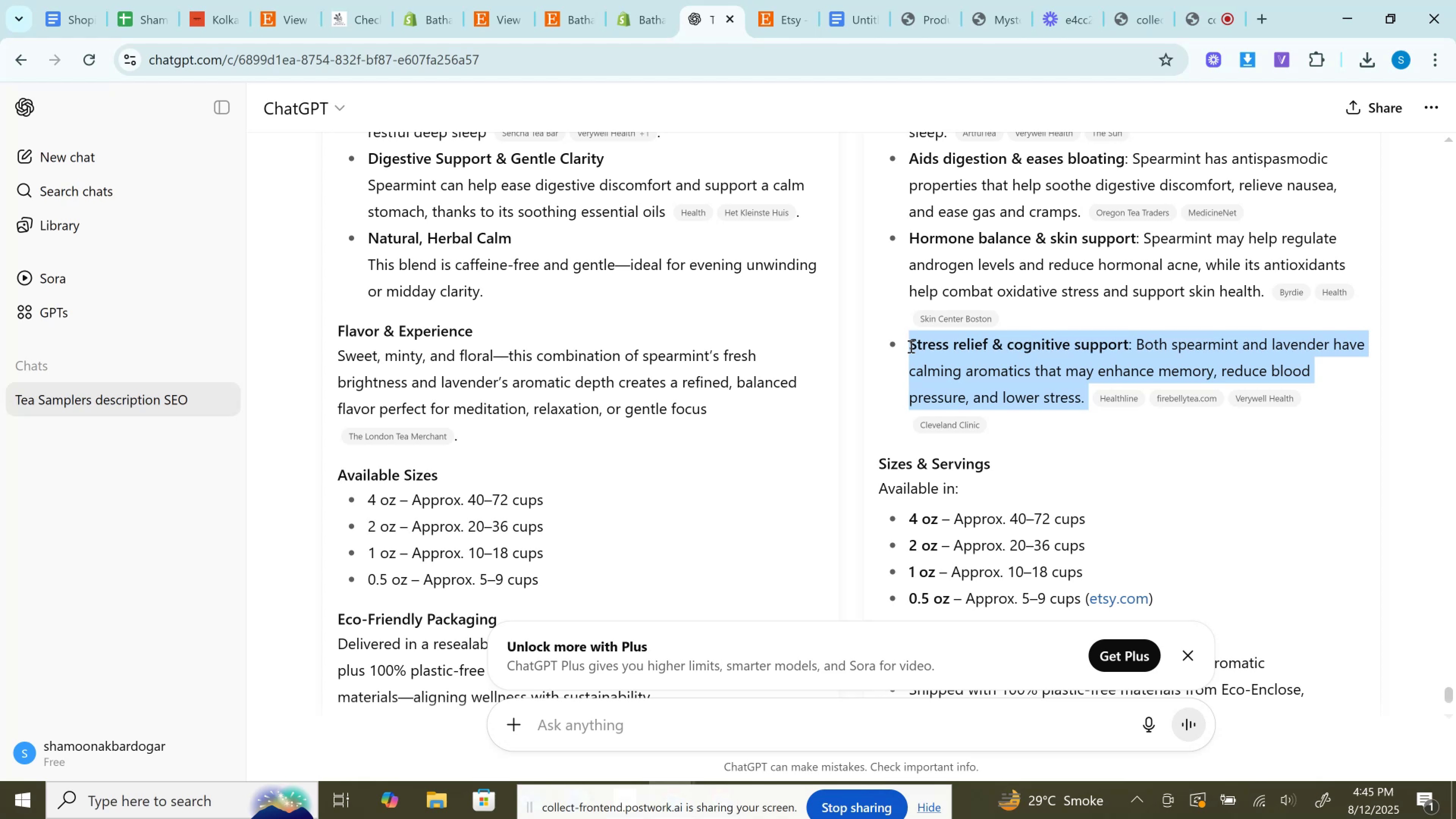 
key(Control+ControlLeft)
 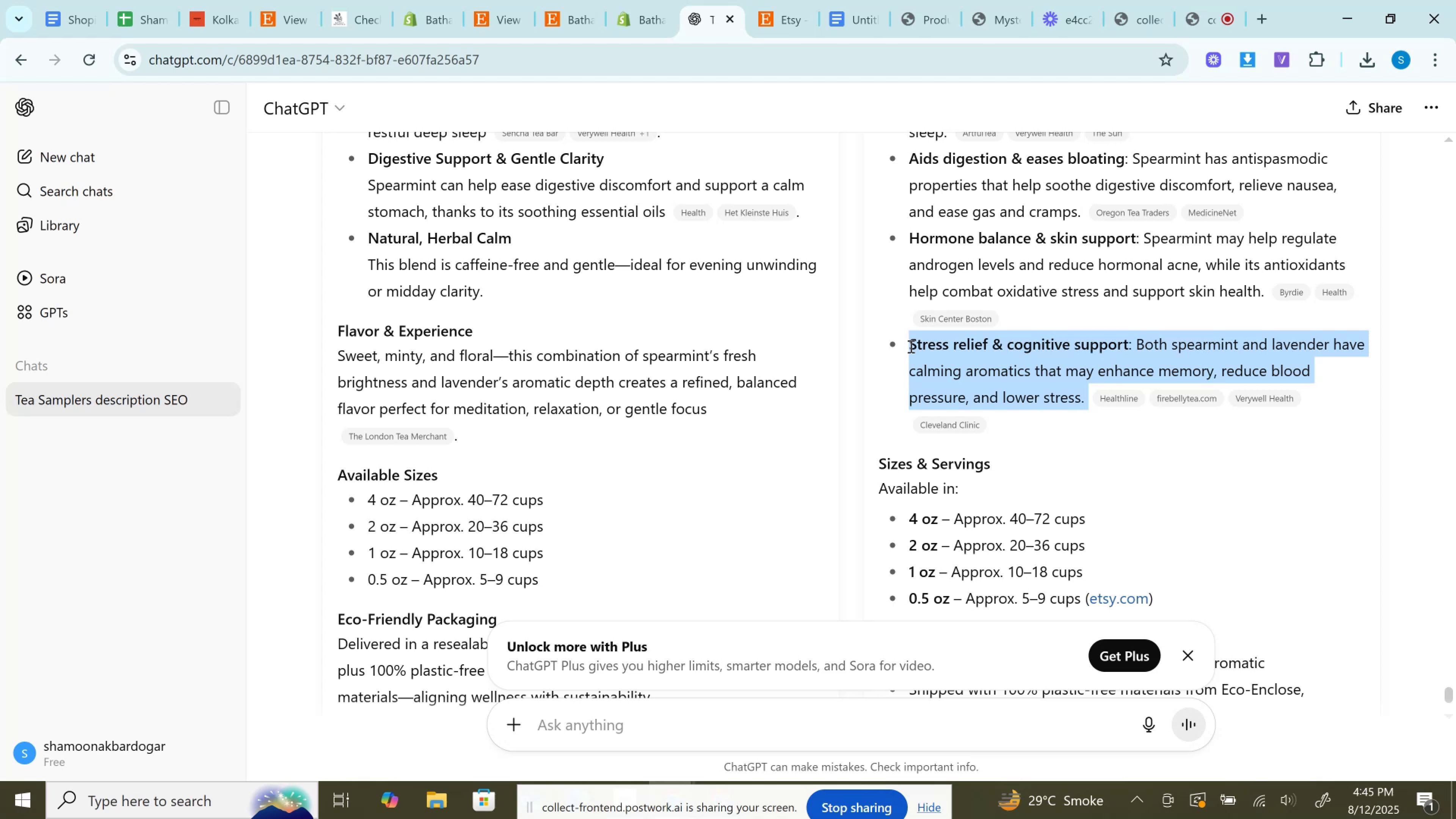 
wait(5.04)
 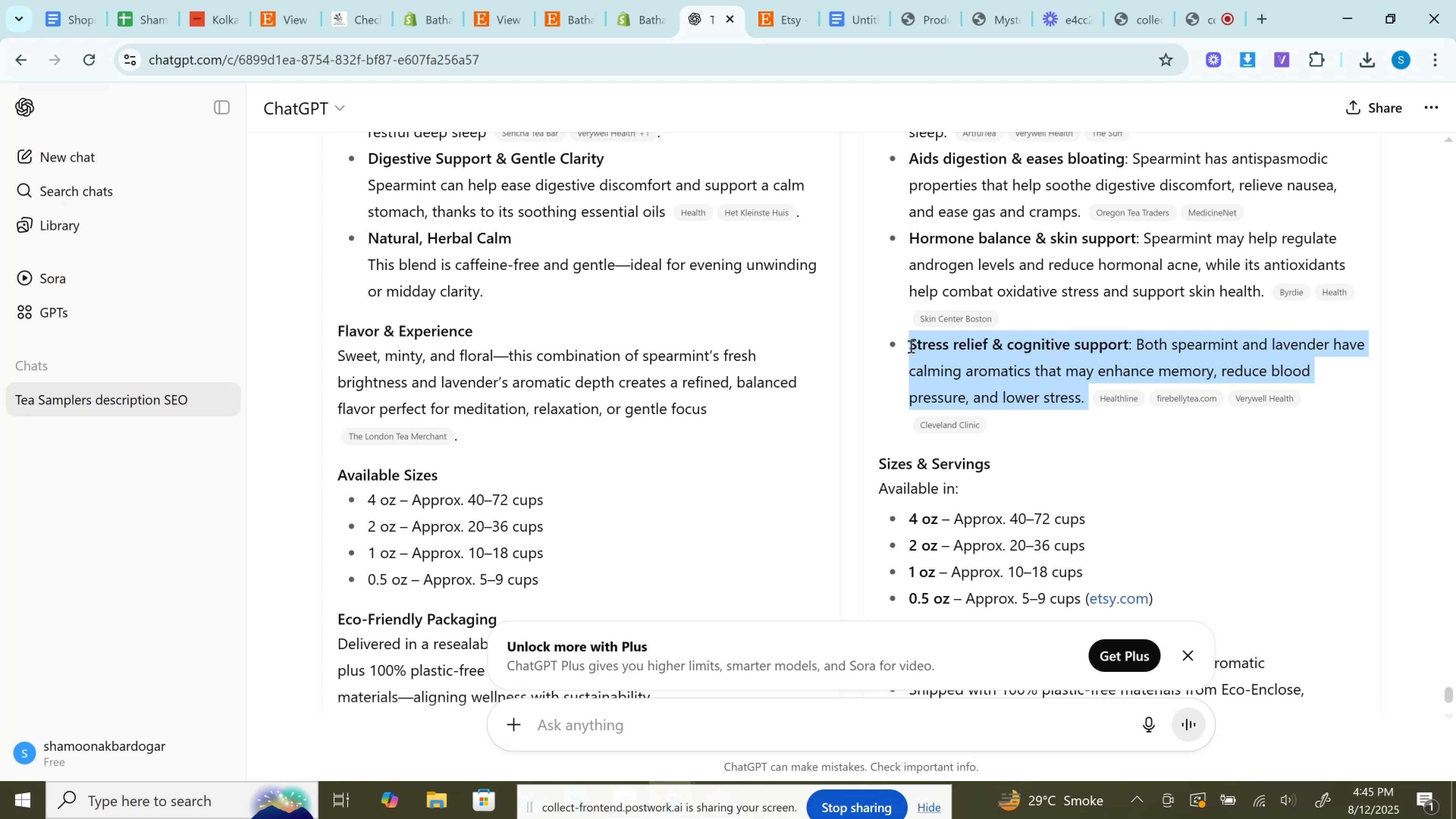 
key(Control+C)
 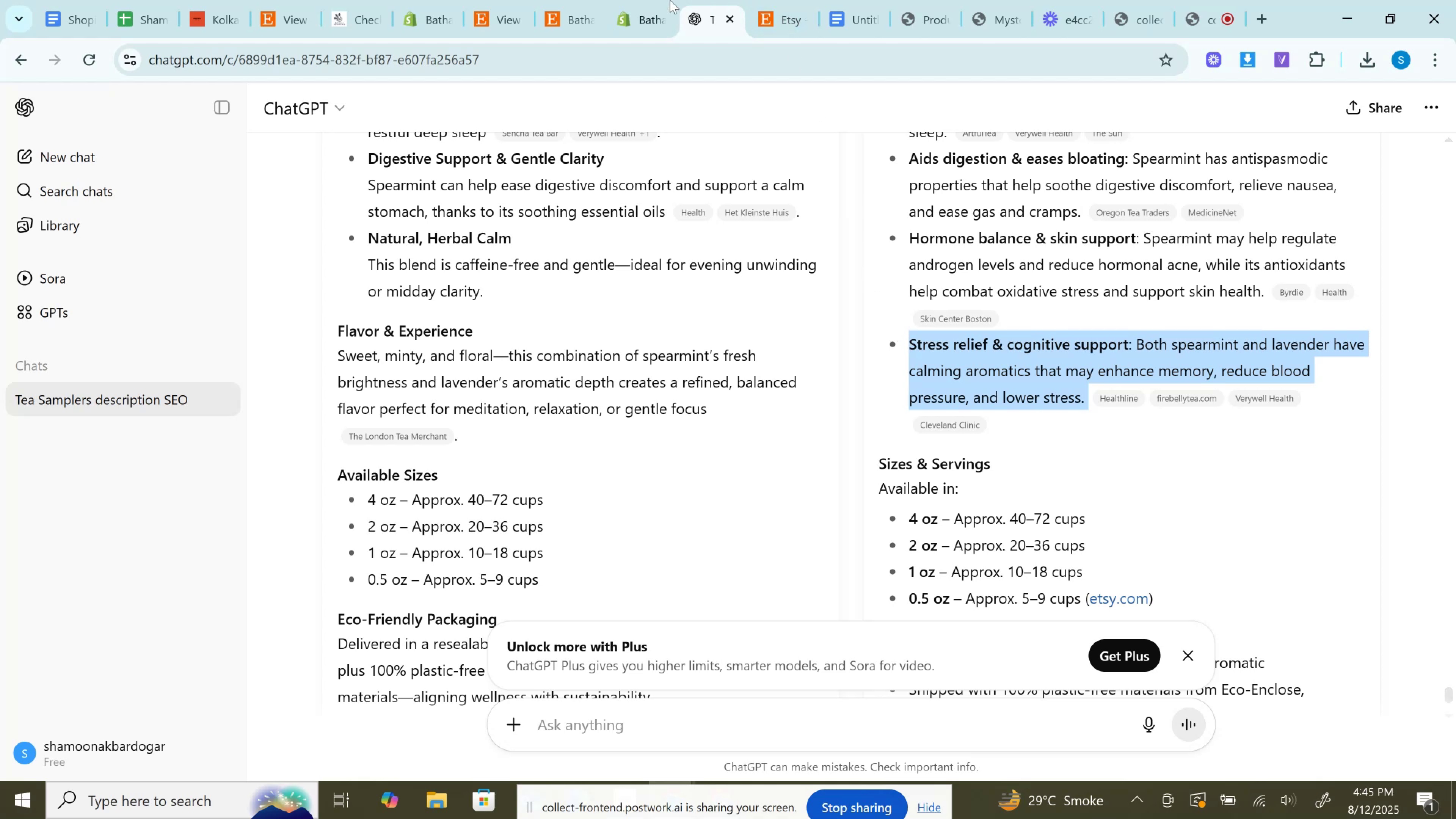 
left_click([667, 0])
 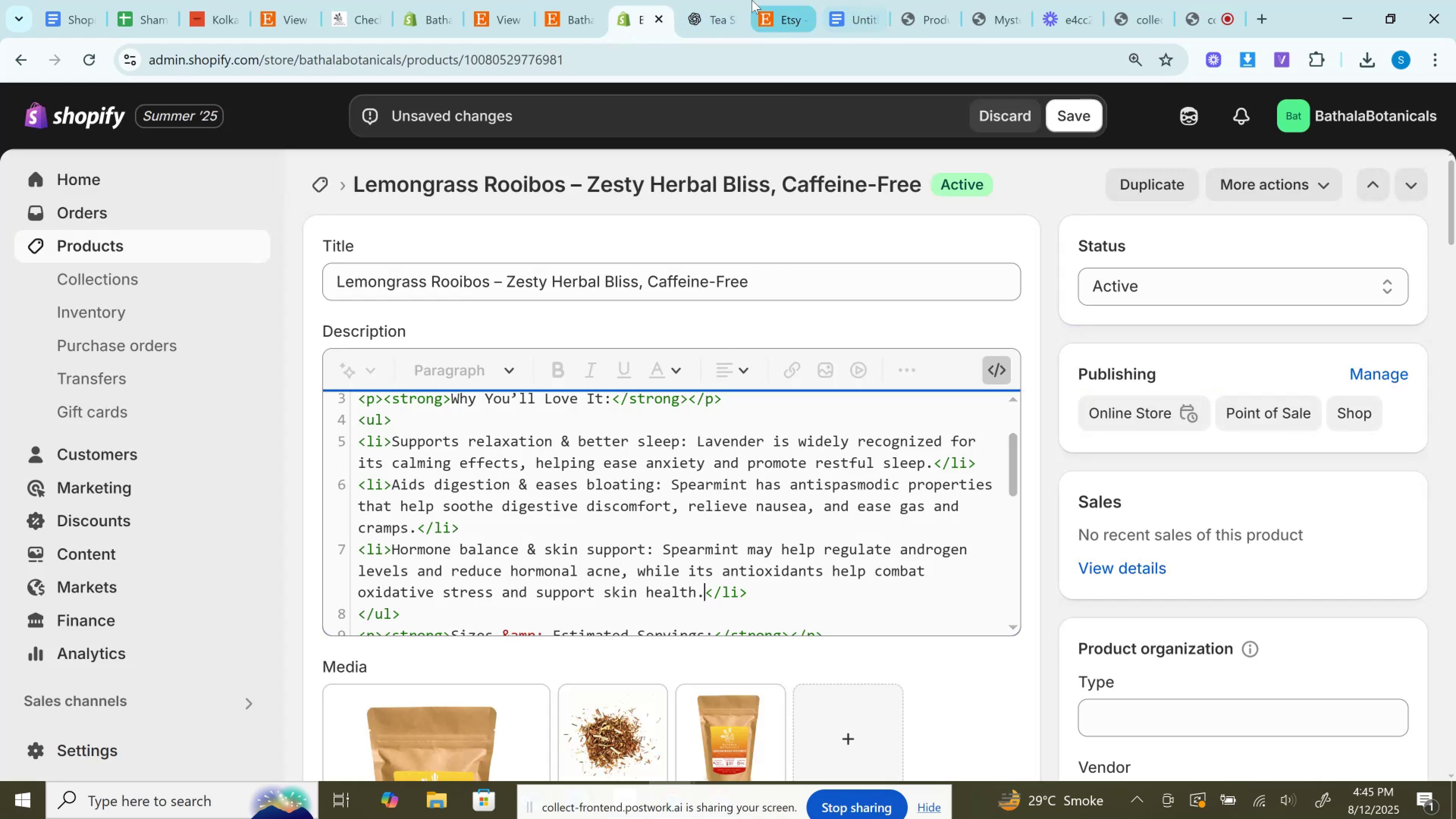 
left_click([733, 0])
 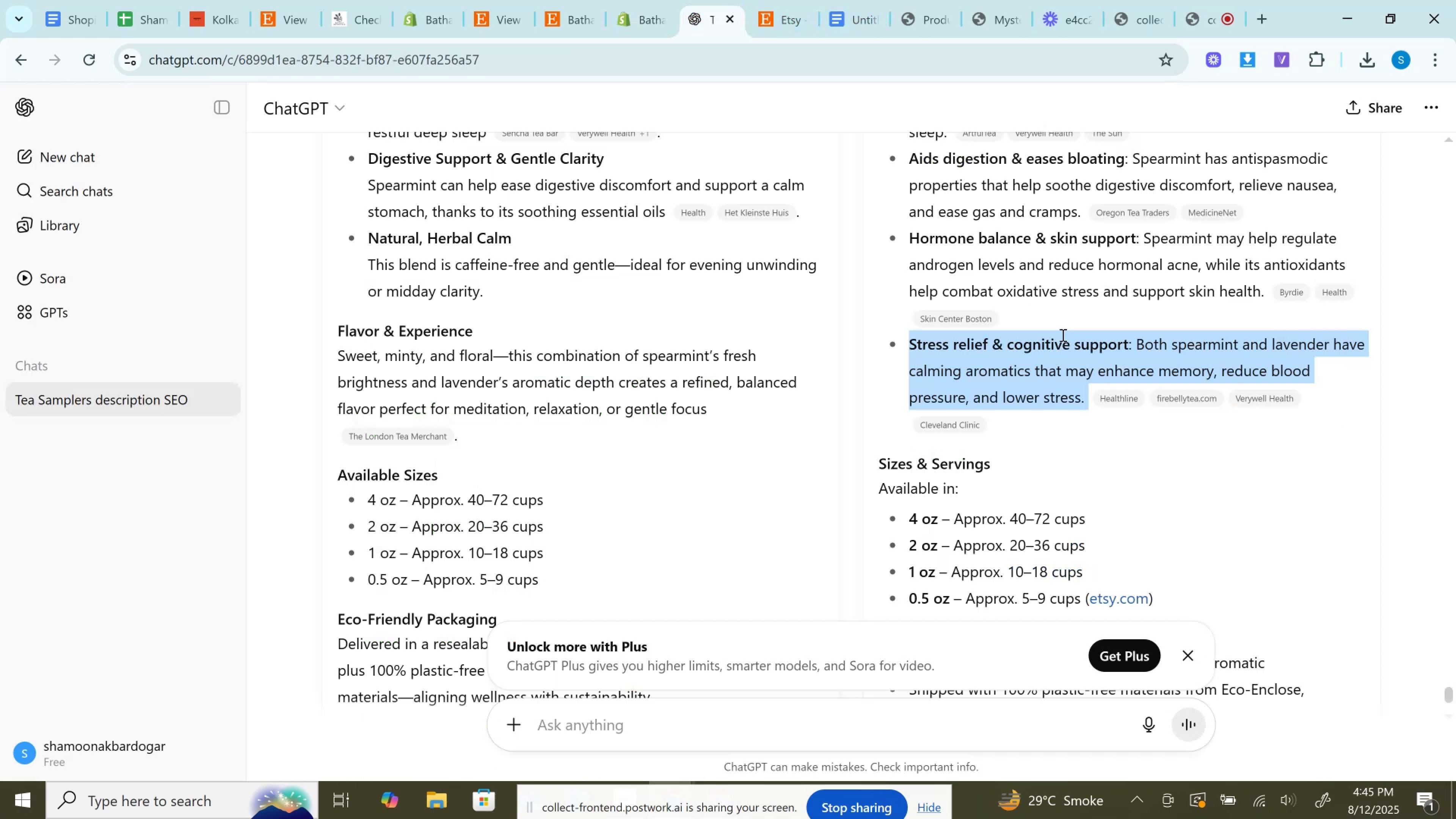 
key(Control+C)
 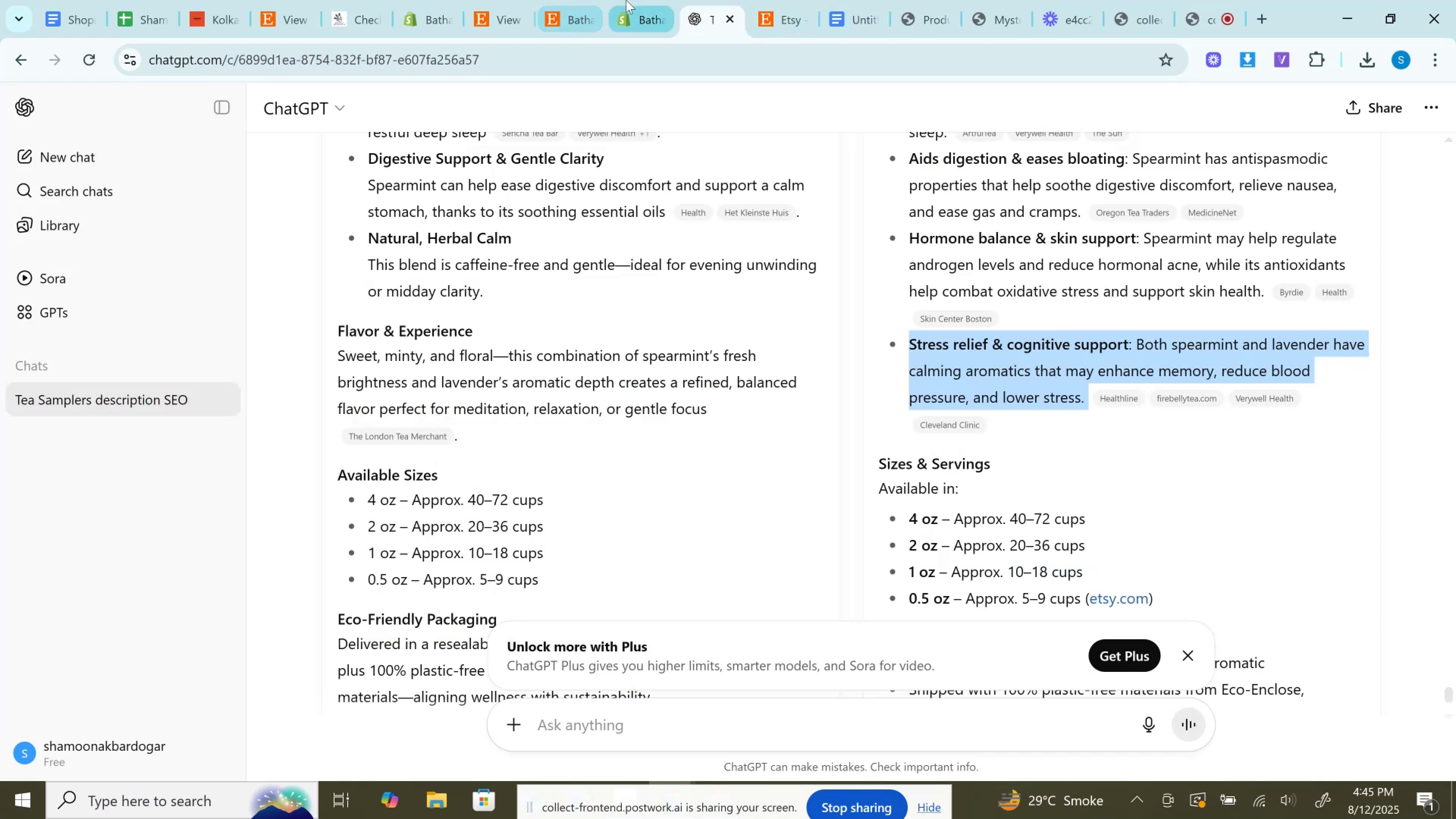 
left_click([634, 0])
 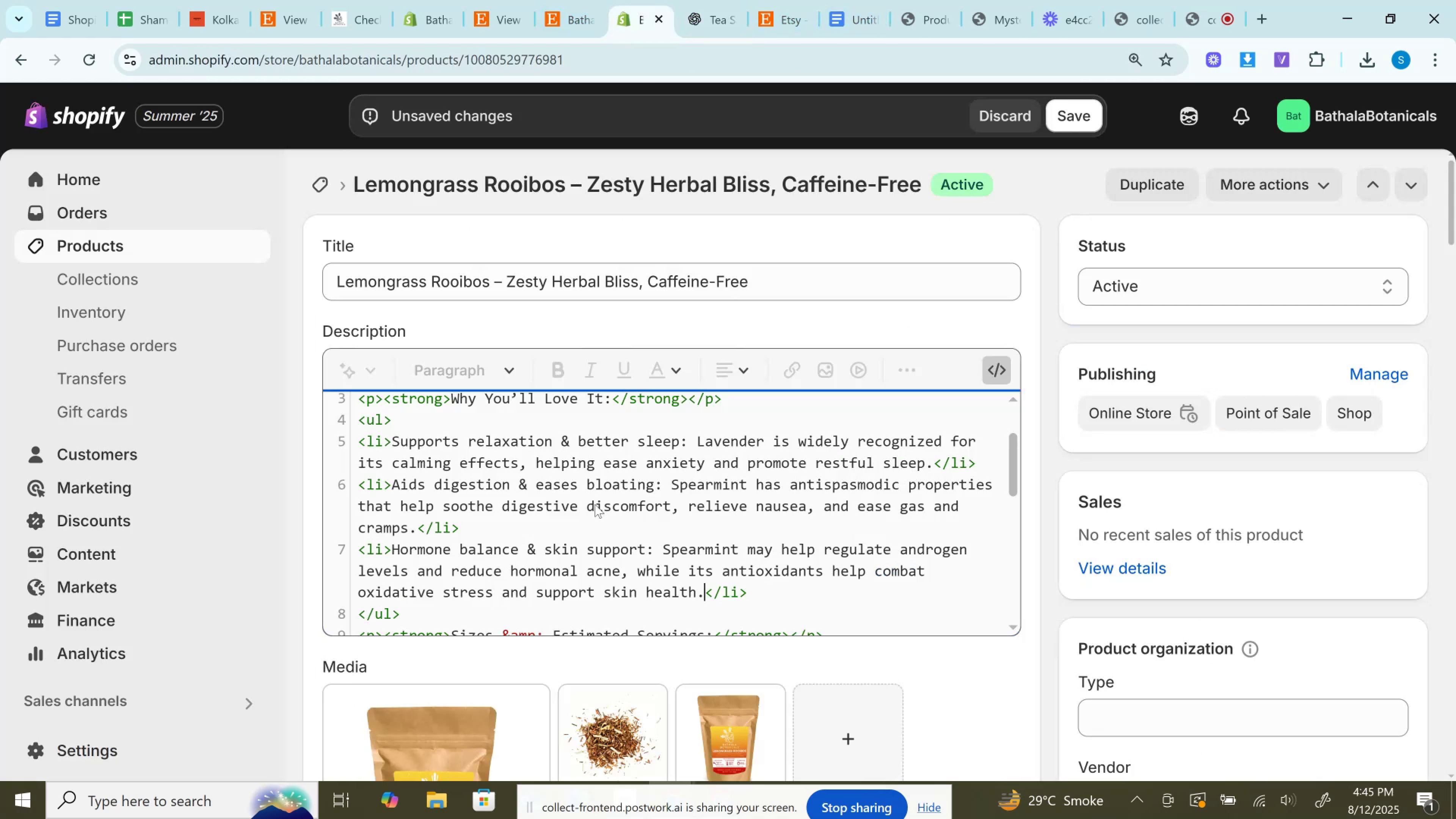 
scroll: coordinate [595, 504], scroll_direction: down, amount: 1.0
 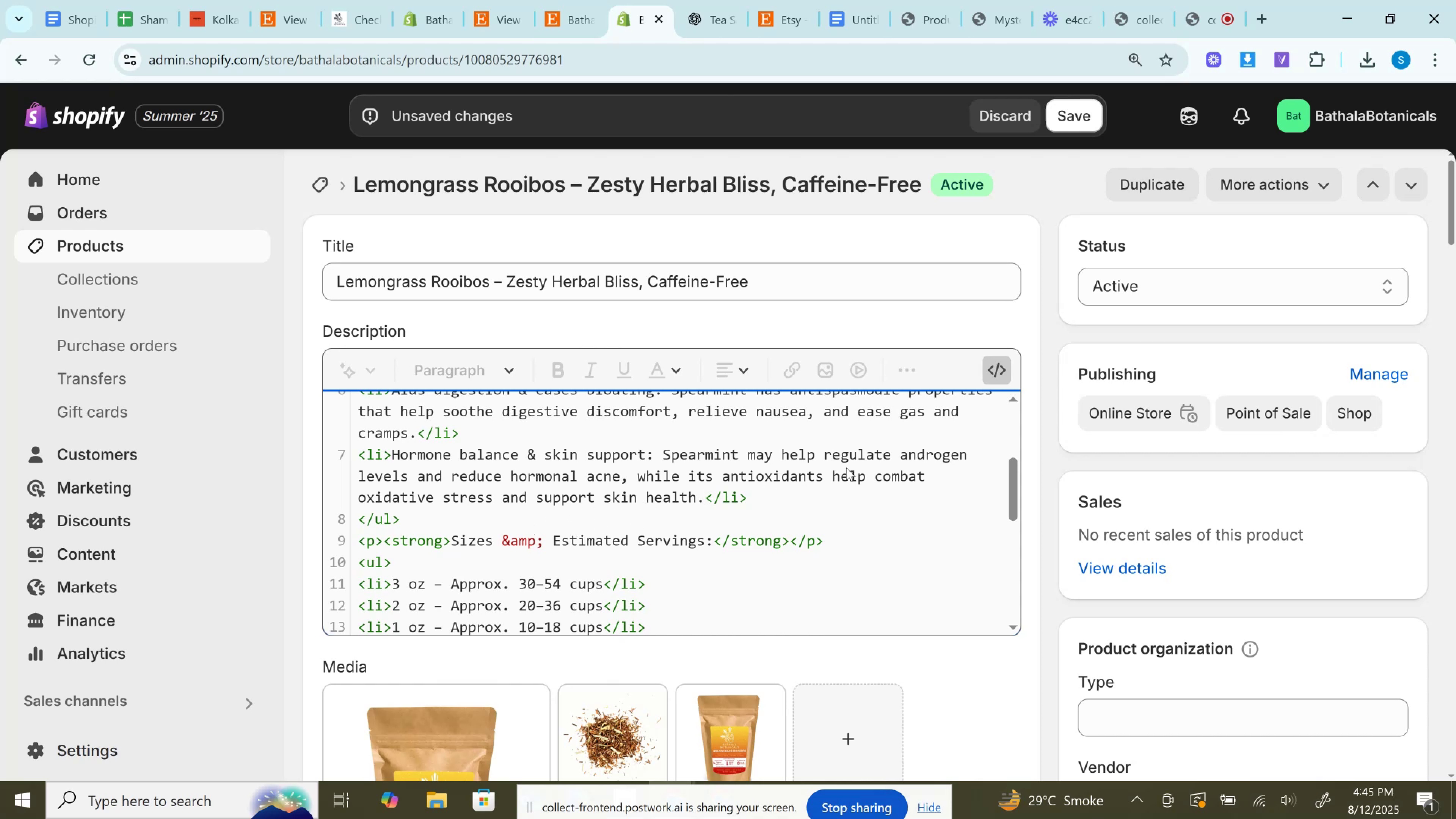 
left_click([805, 494])
 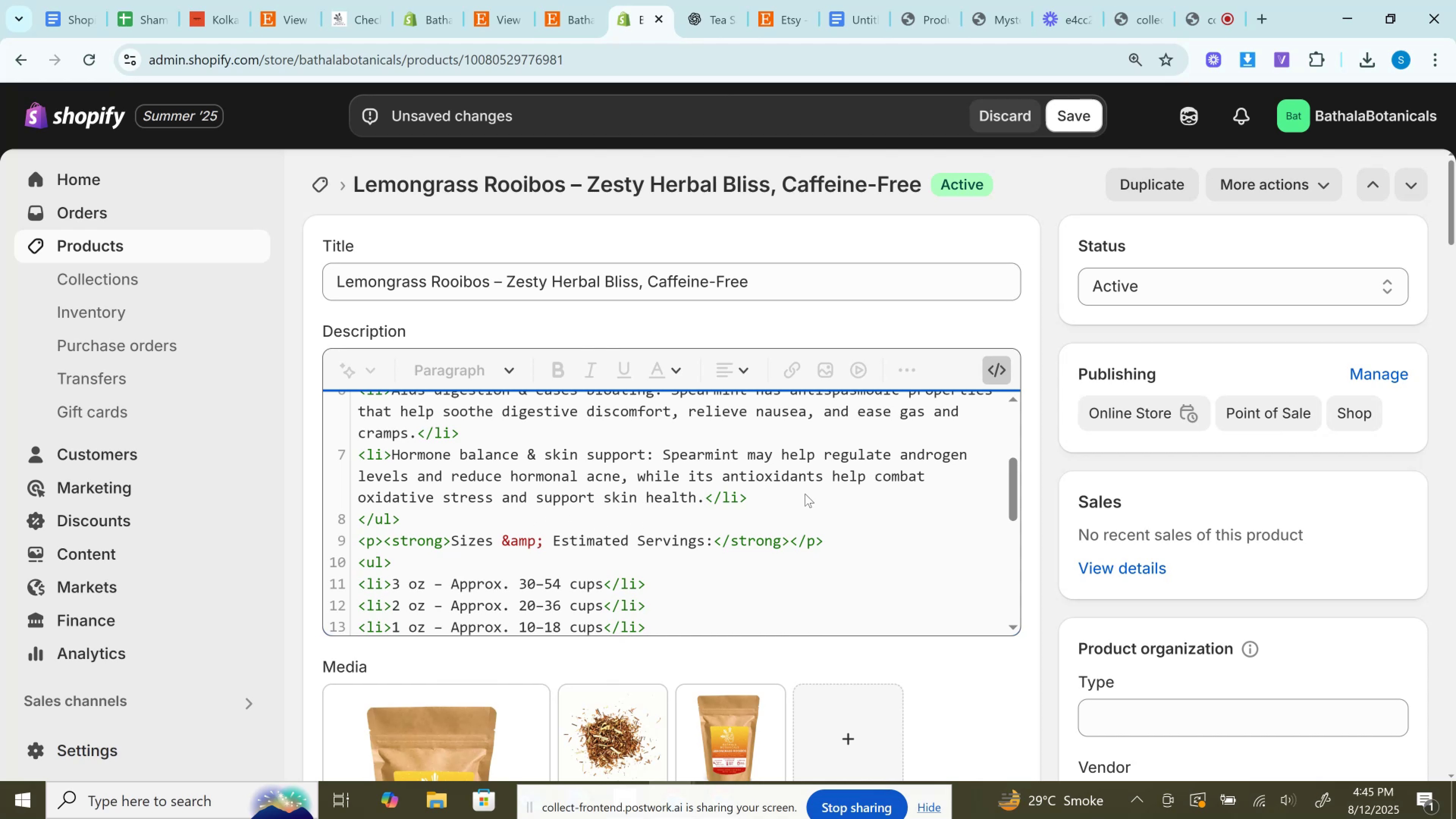 
key(Enter)
 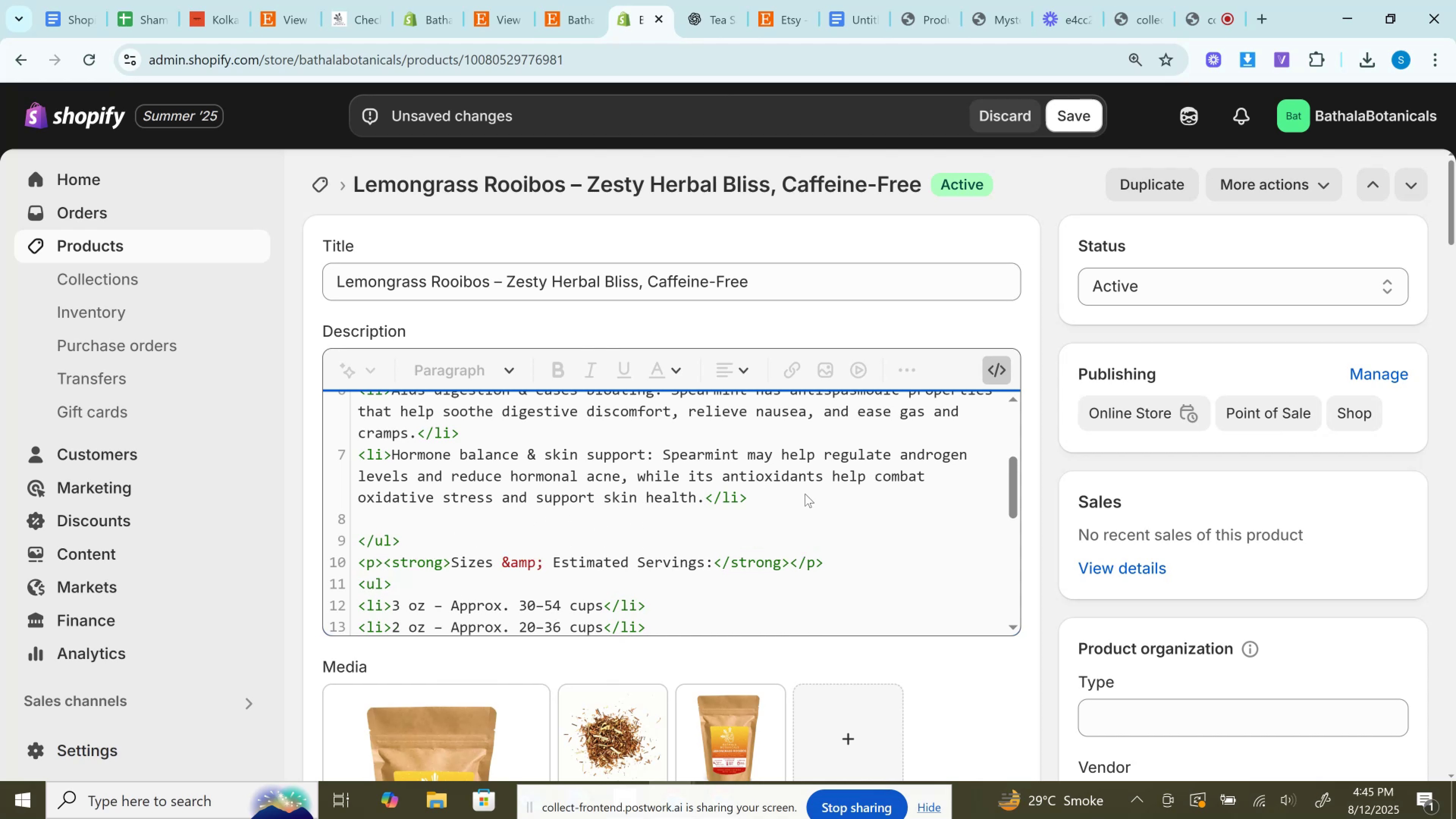 
key(Backspace)
type(<li></li>)
 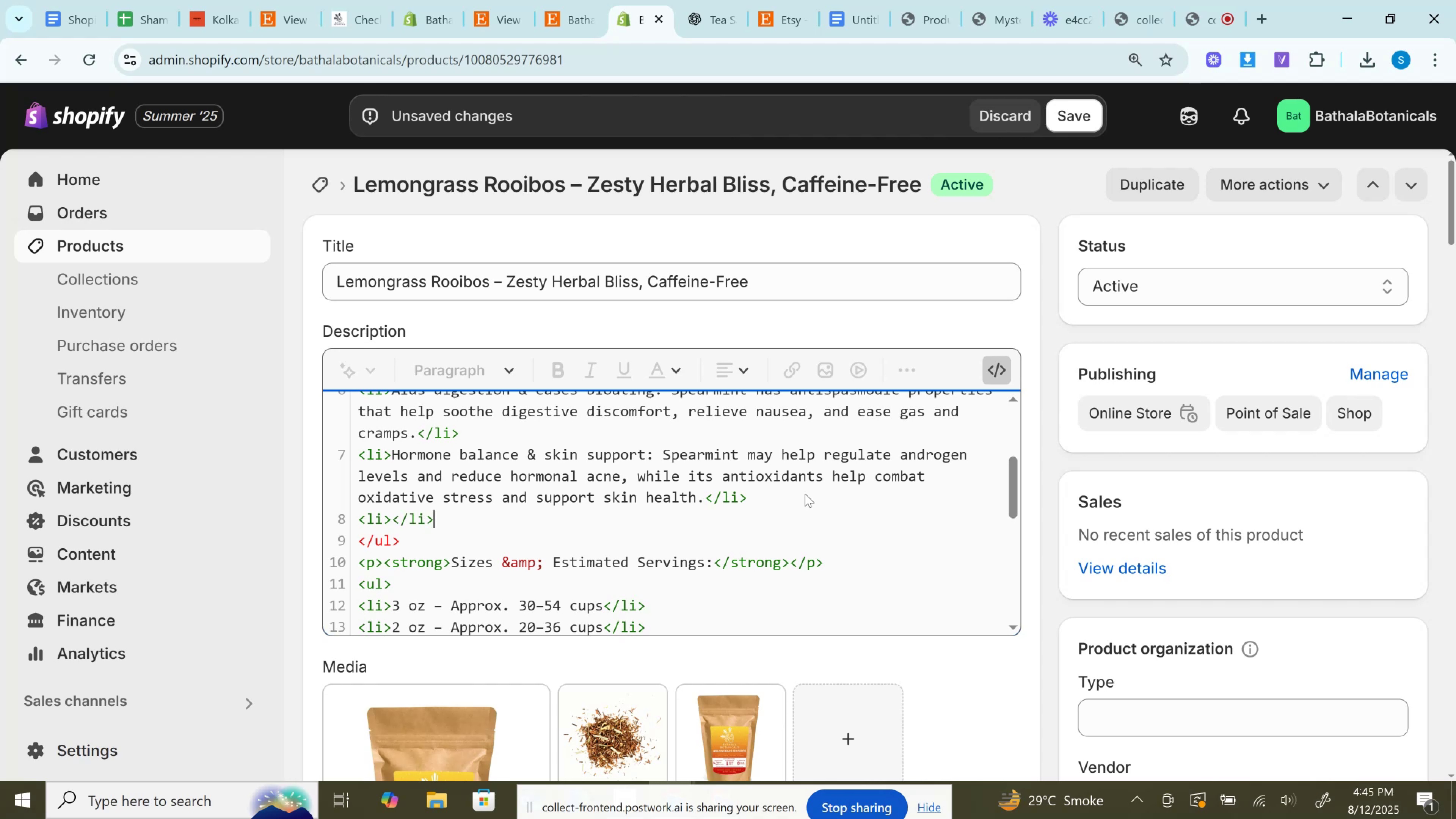 
 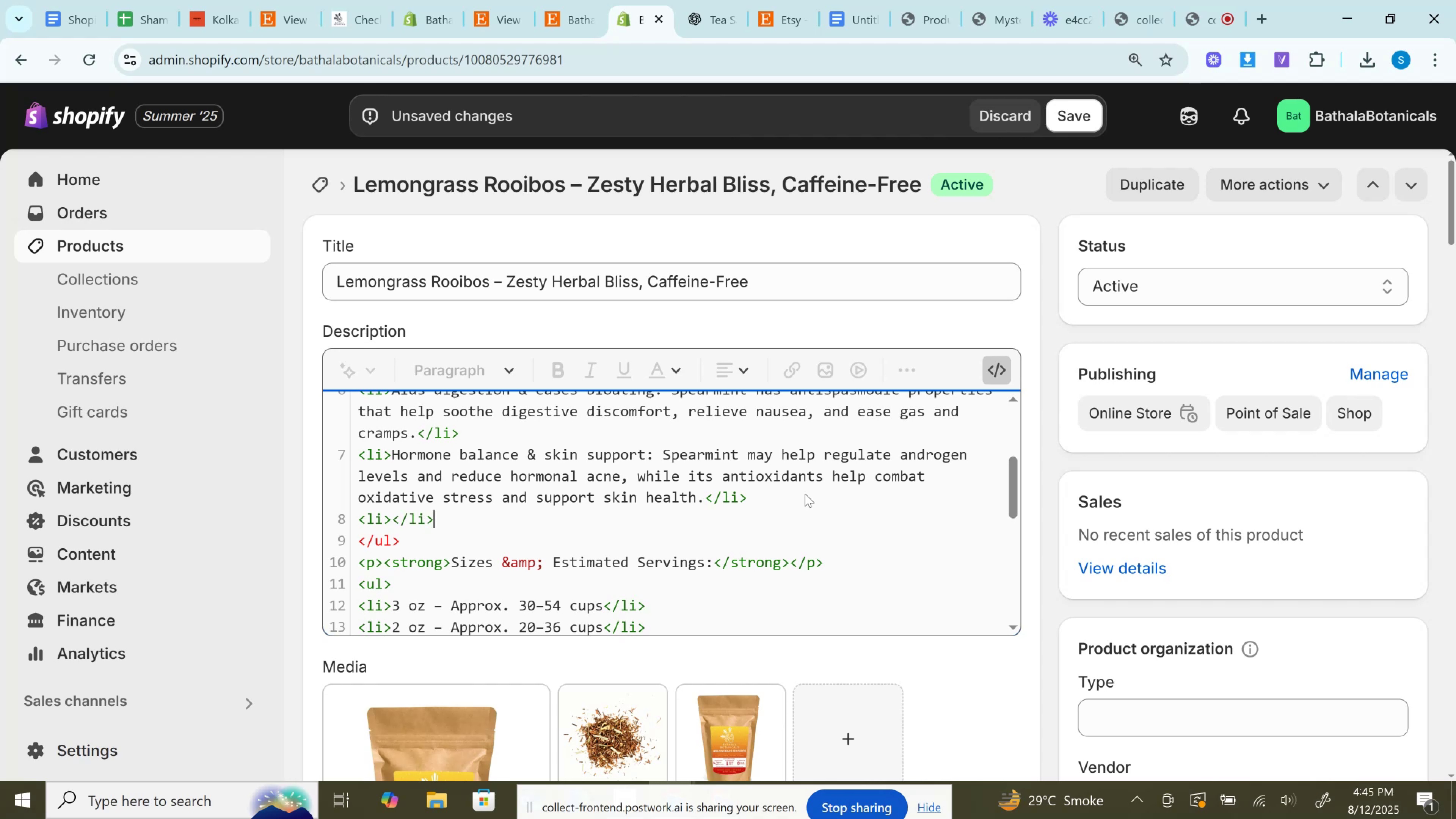 
key(ArrowLeft)
 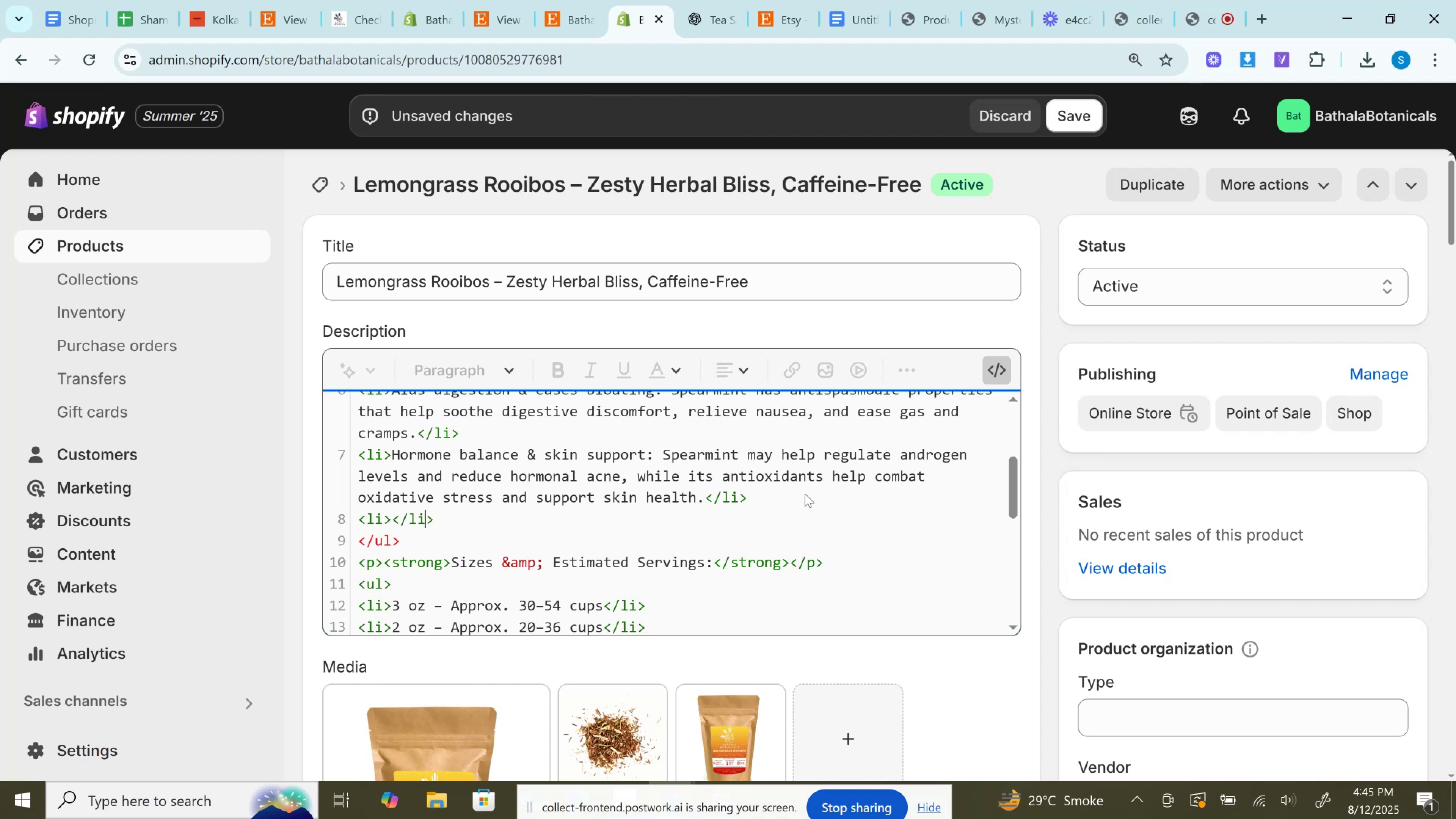 
key(ArrowLeft)
 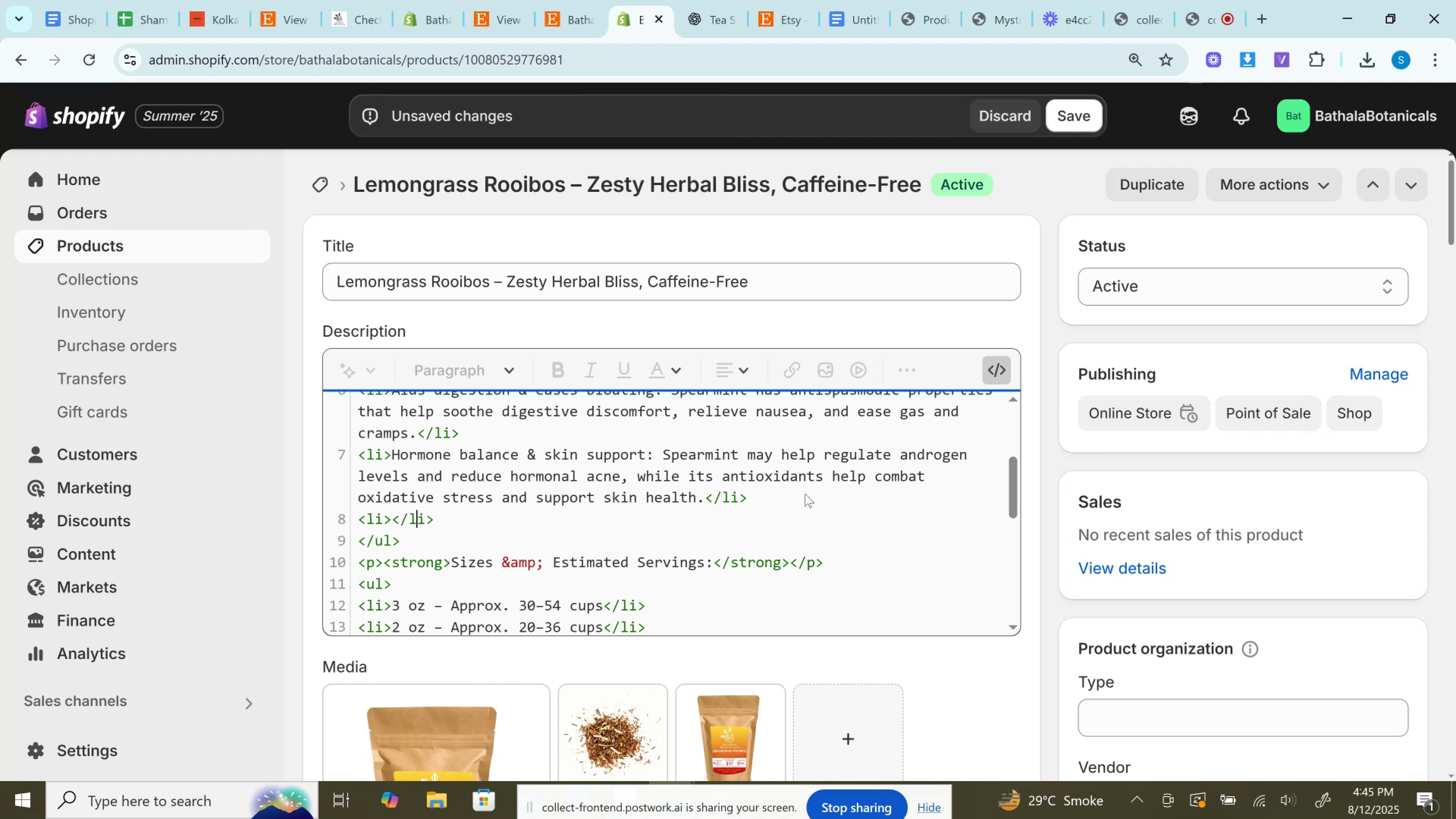 
key(ArrowLeft)
 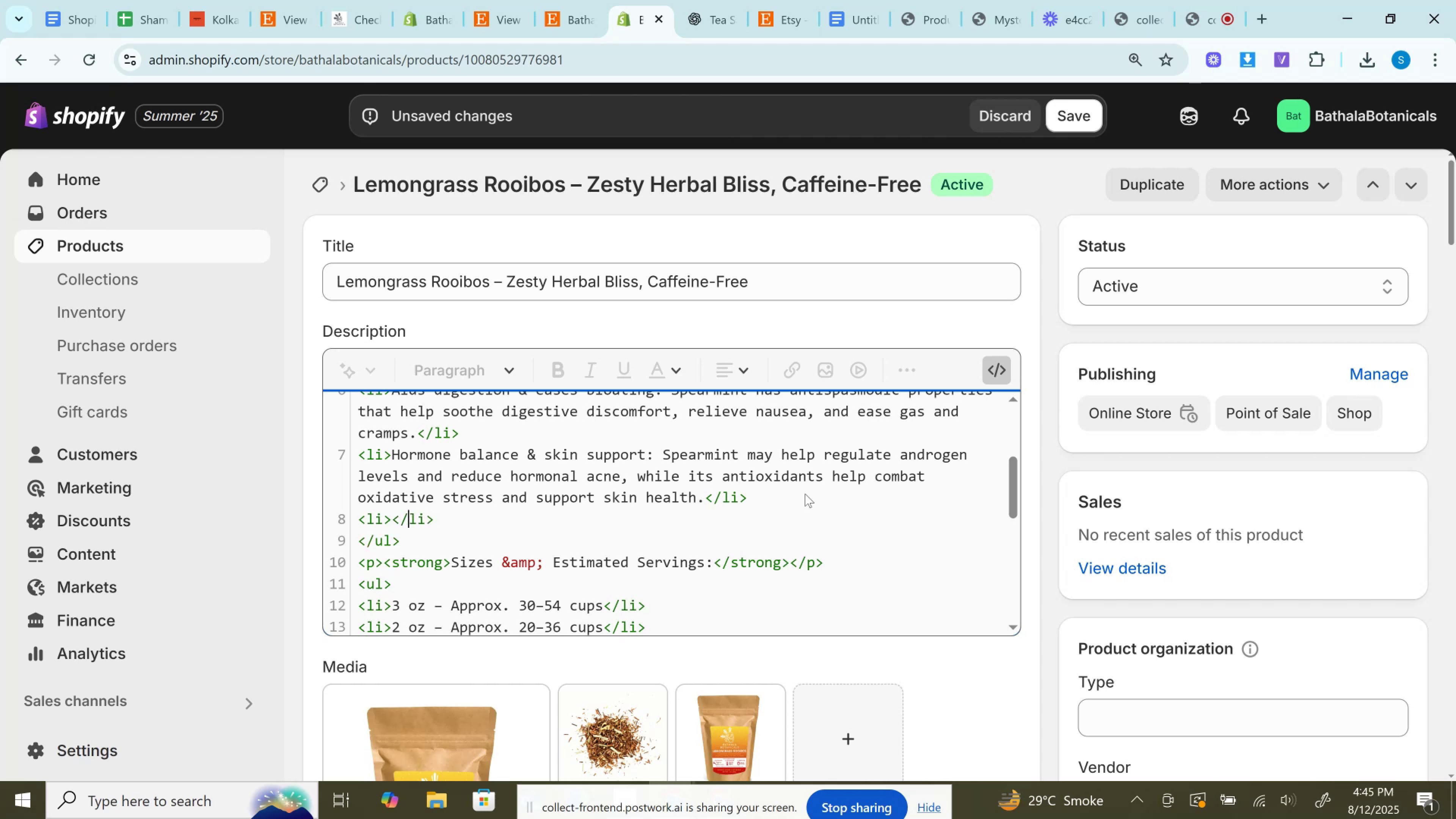 
key(ArrowLeft)
 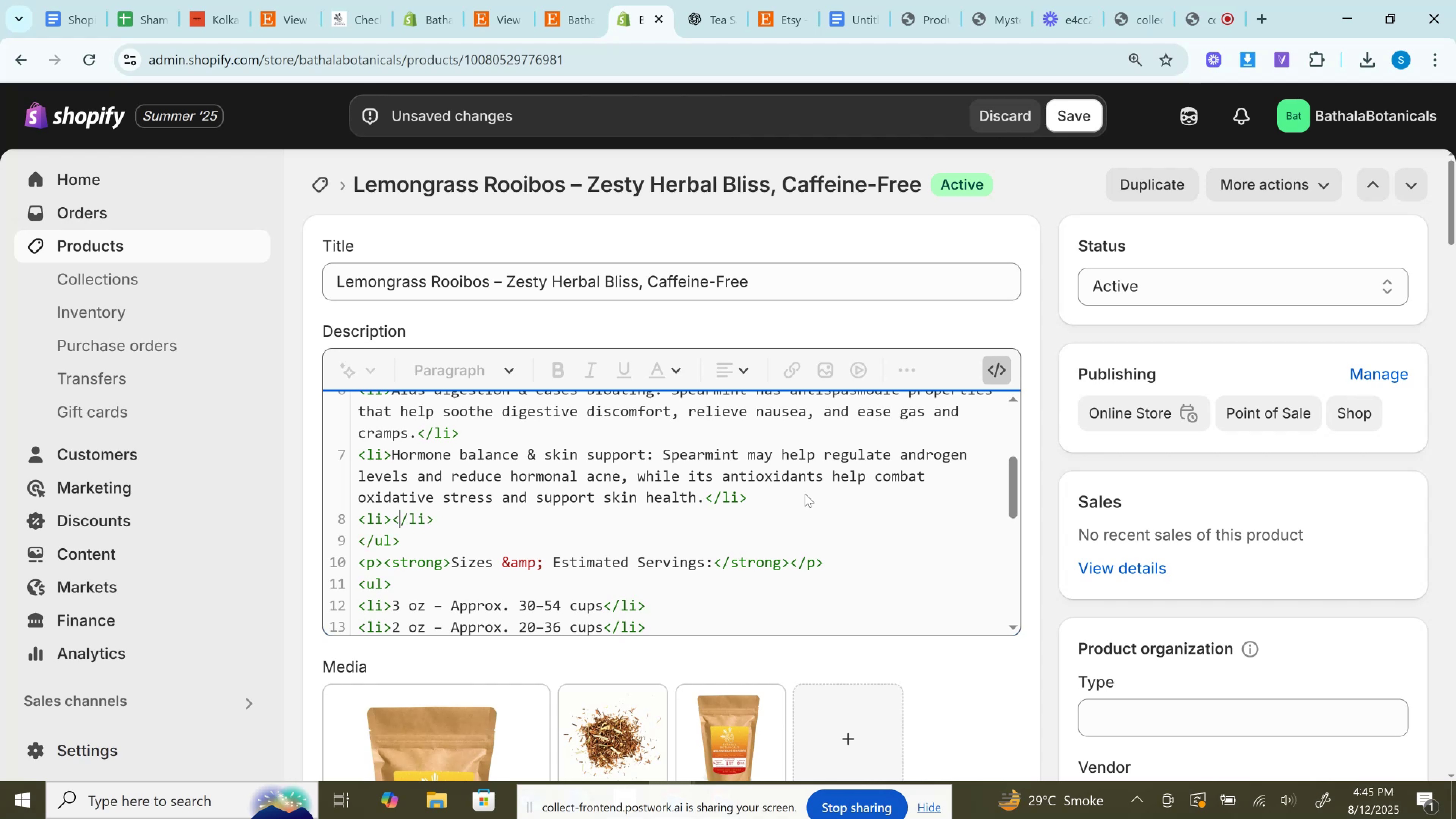 
key(ArrowLeft)
 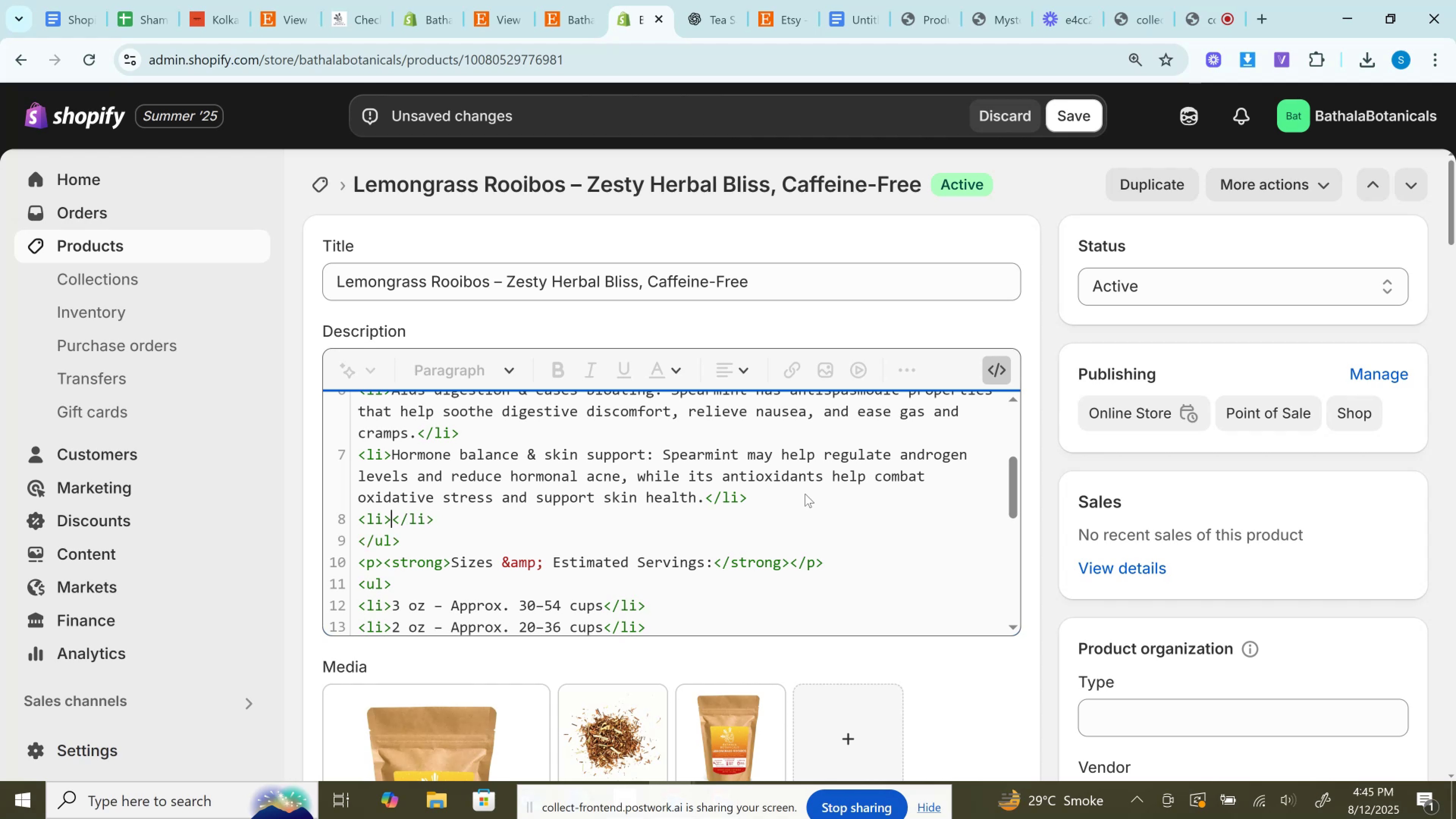 
key(Control+V)
 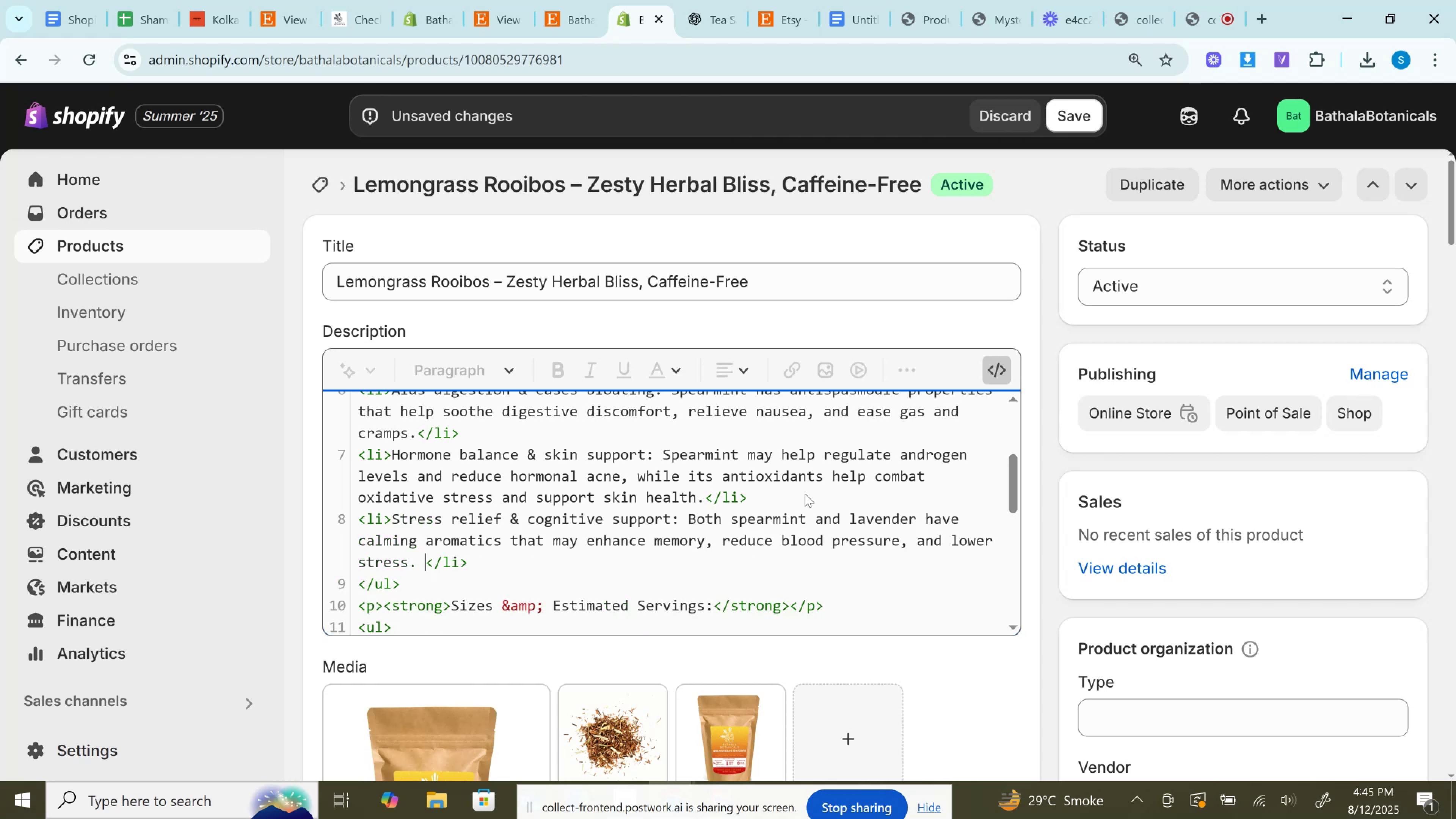 
wait(7.56)
 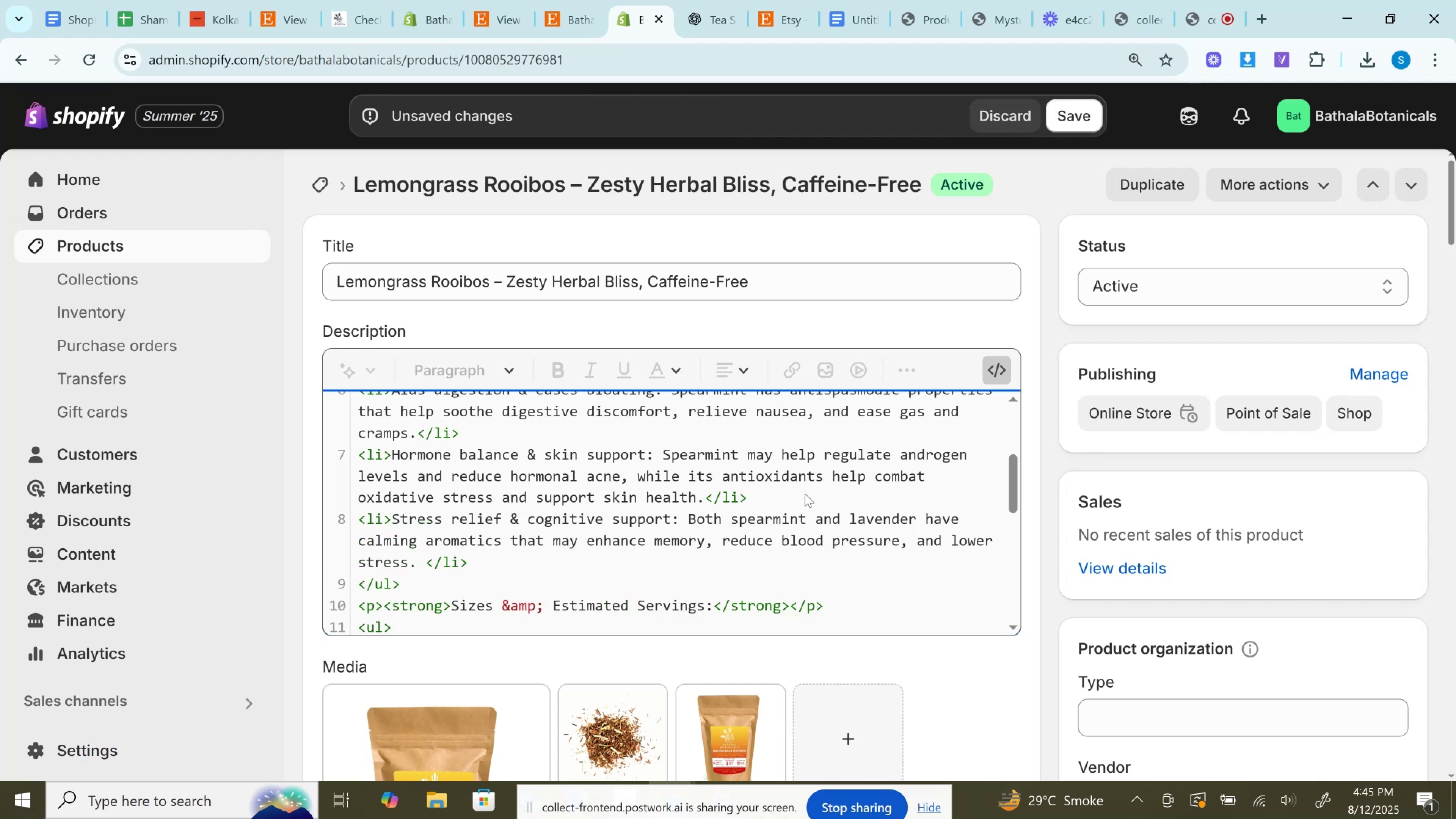 
left_click([808, 467])
 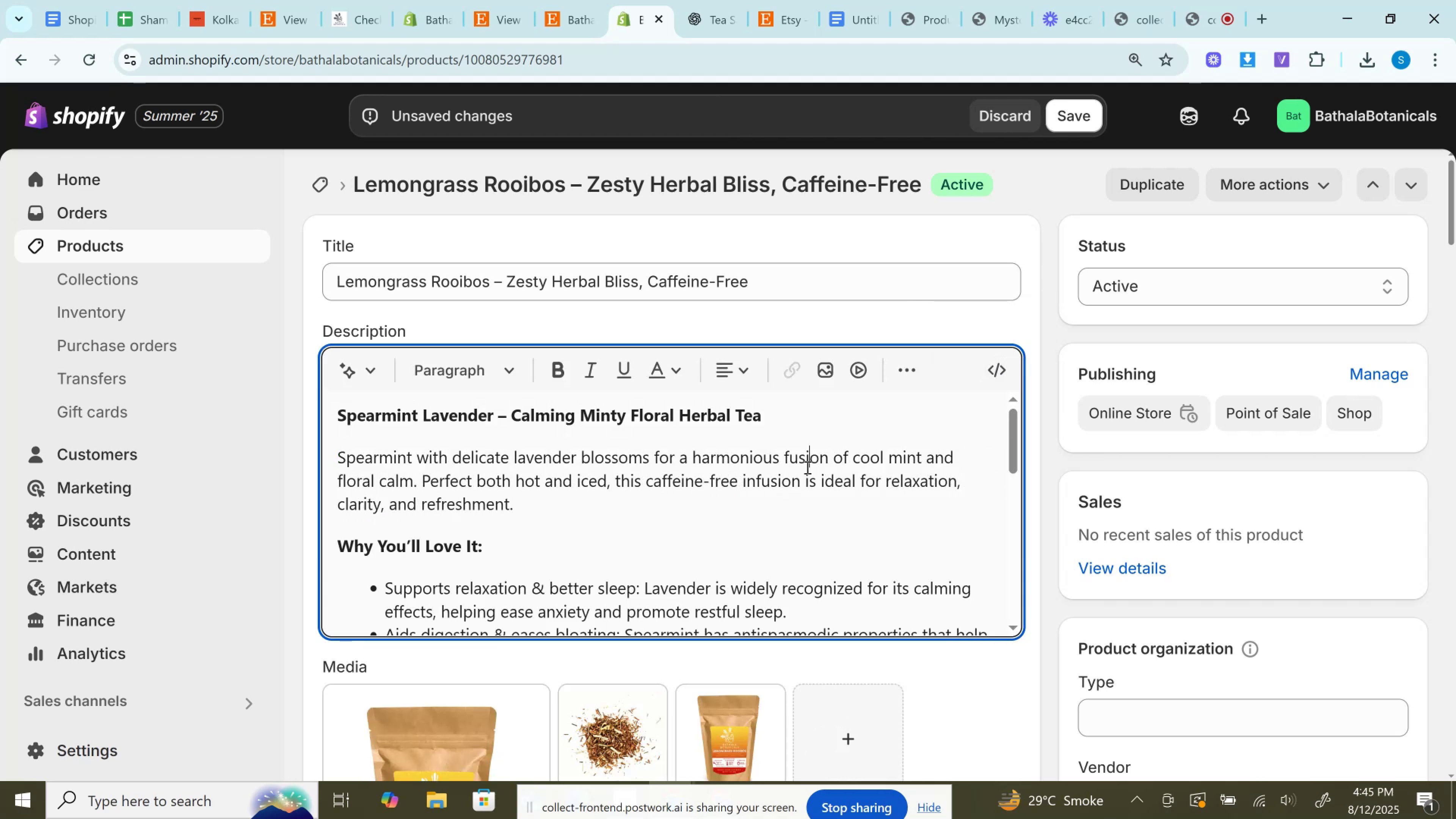 
scroll: coordinate [806, 467], scroll_direction: down, amount: 1.0
 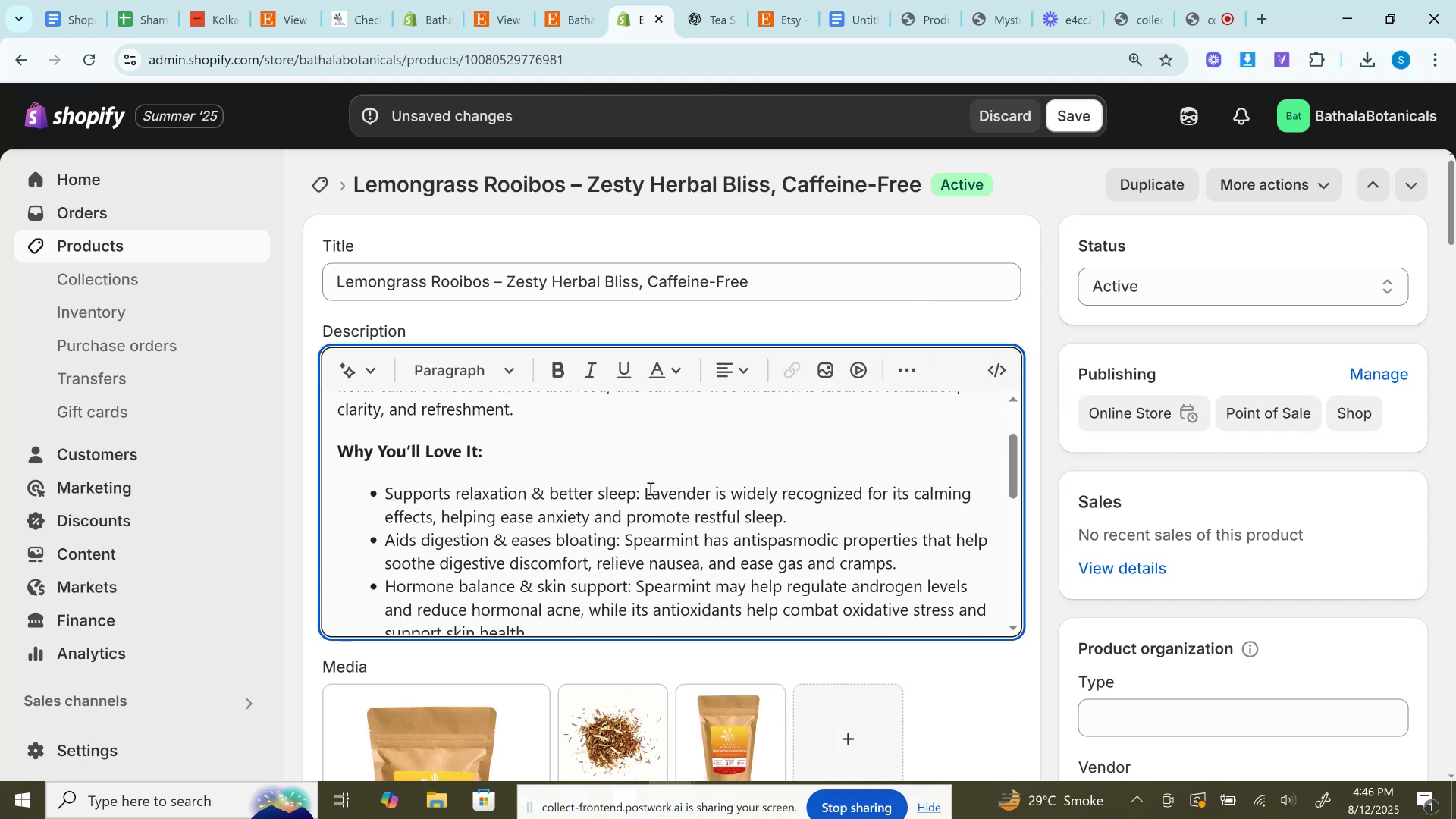 
left_click_drag(start_coordinate=[647, 490], to_coordinate=[366, 490])
 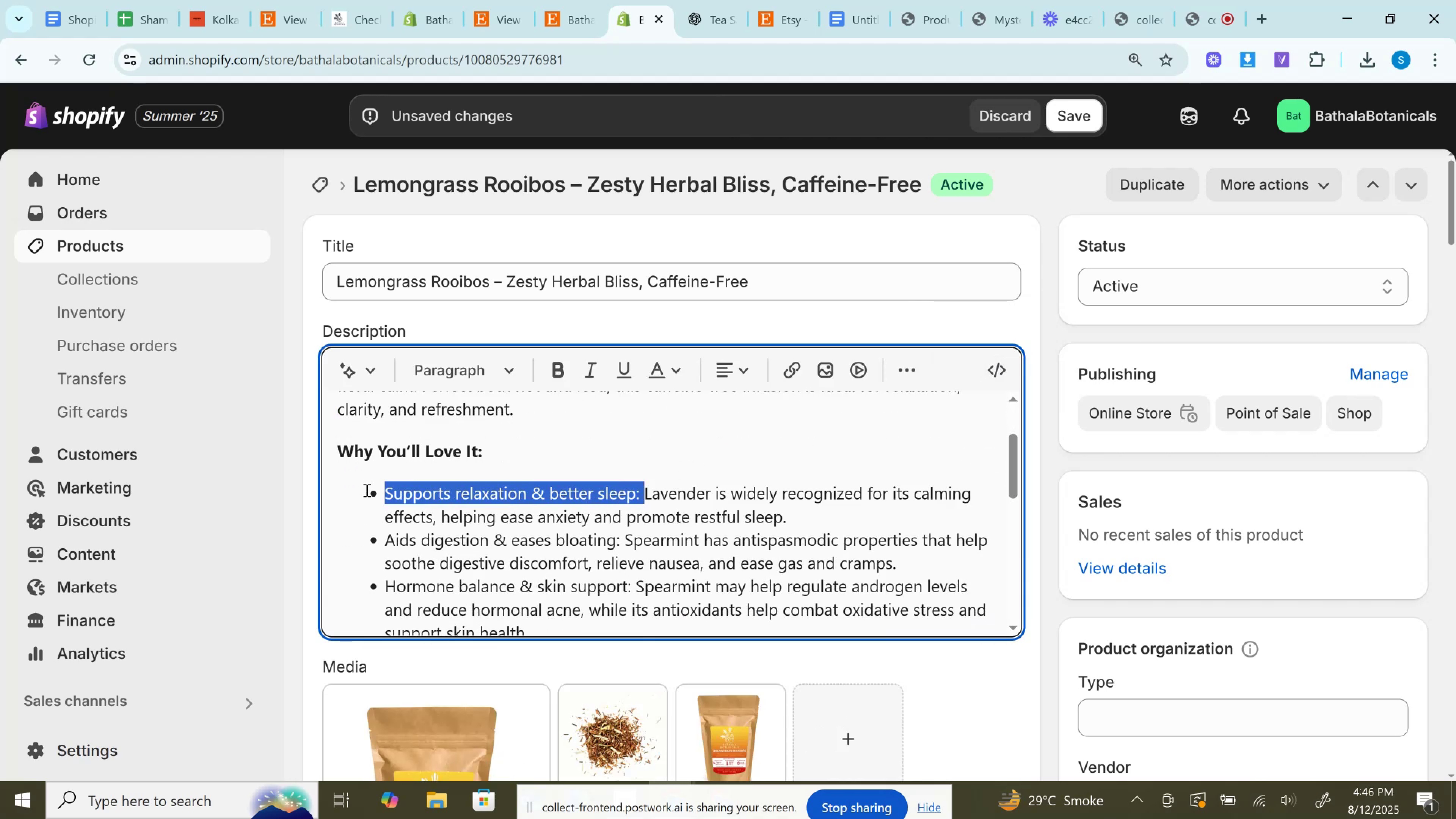 
key(Control+B)
 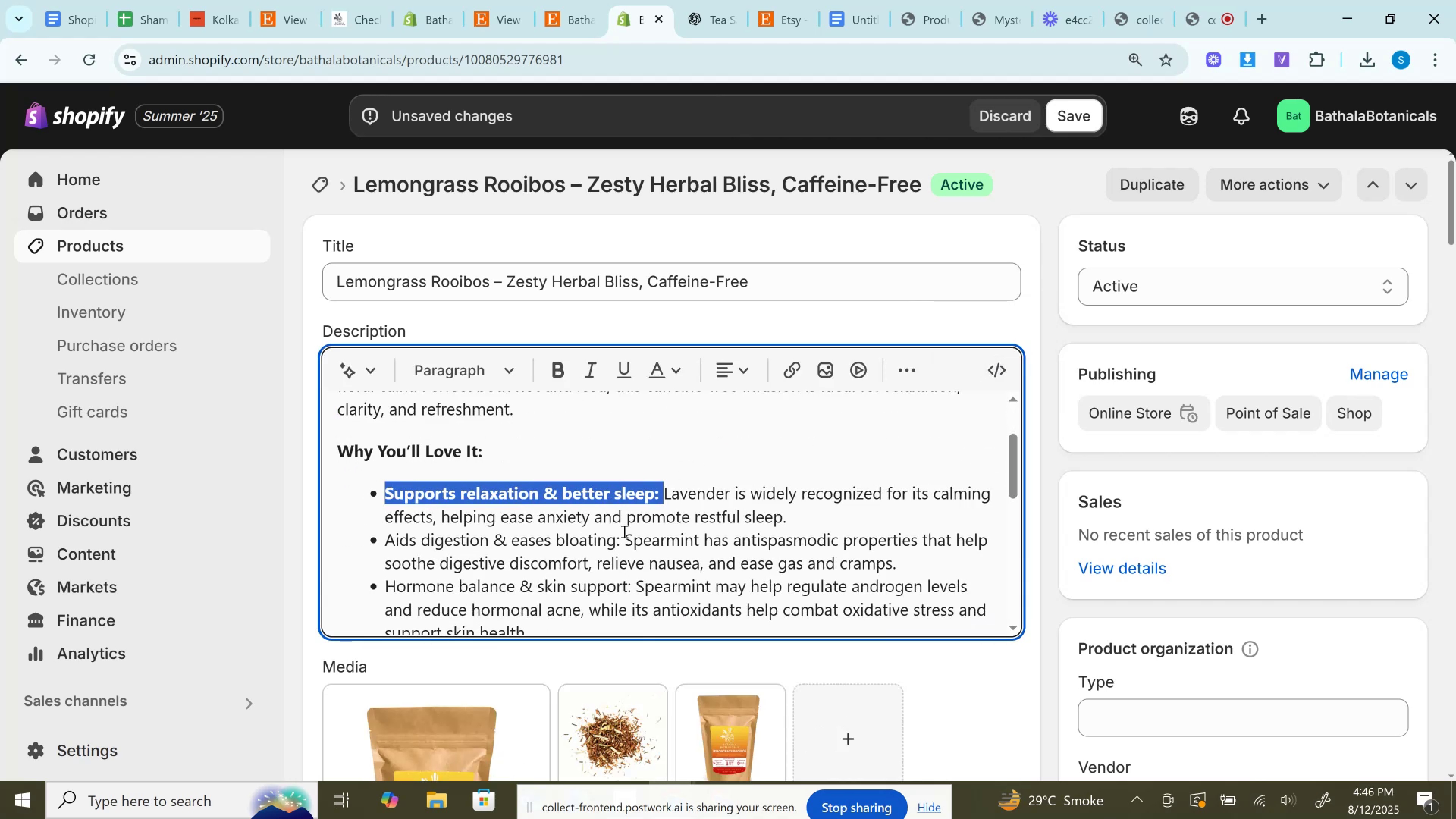 
left_click_drag(start_coordinate=[626, 540], to_coordinate=[381, 542])
 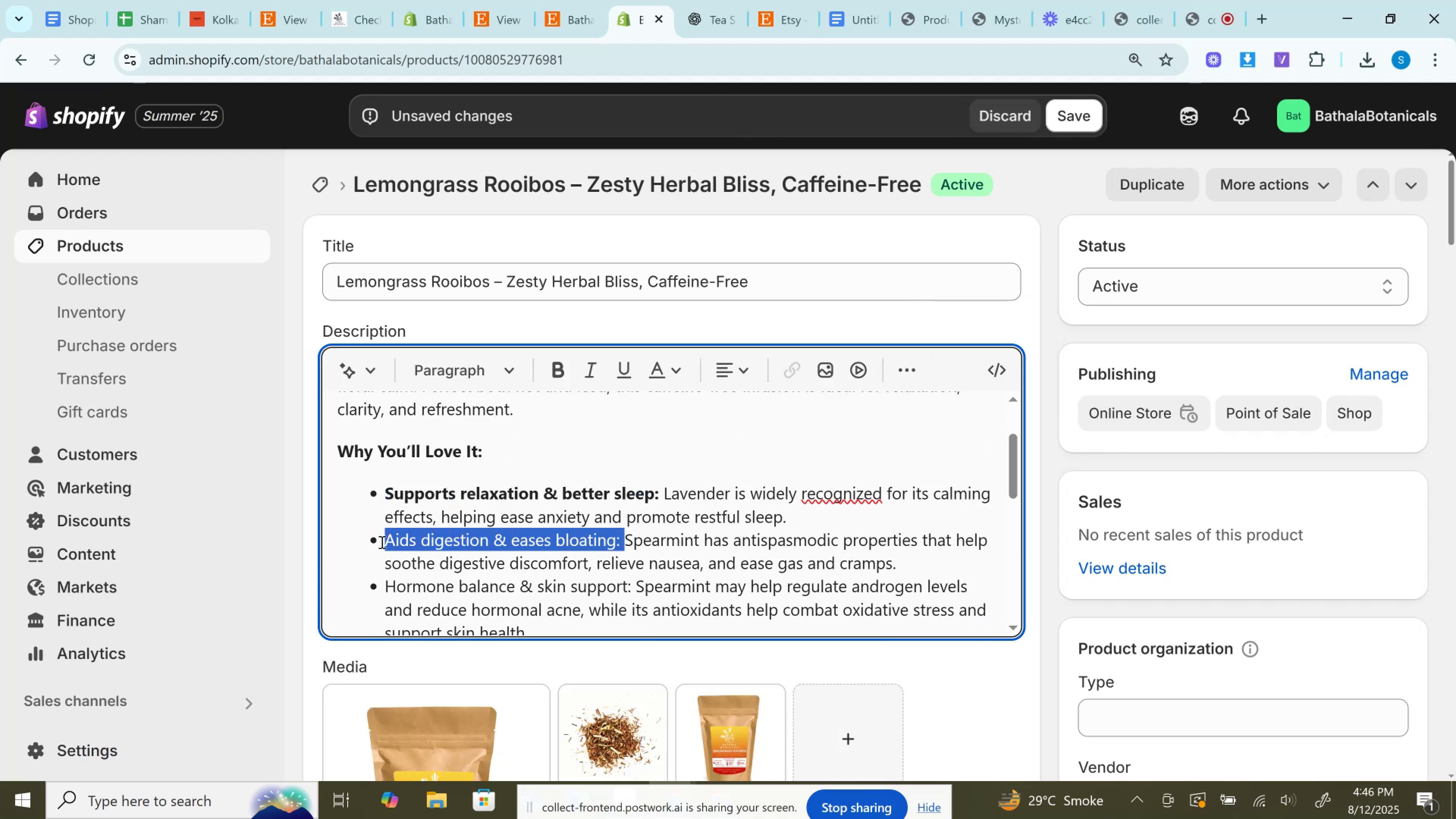 
key(Control+B)
 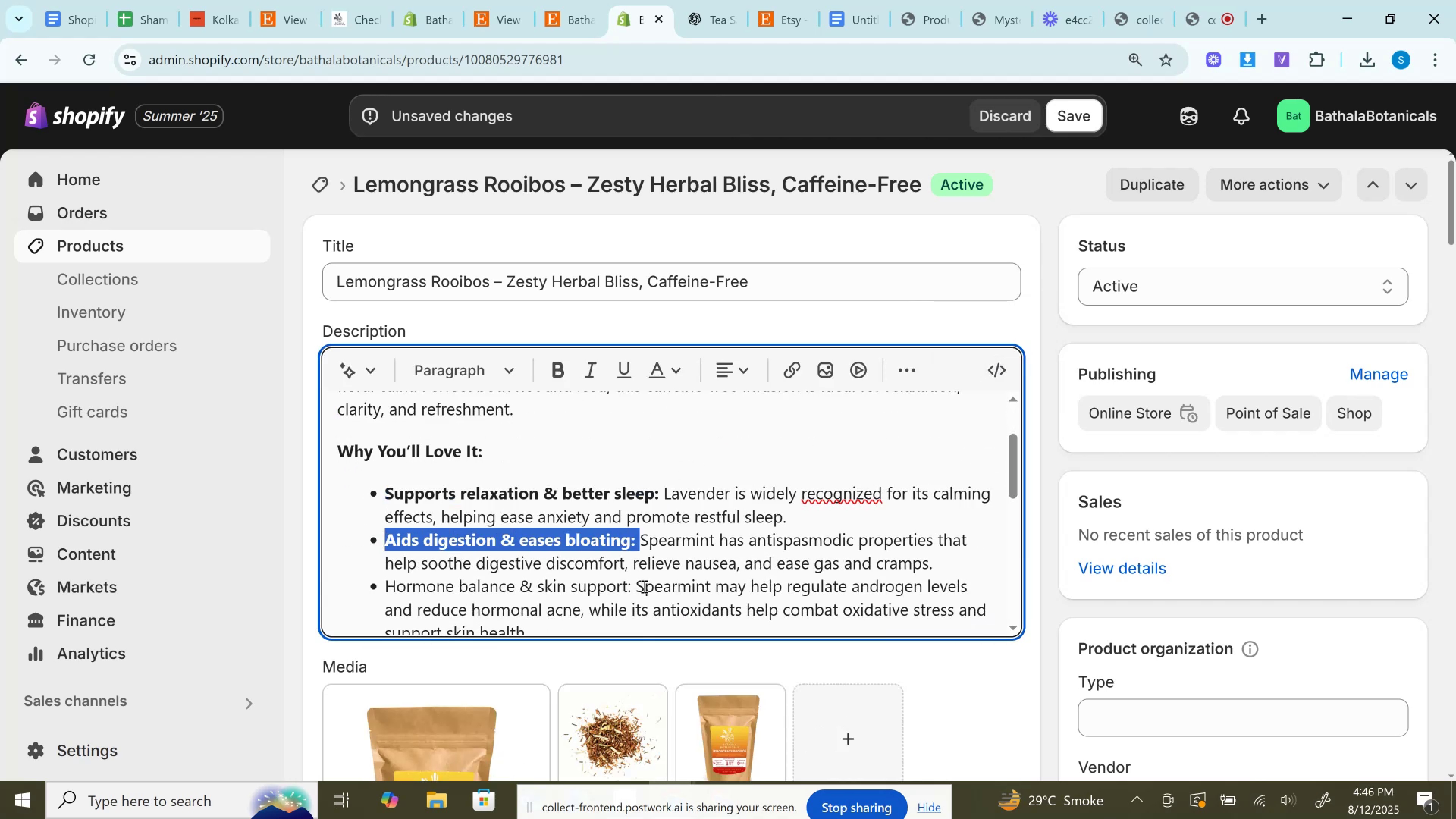 
left_click_drag(start_coordinate=[637, 585], to_coordinate=[381, 589])
 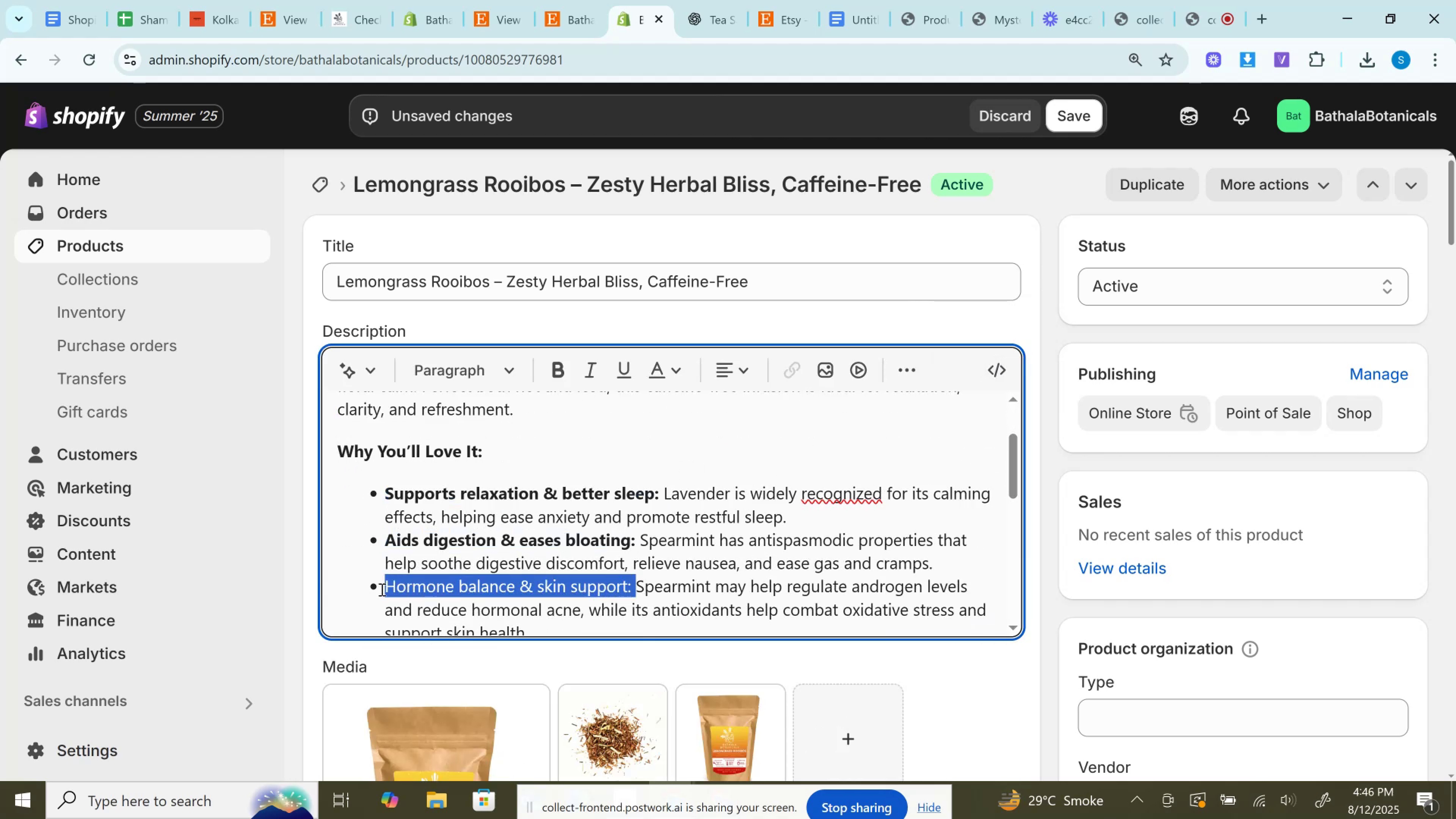 
key(Control+B)
 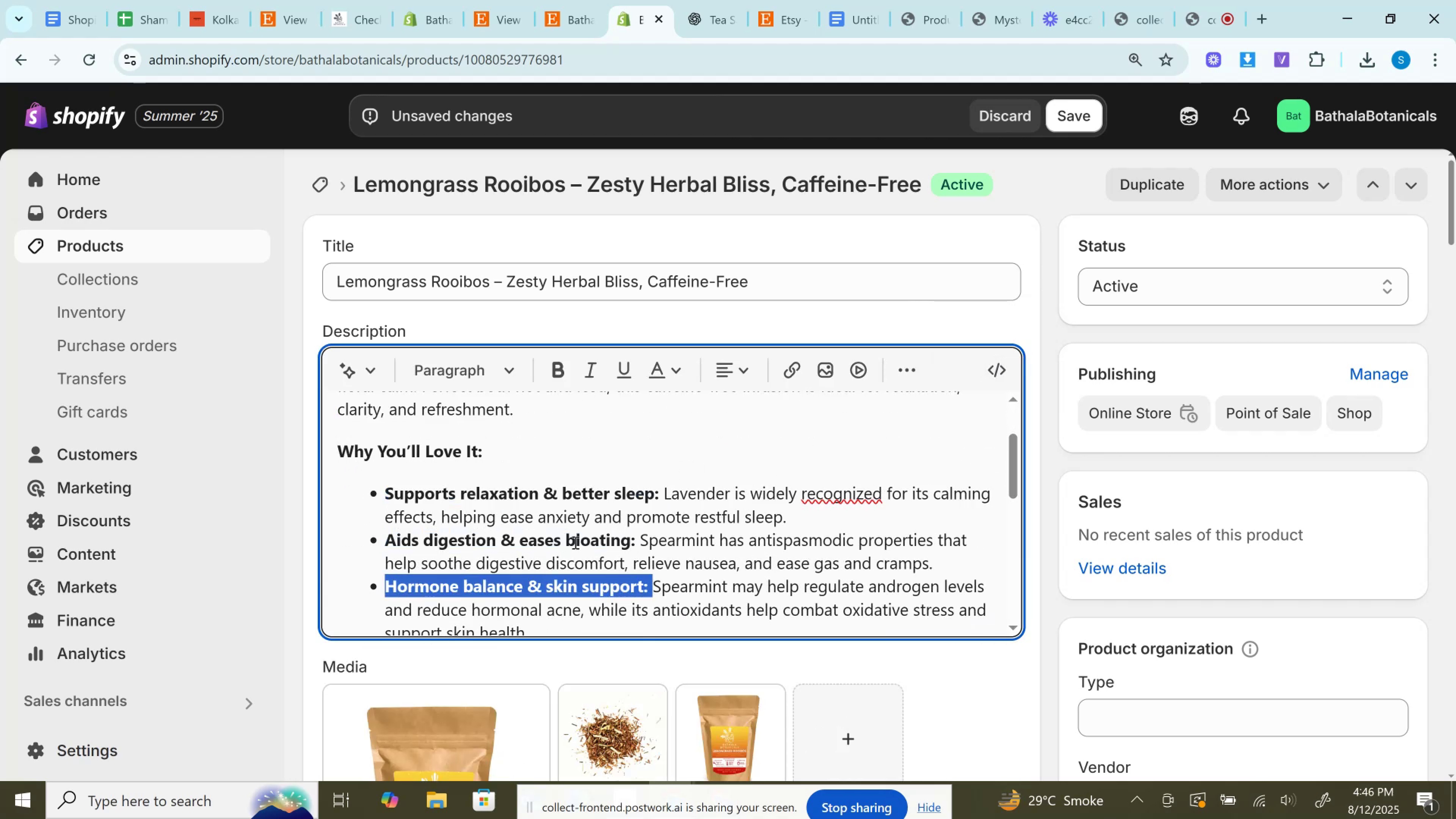 
scroll: coordinate [581, 540], scroll_direction: down, amount: 1.0
 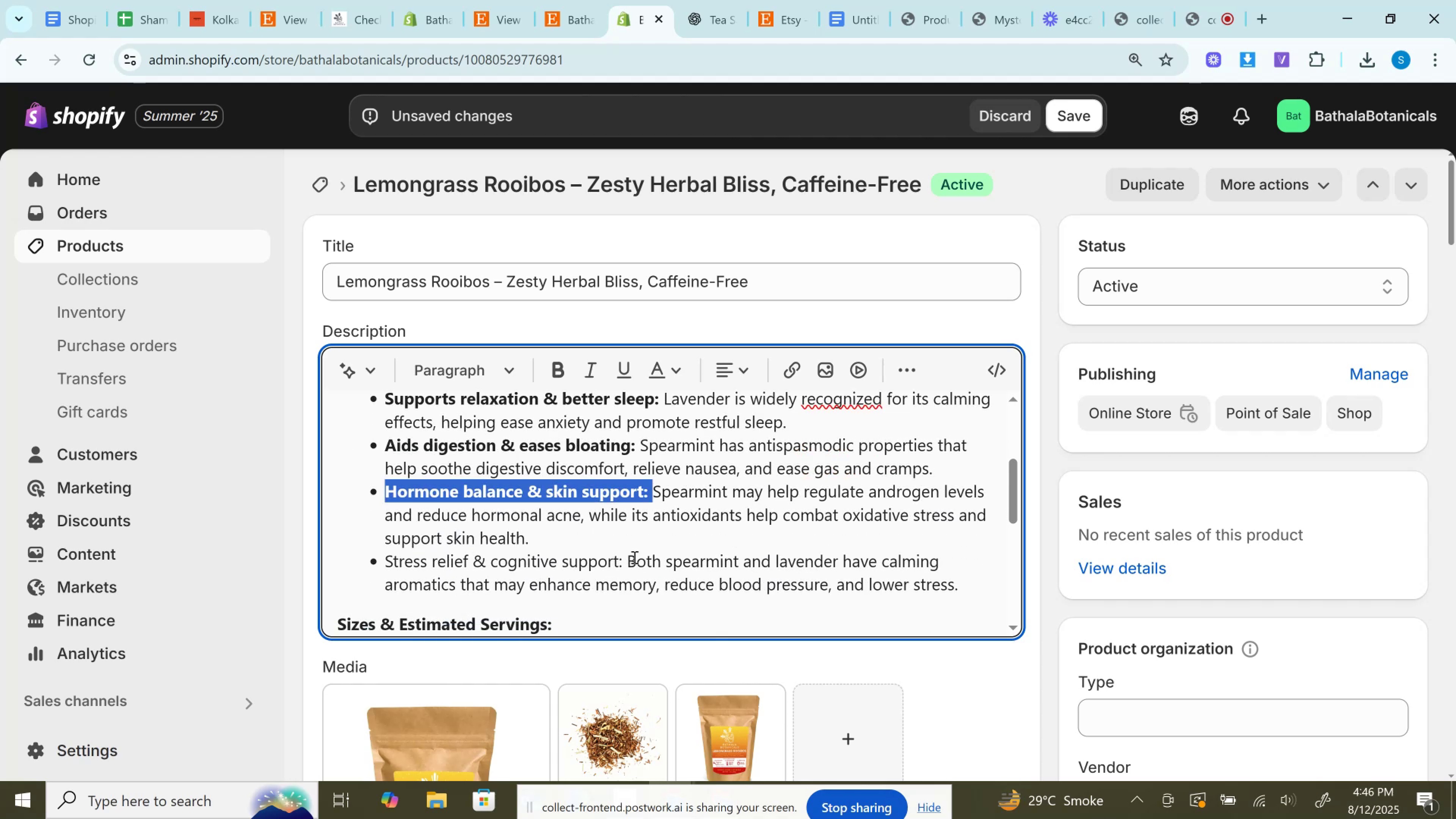 
left_click([634, 557])
 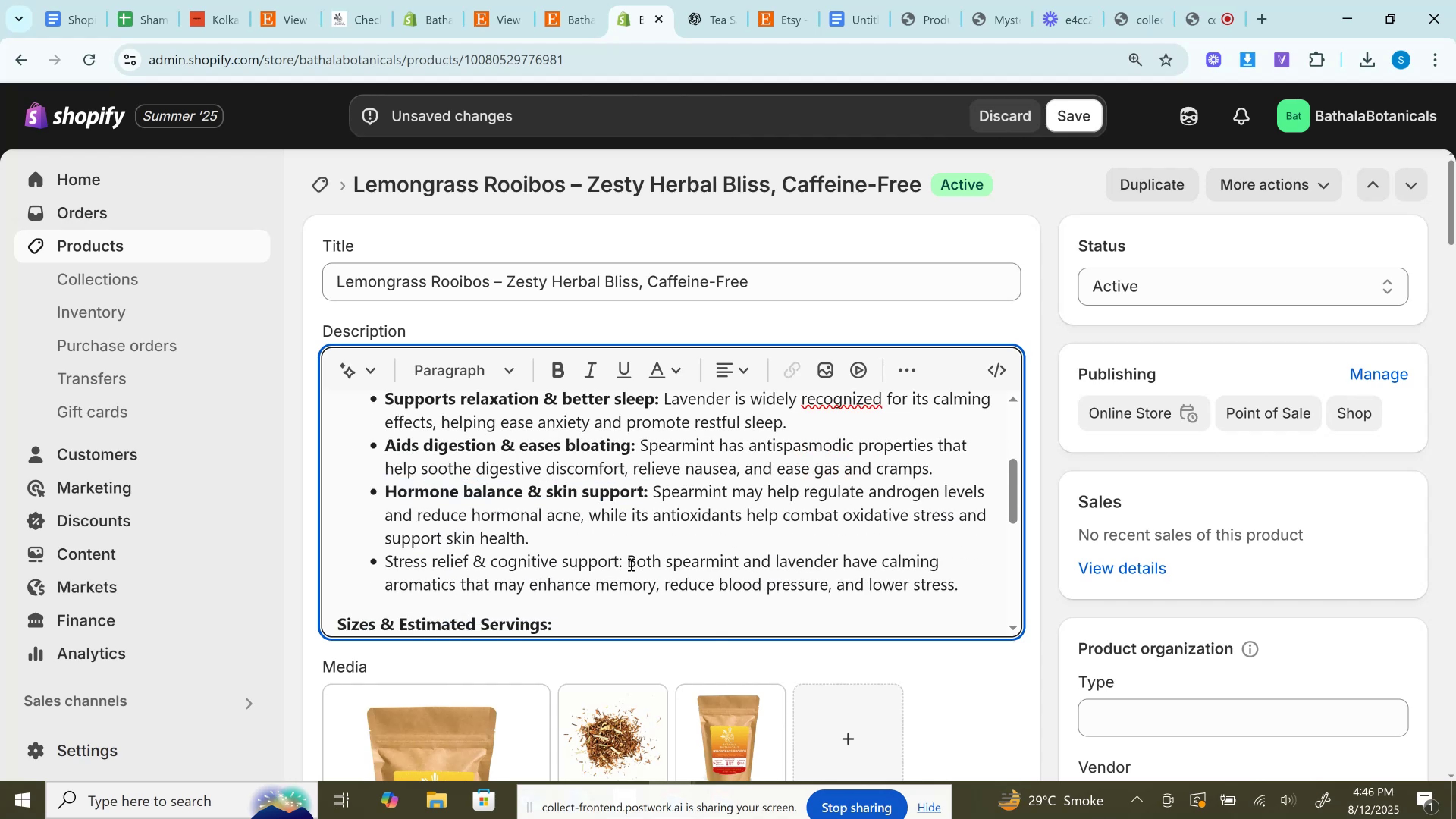 
left_click([630, 564])
 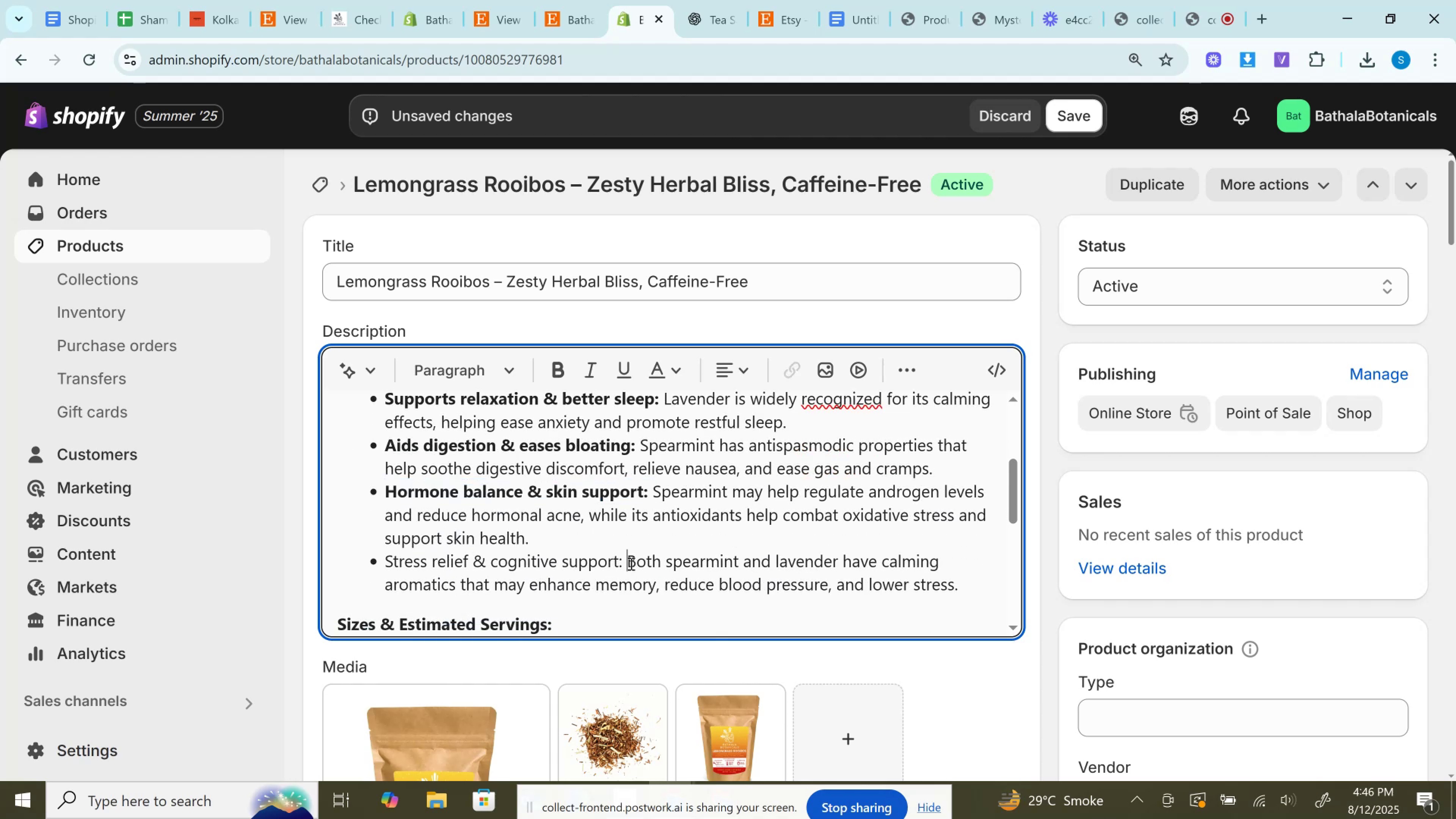 
left_click_drag(start_coordinate=[630, 563], to_coordinate=[383, 564])
 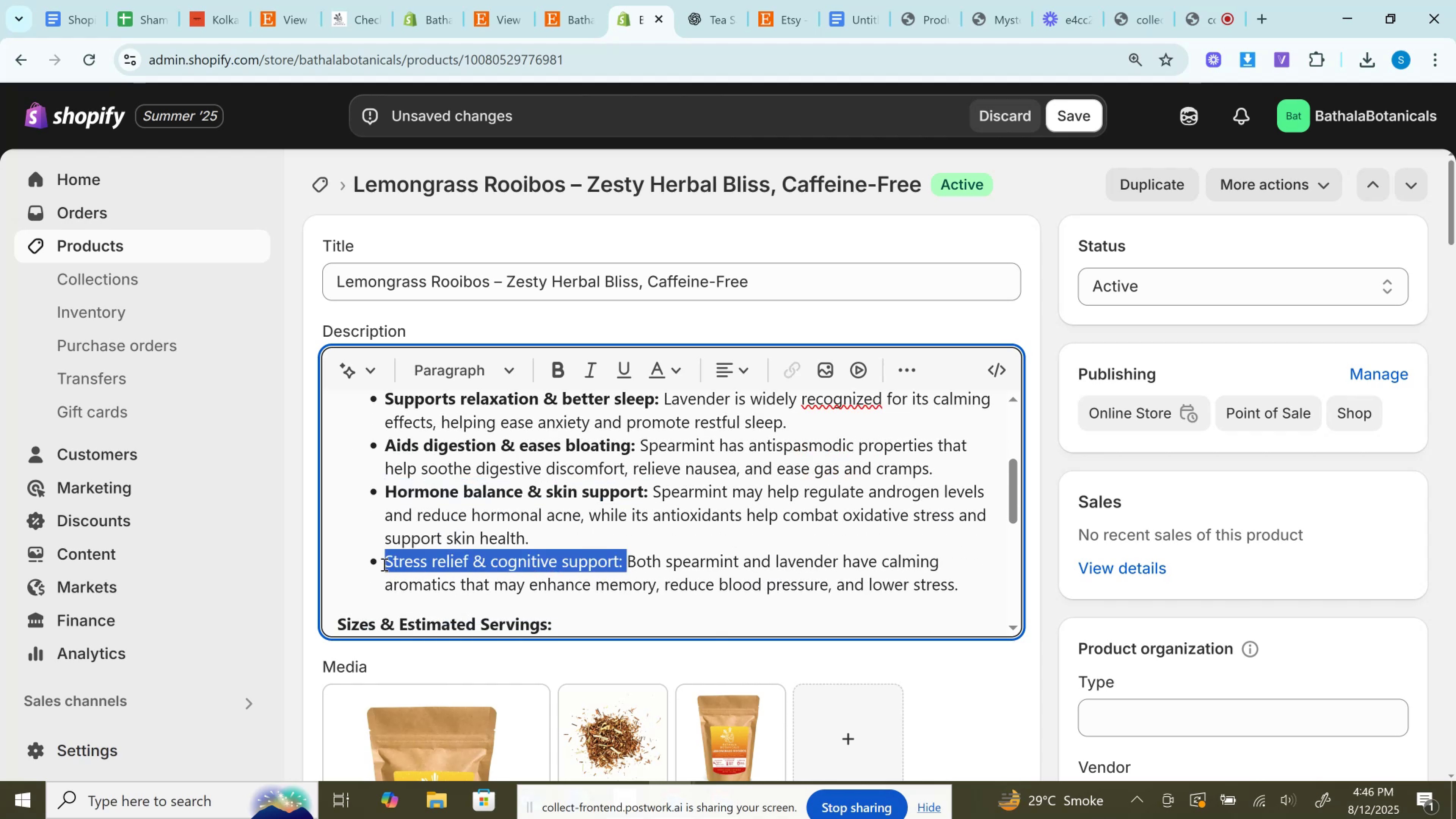 
key(Control+B)
 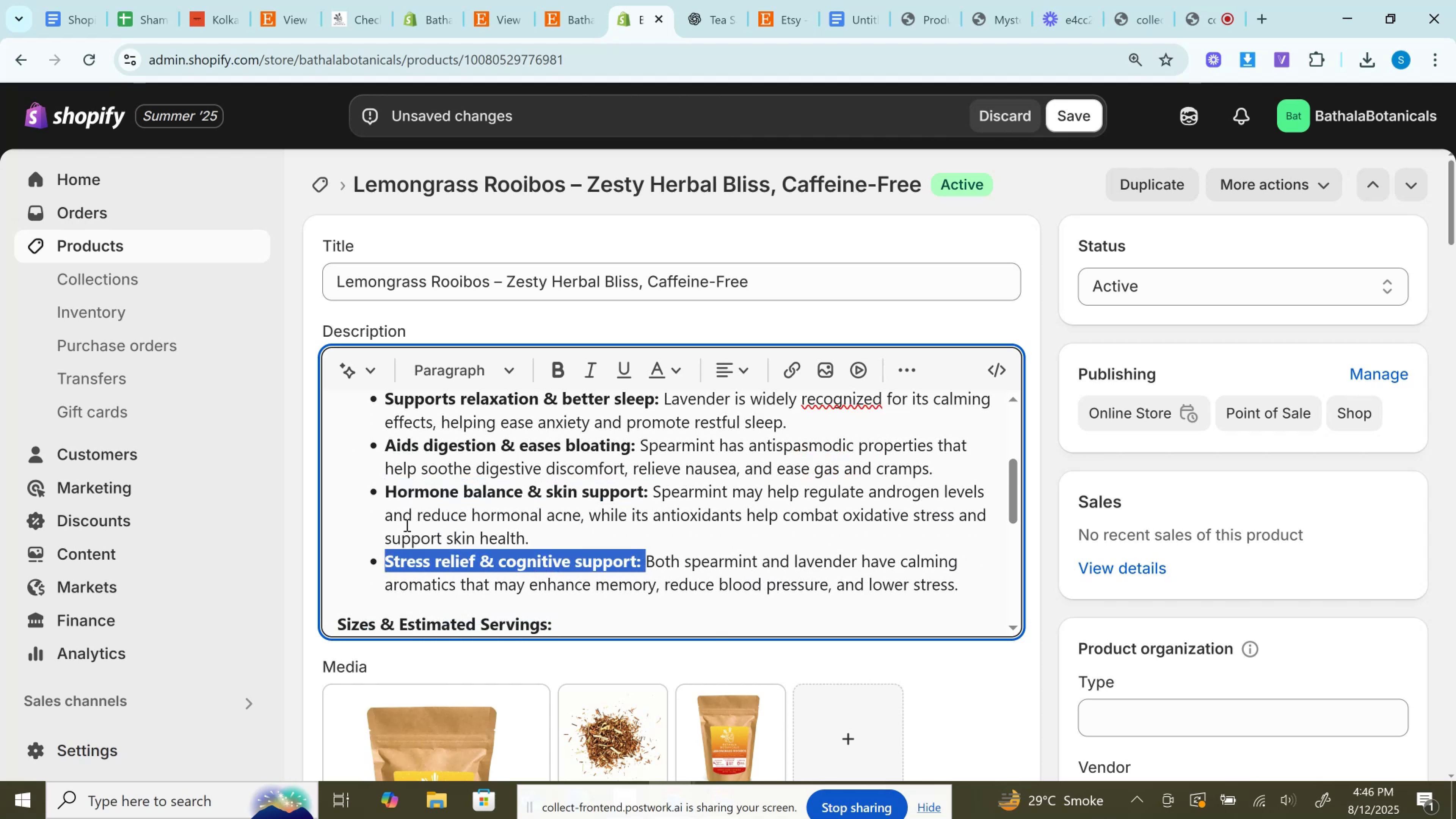 
wait(6.44)
 